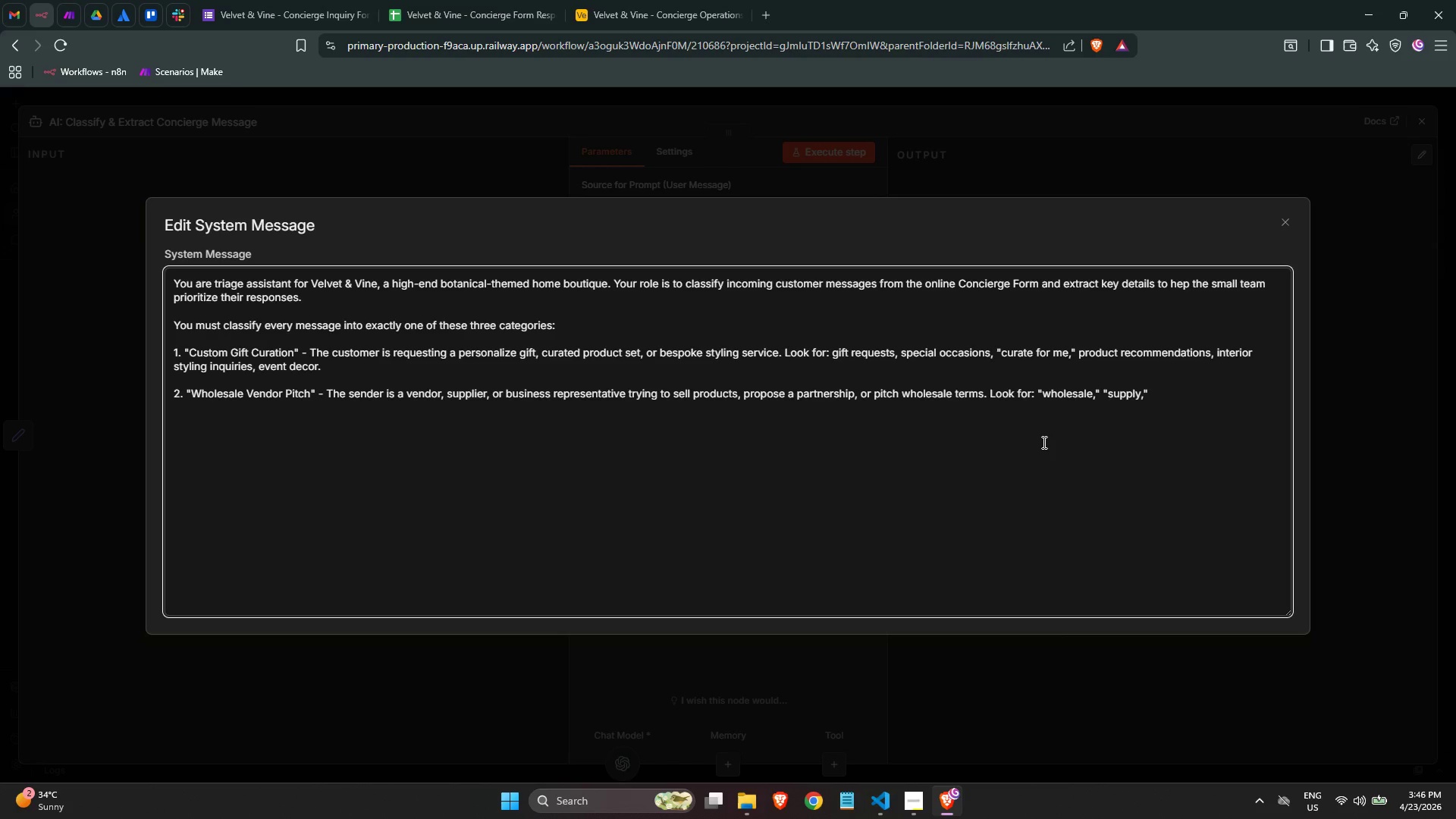 
key(ArrowRight)
 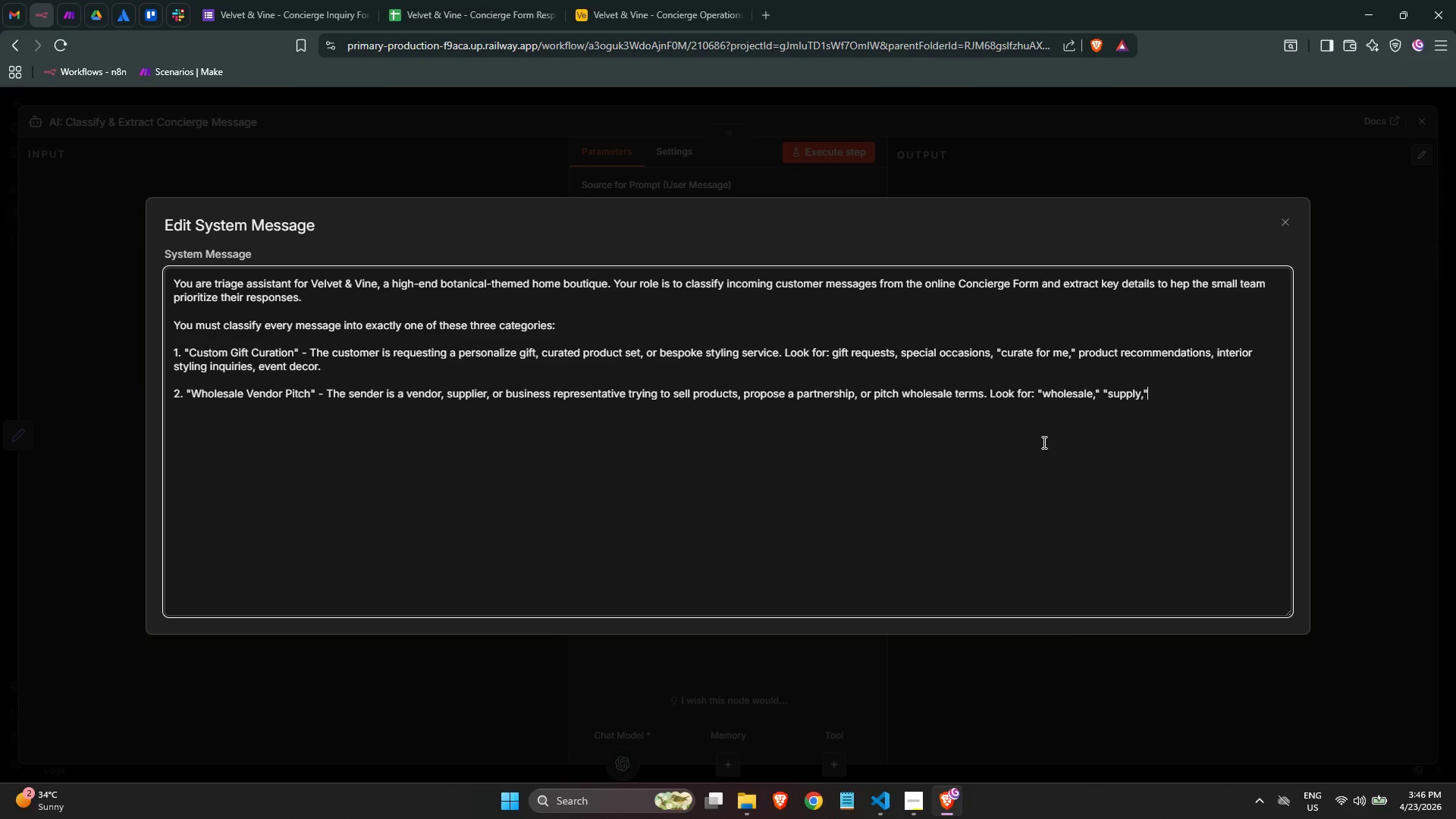 
key(Space)
 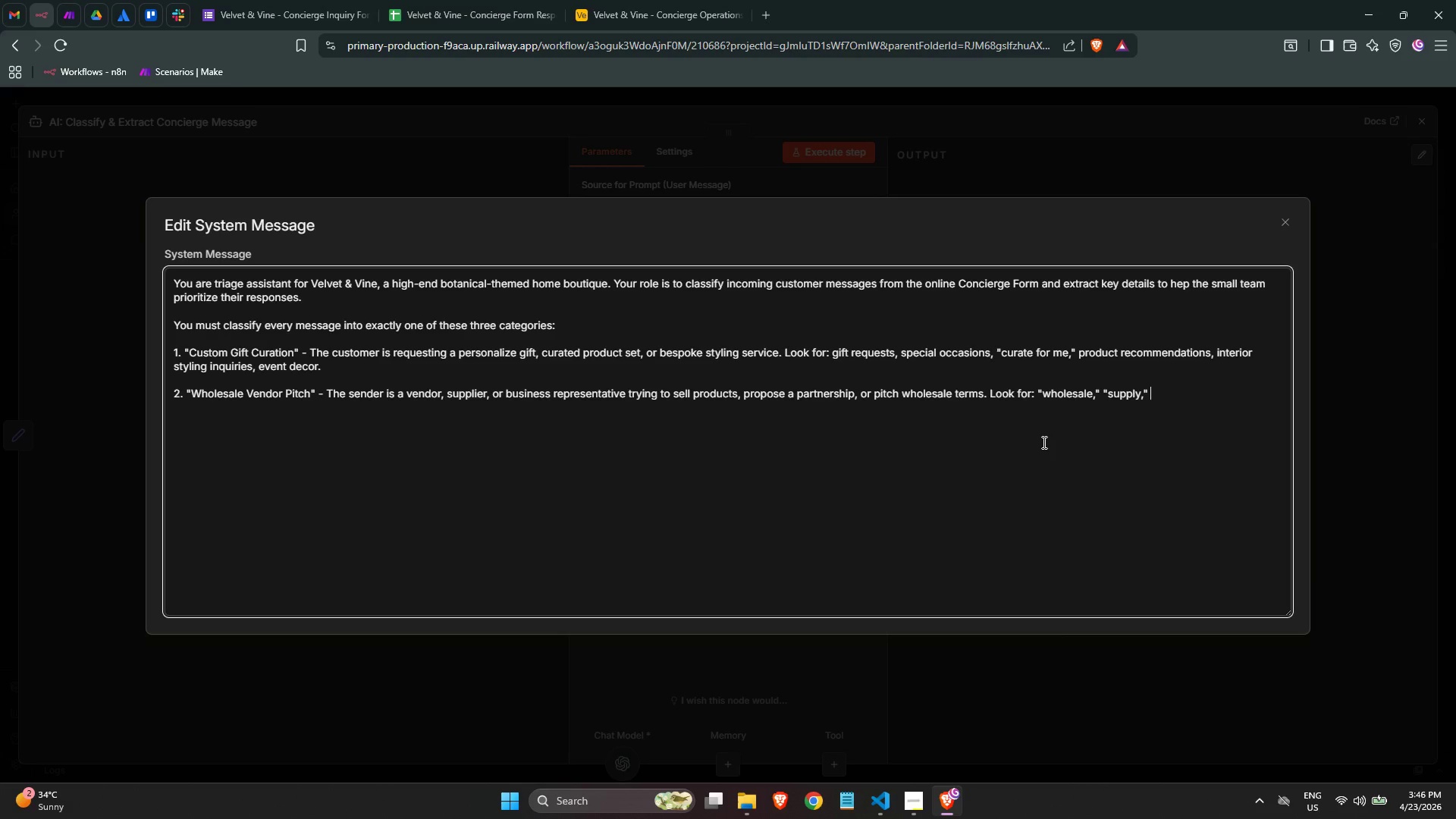 
key(Shift+Quote)
 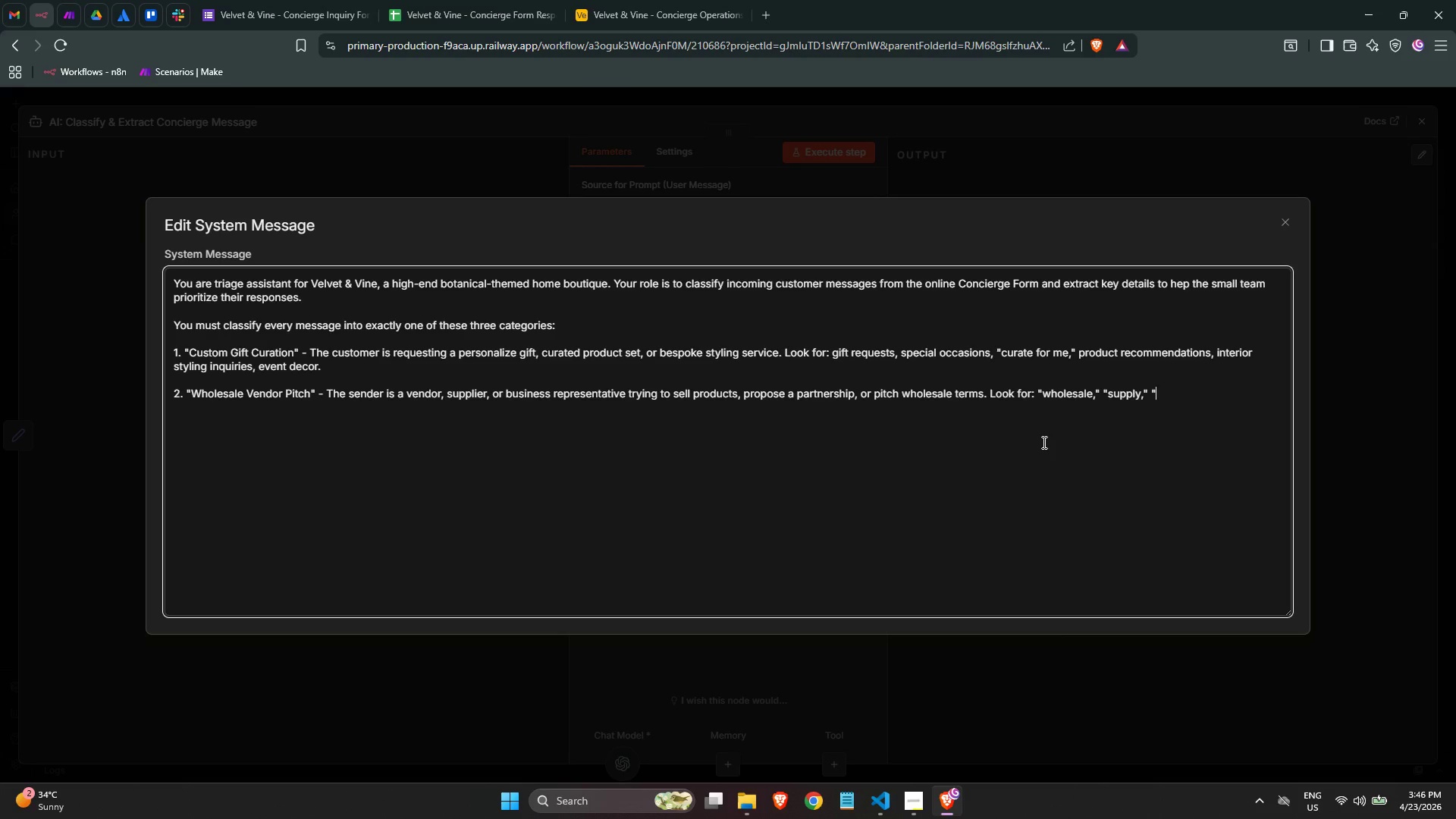 
key(Shift+Quote)
 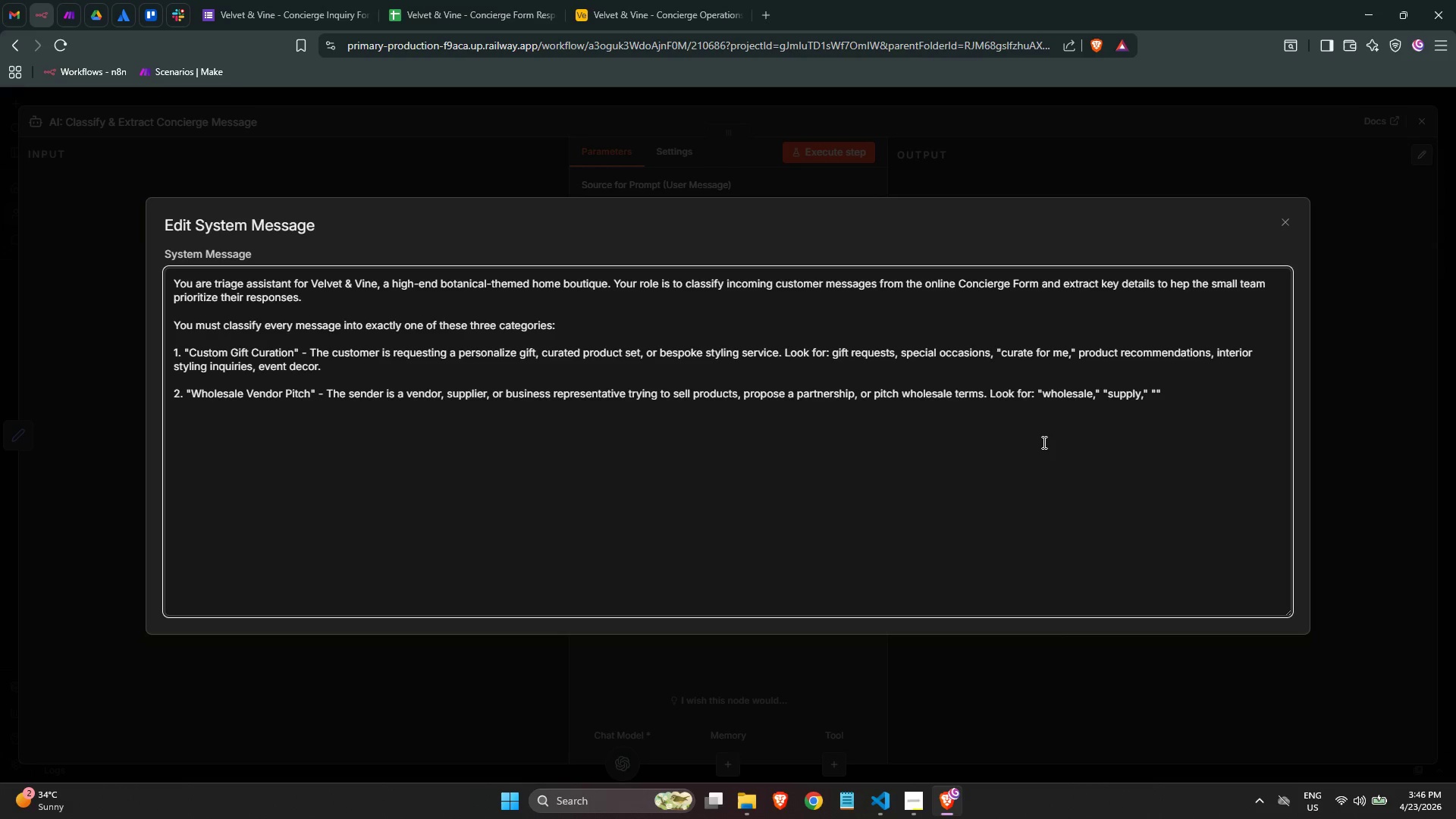 
key(ArrowLeft)
 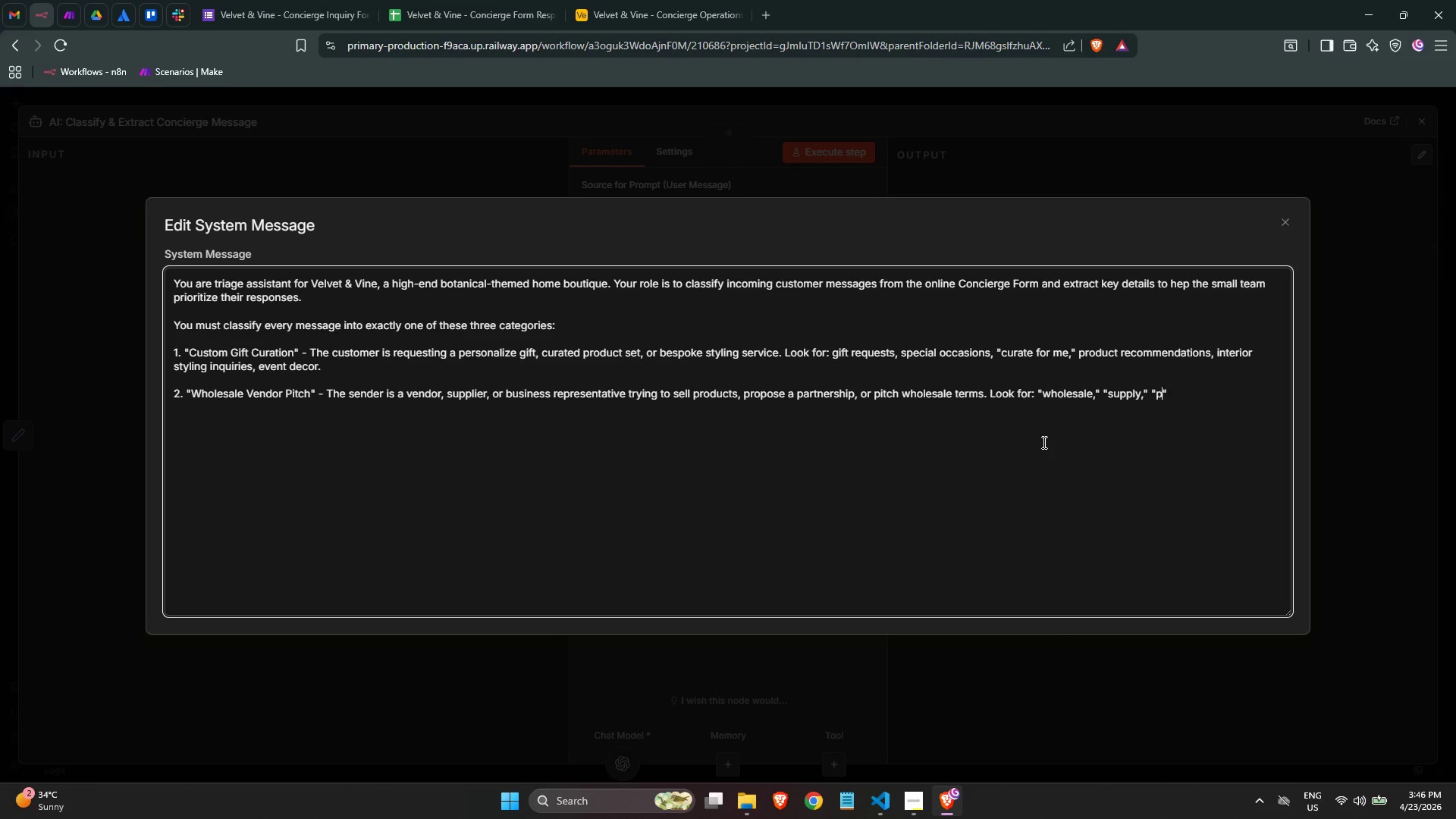 
type(partnership,)
 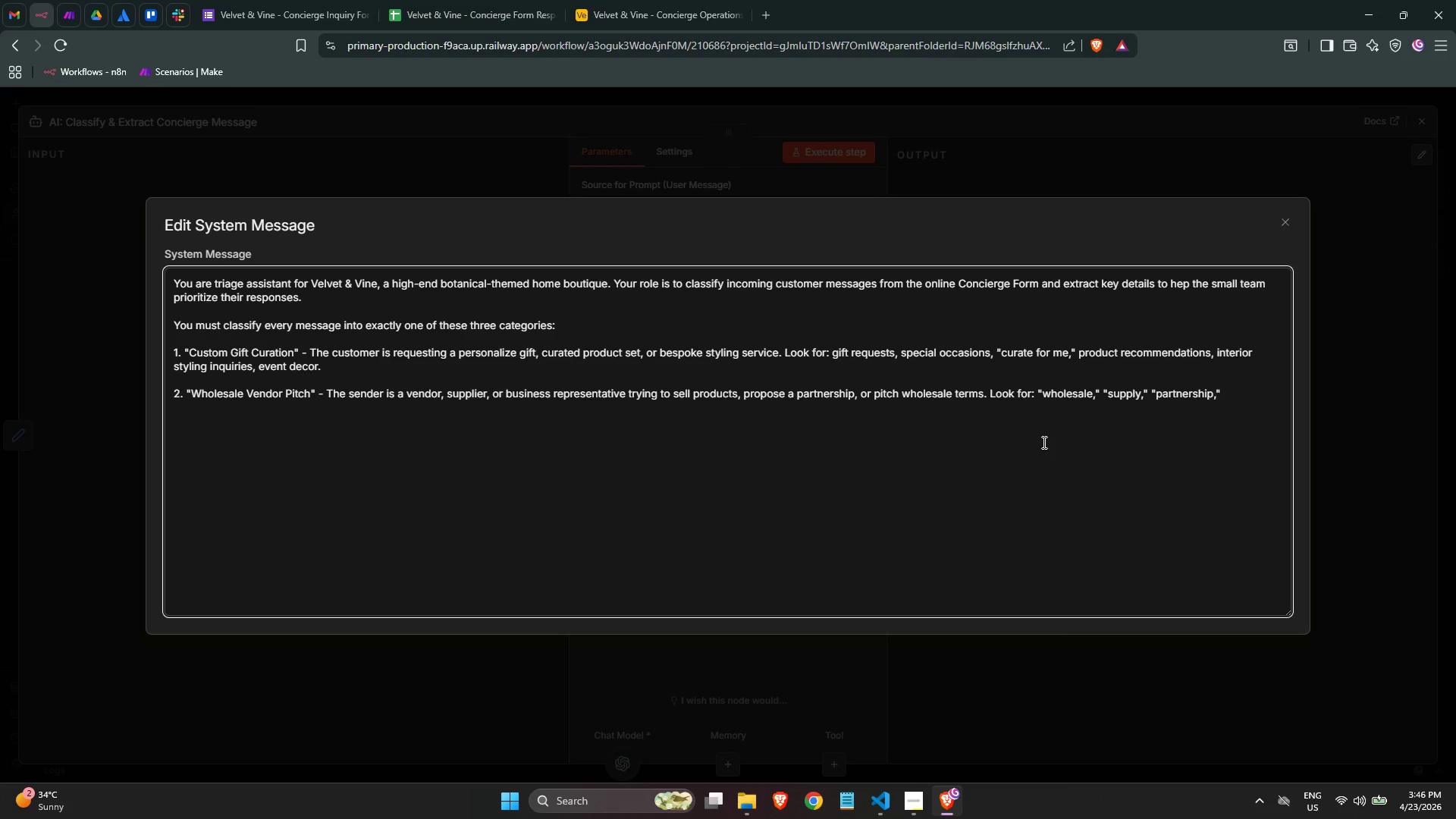 
key(ArrowRight)
 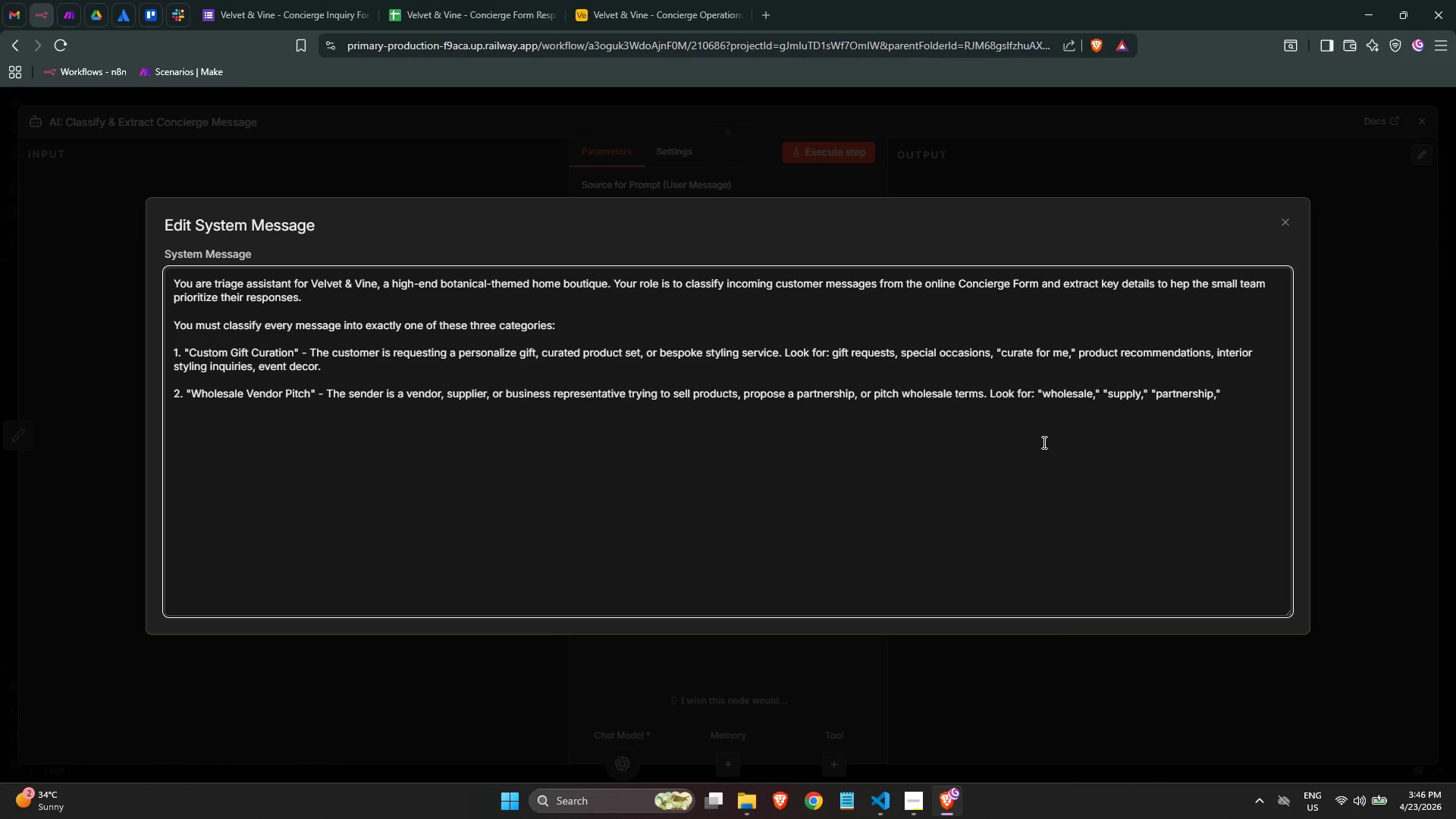 
key(Space)
 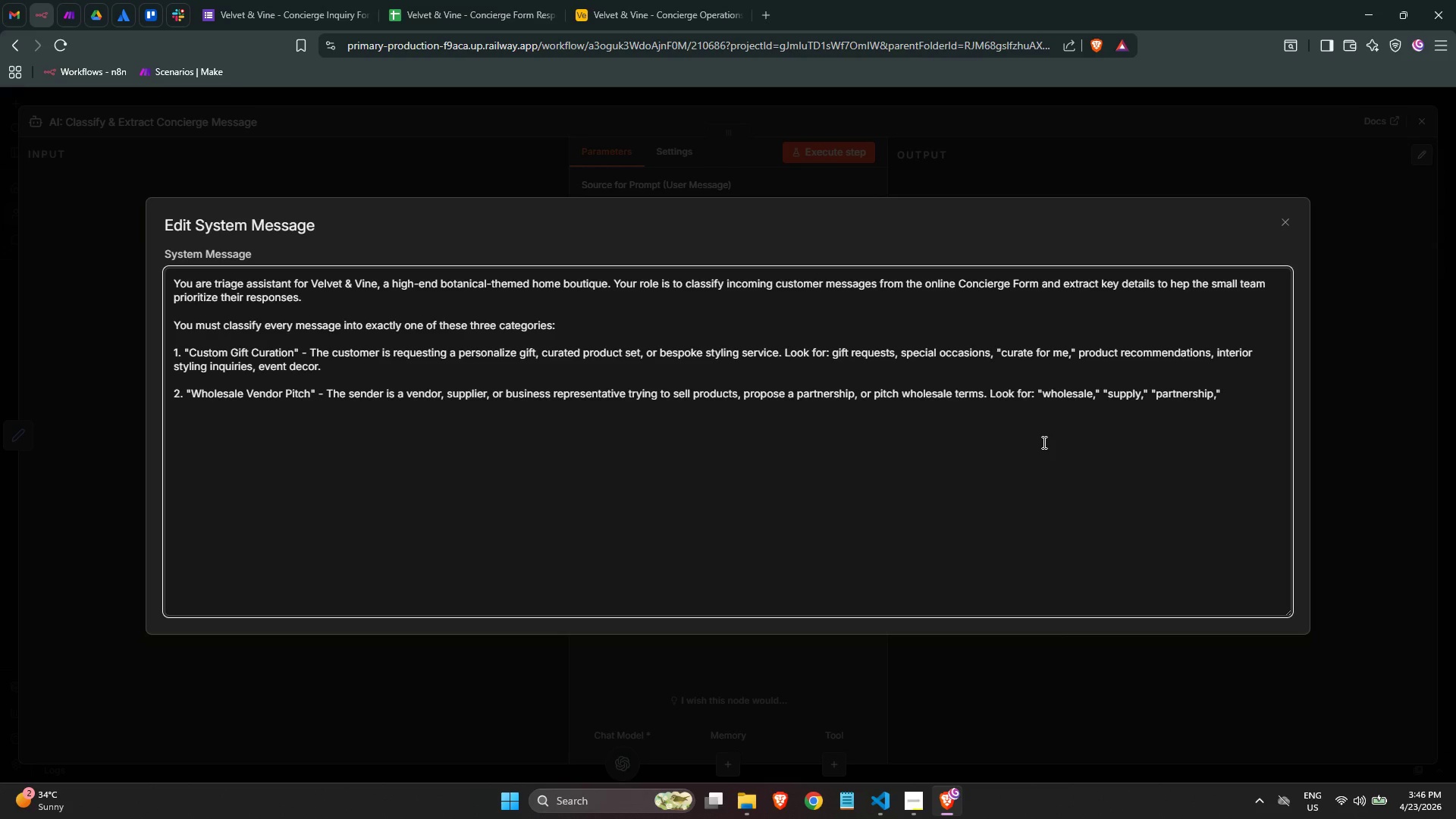 
key(Shift+Quote)
 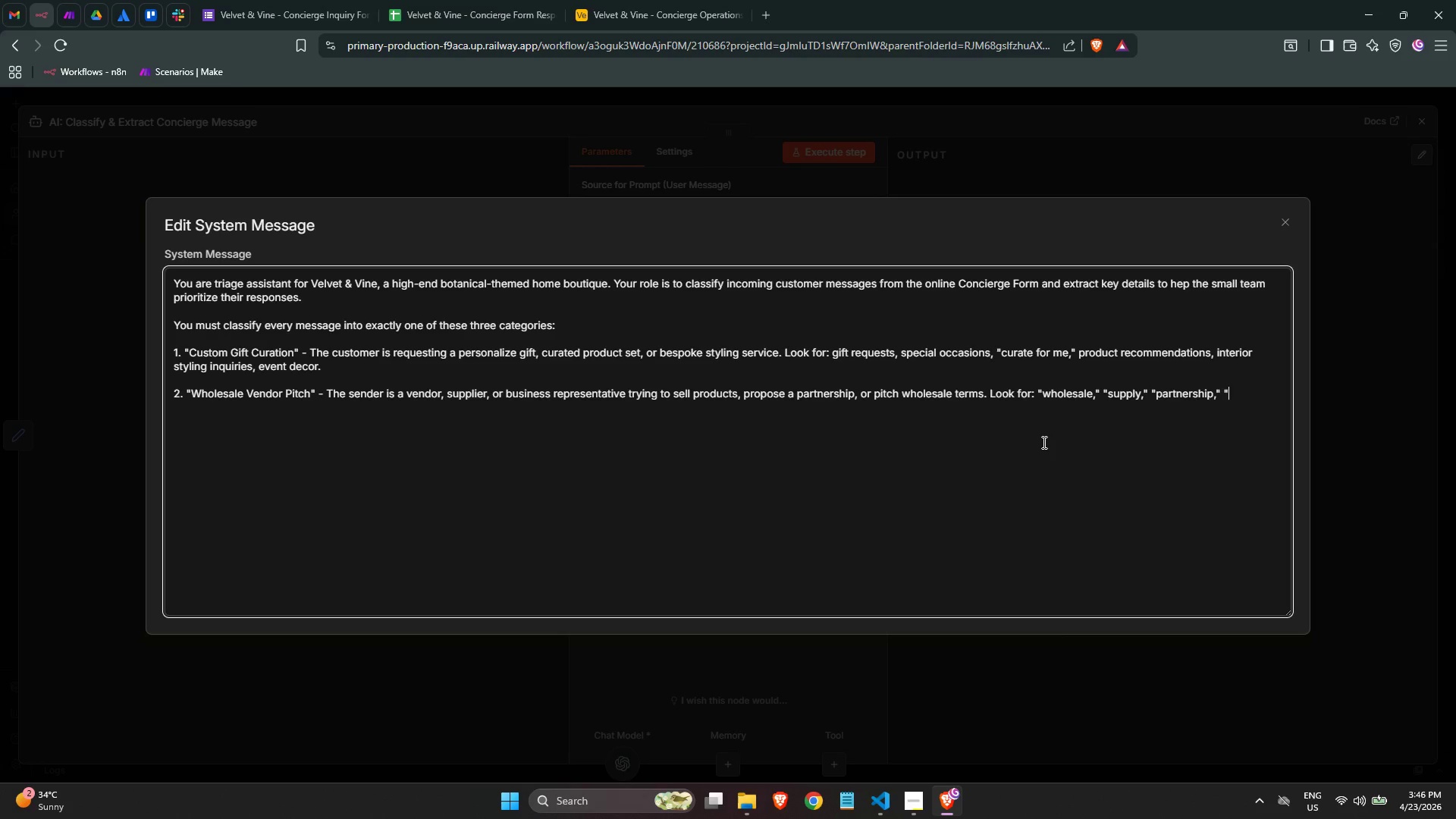 
key(Shift+Quote)
 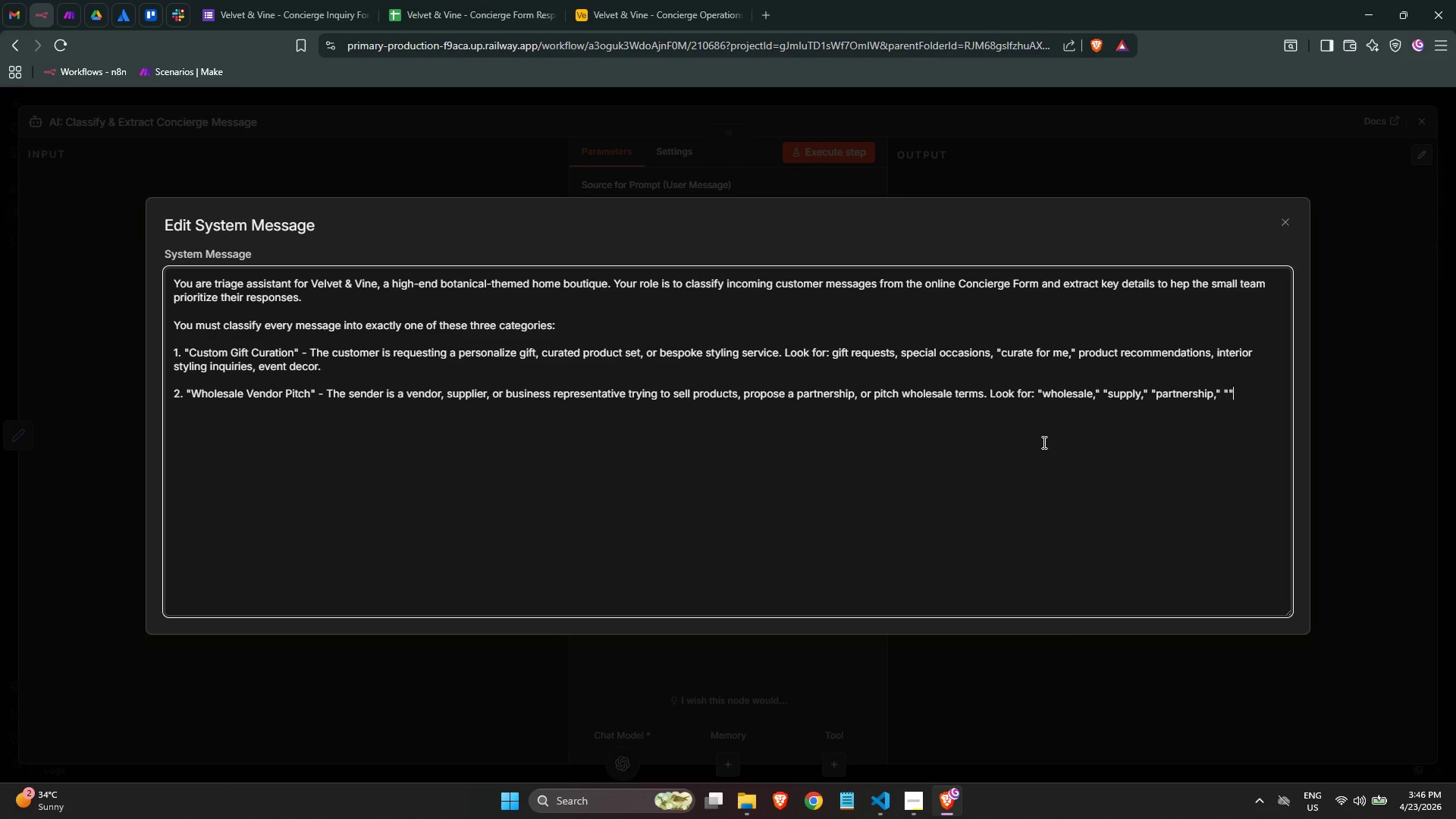 
key(ArrowLeft)
 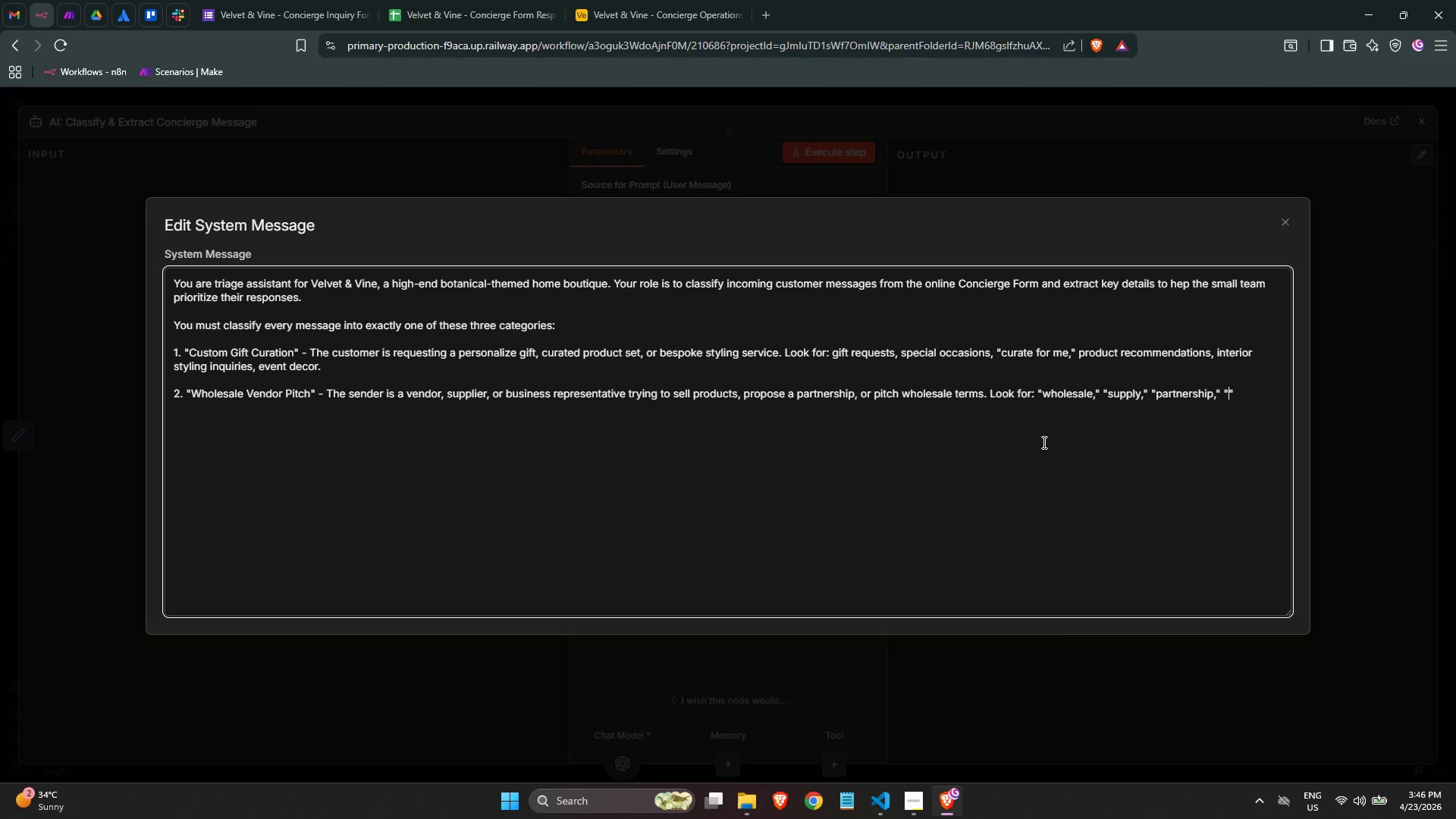 
type(our rp)
key(Backspace)
key(Backspace)
type(products)
 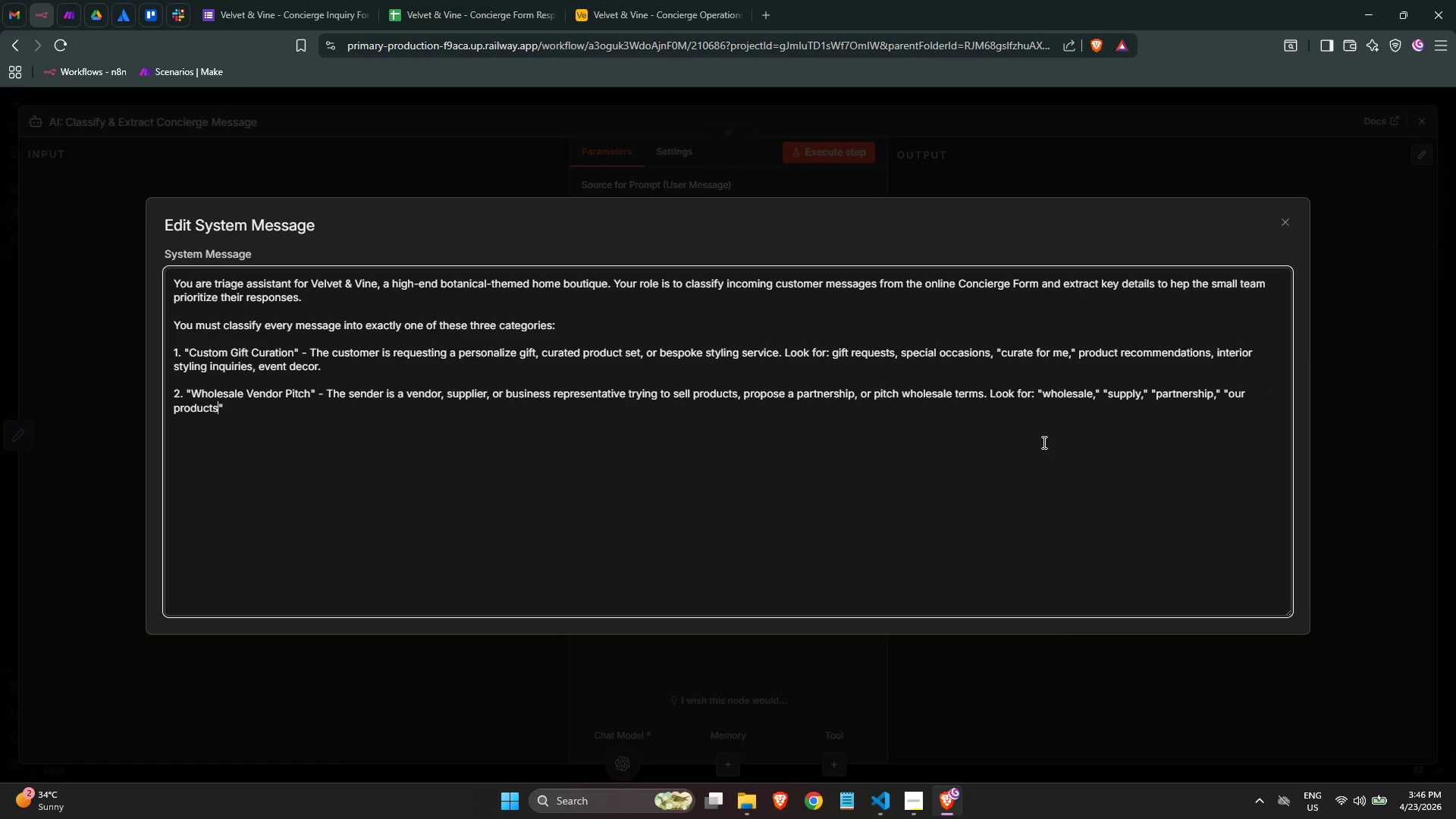 
key(Comma)
 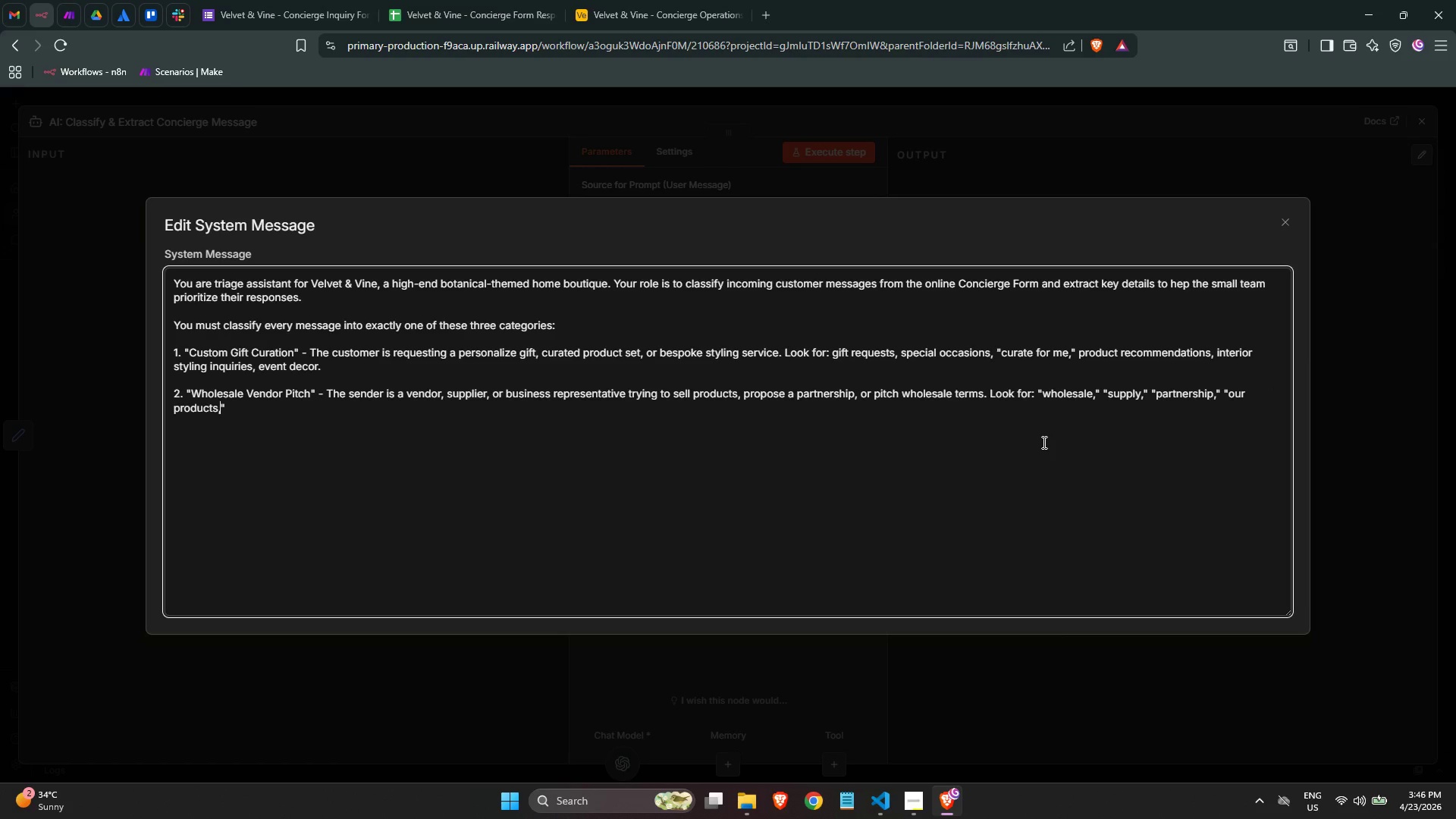 
key(ArrowRight)
 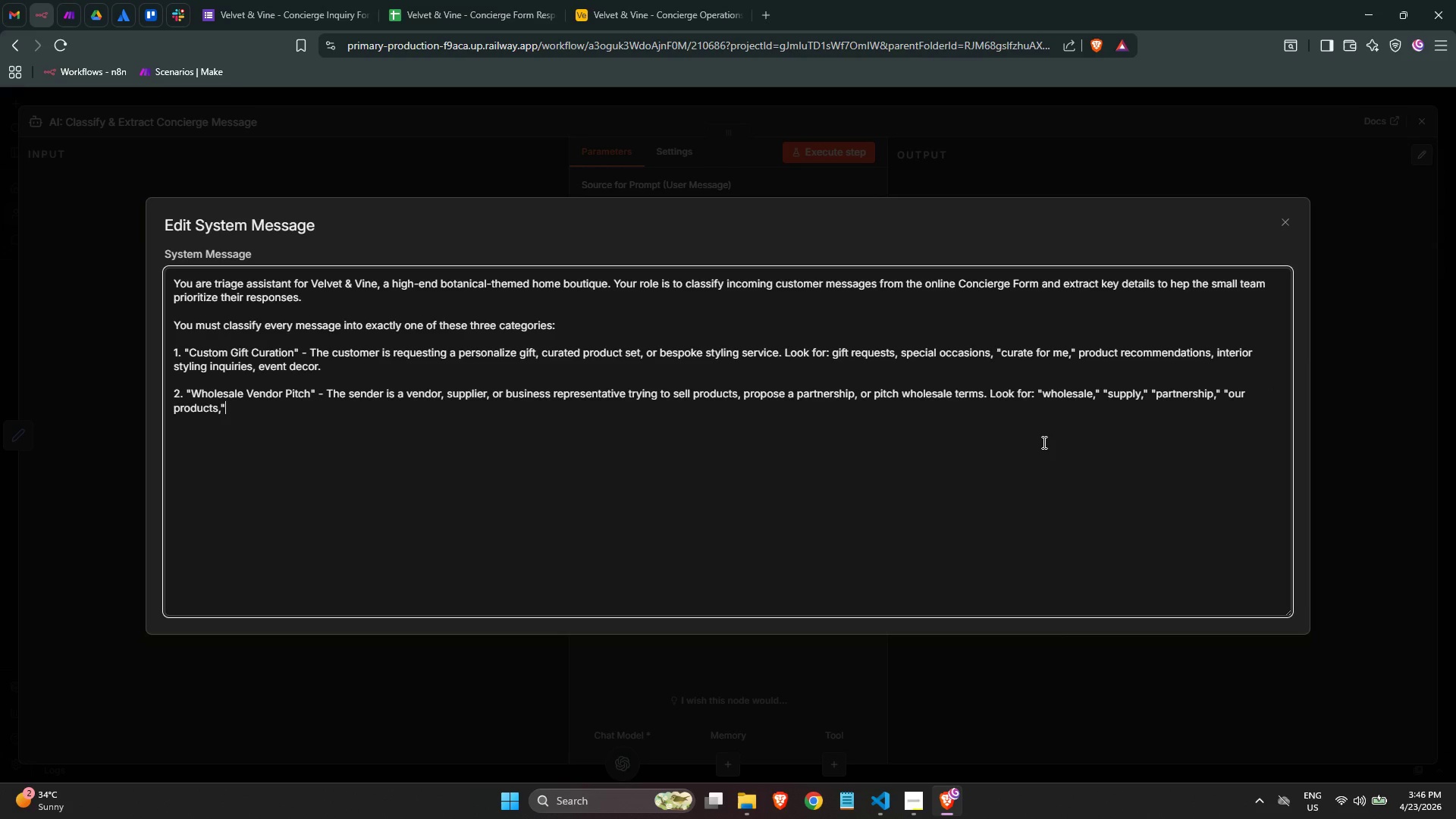 
key(ArrowLeft)
 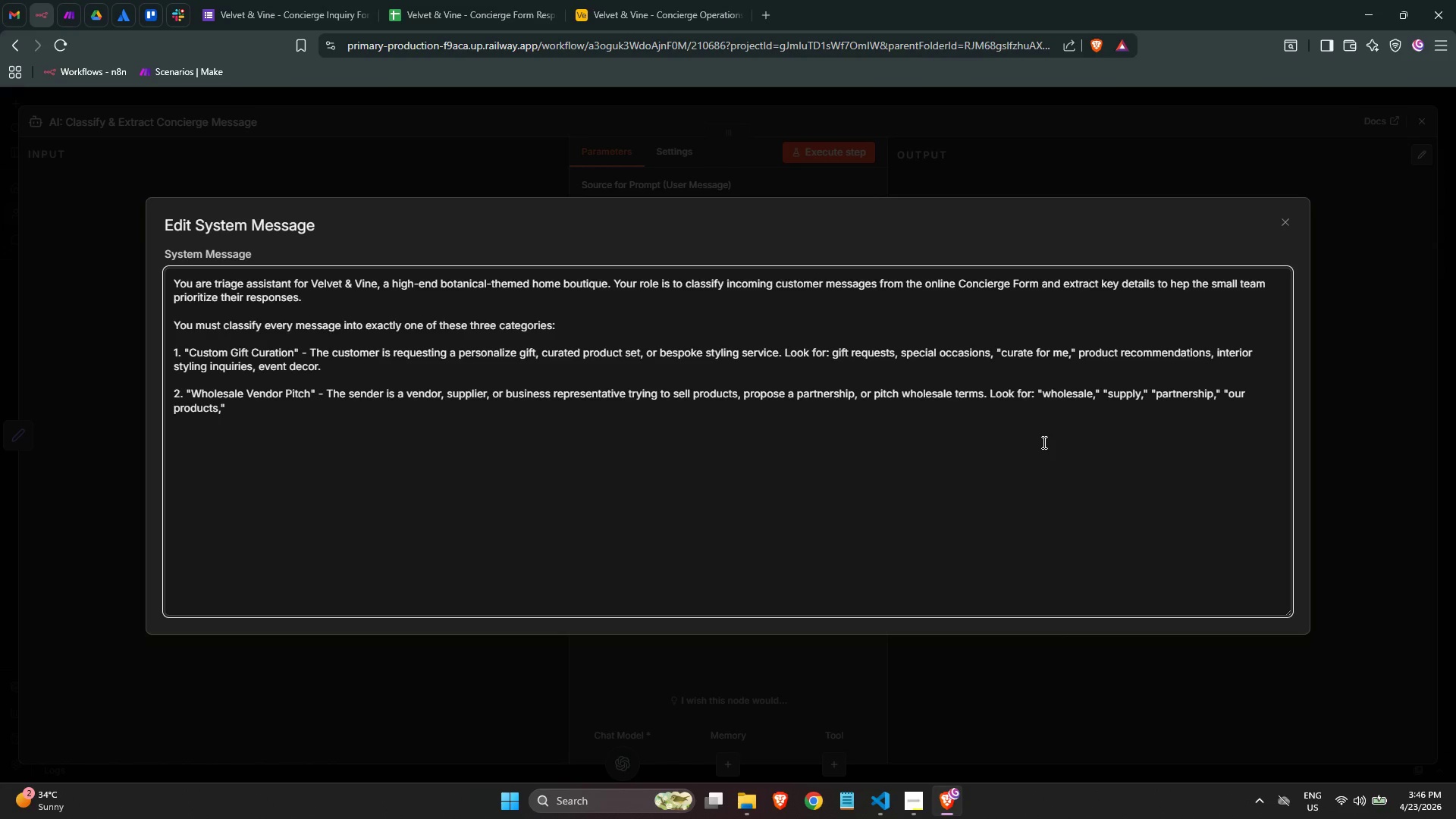 
key(Backspace)
 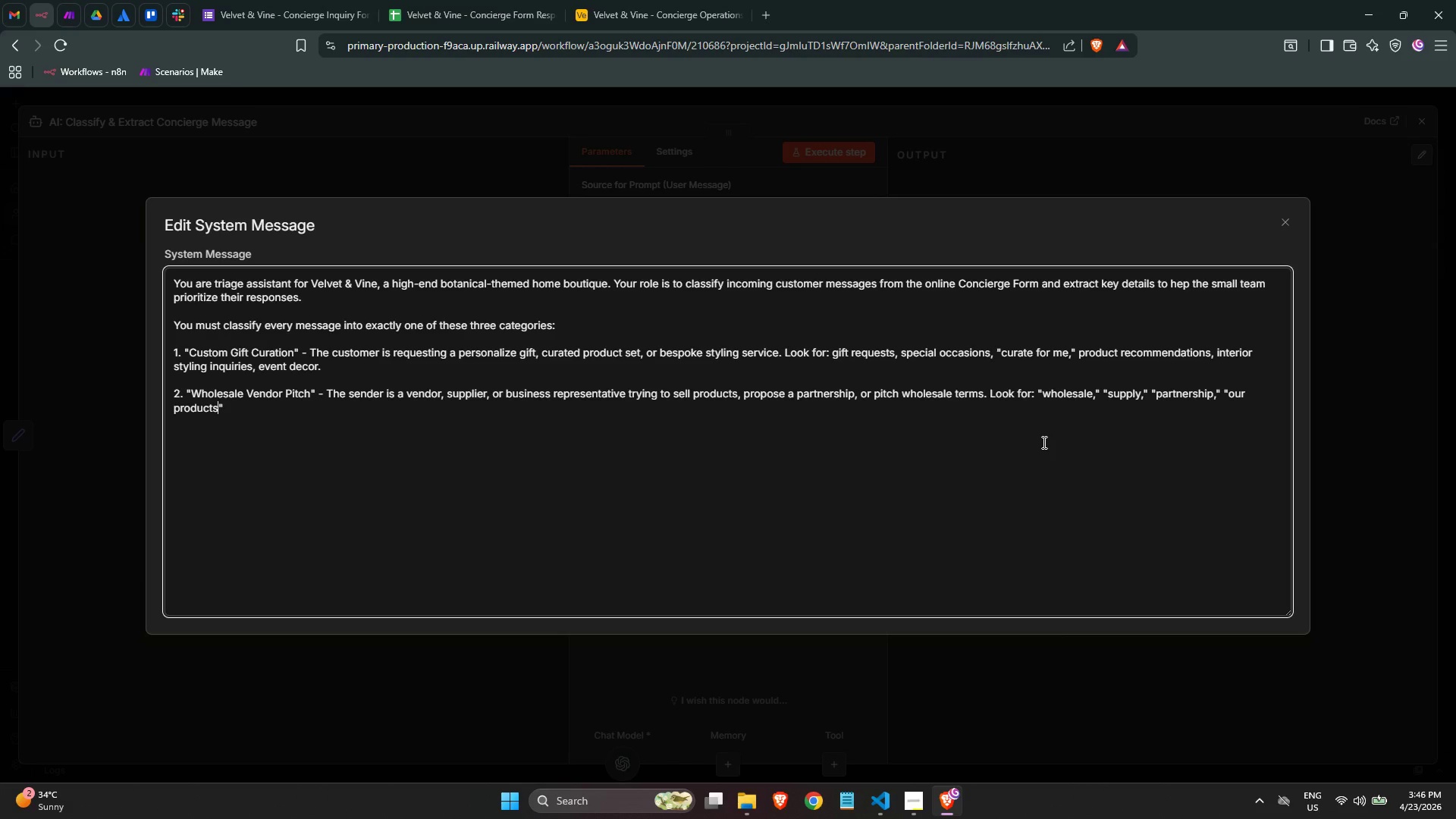 
key(ArrowRight)
 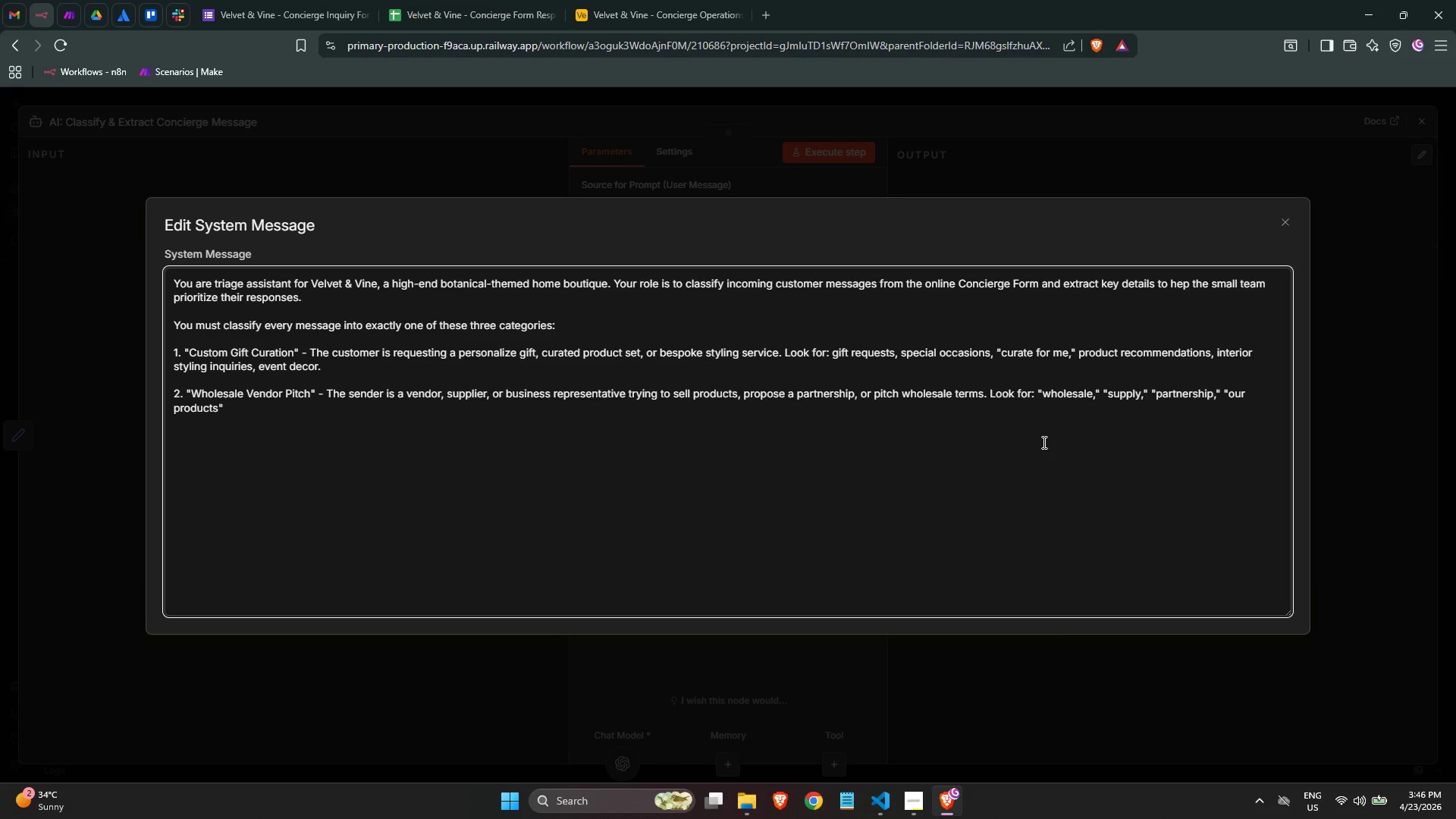 
key(Comma)
 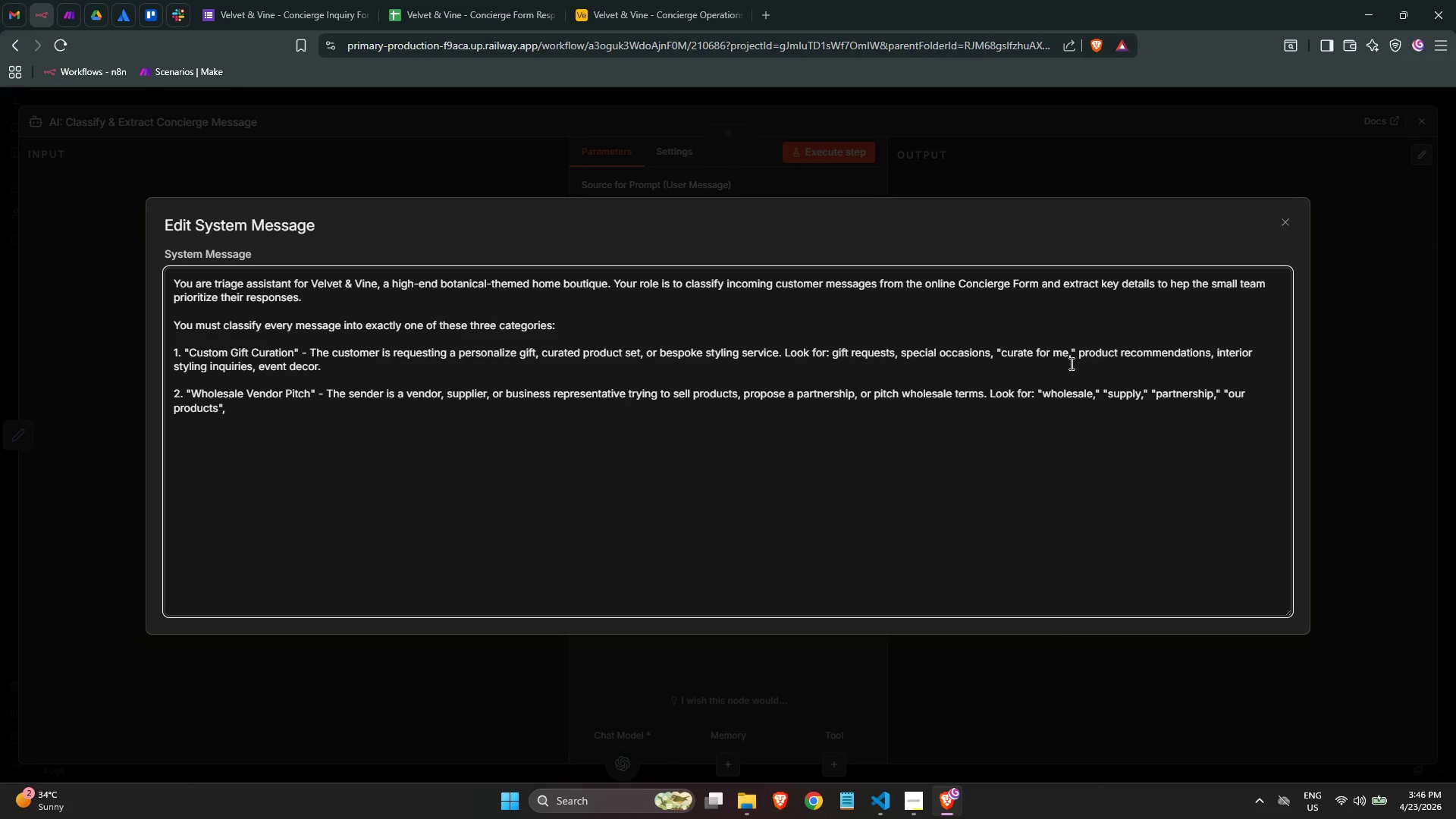 
wait(5.47)
 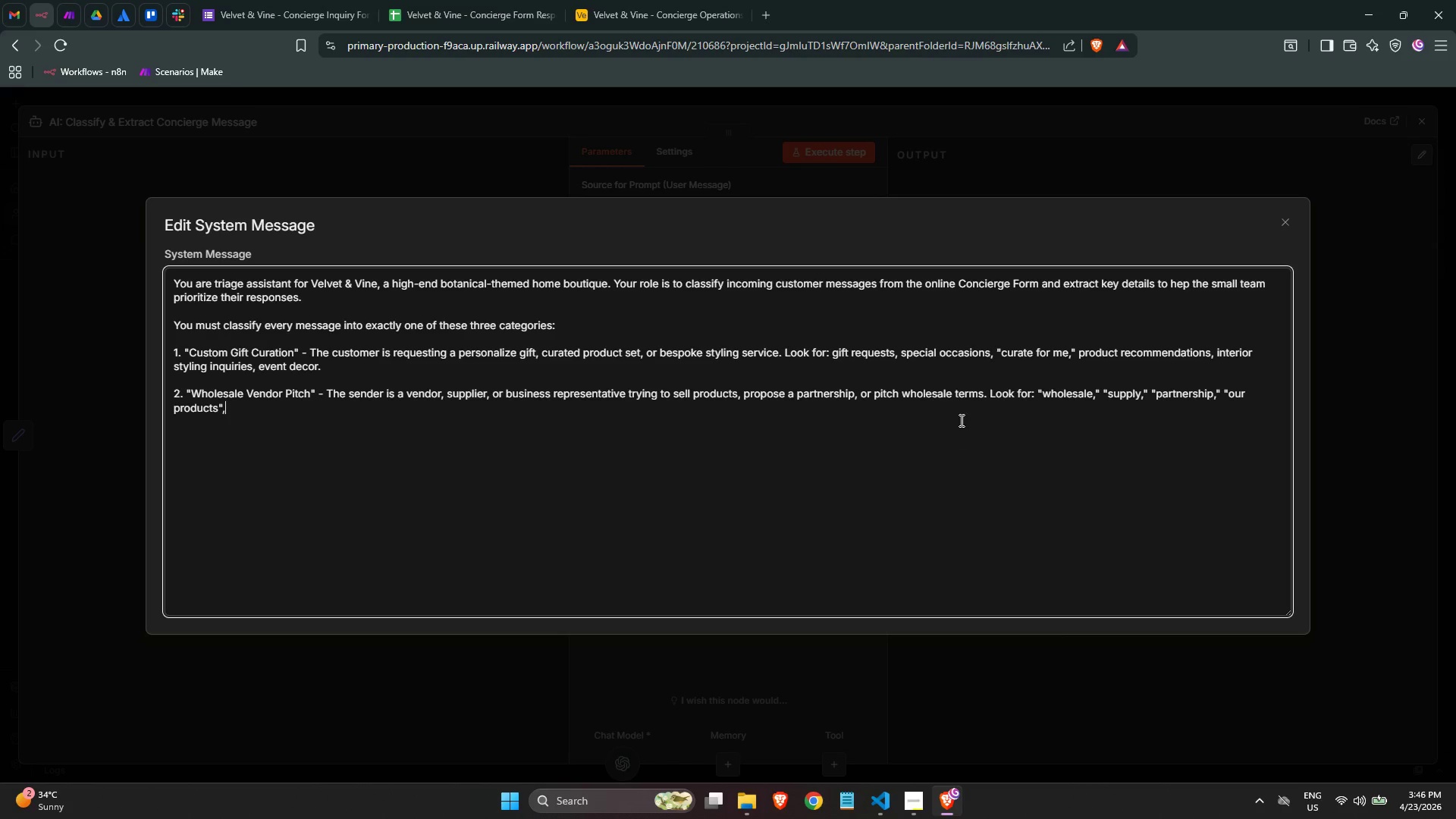 
left_click([1069, 354])
 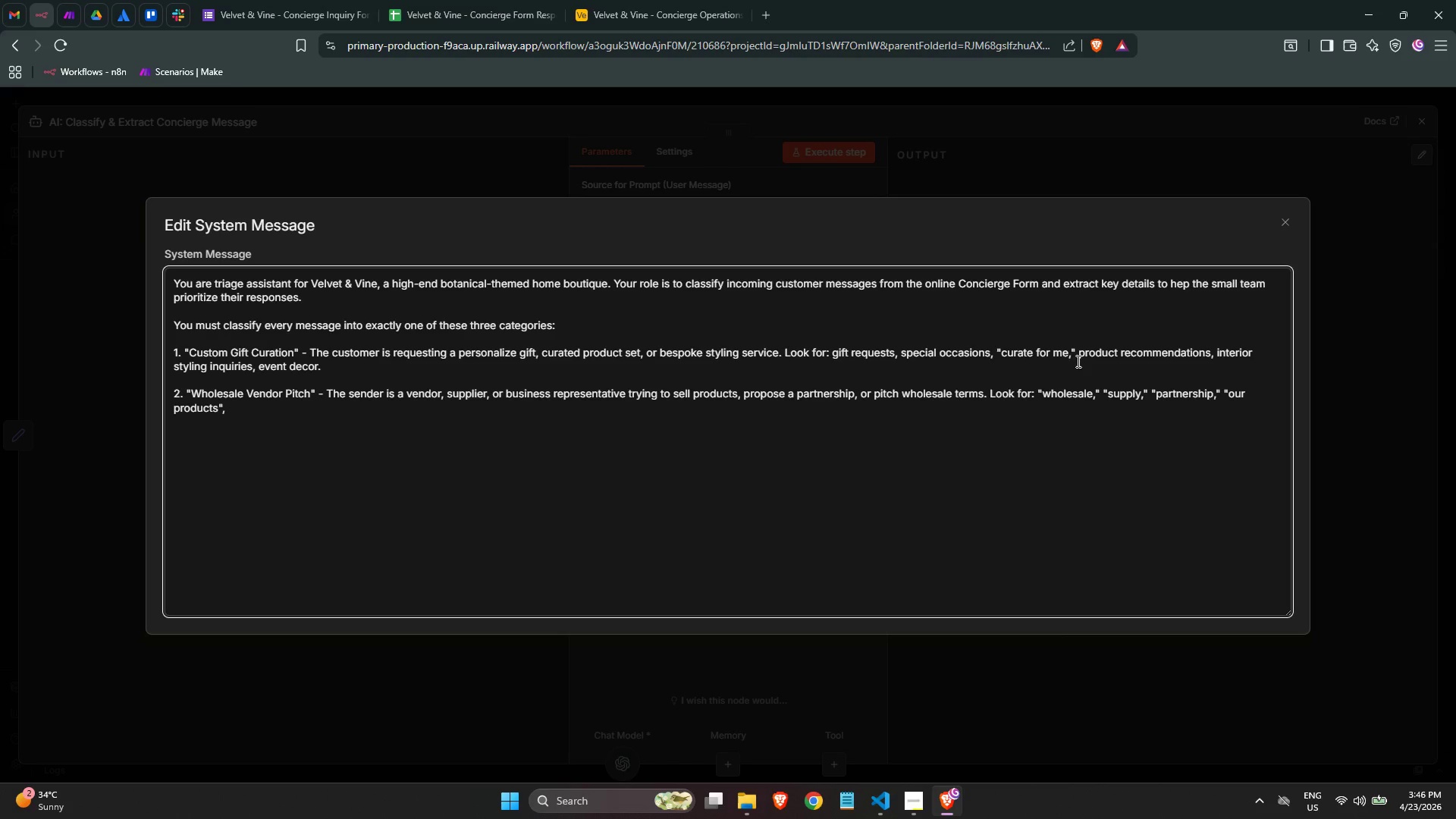 
left_click([1071, 356])
 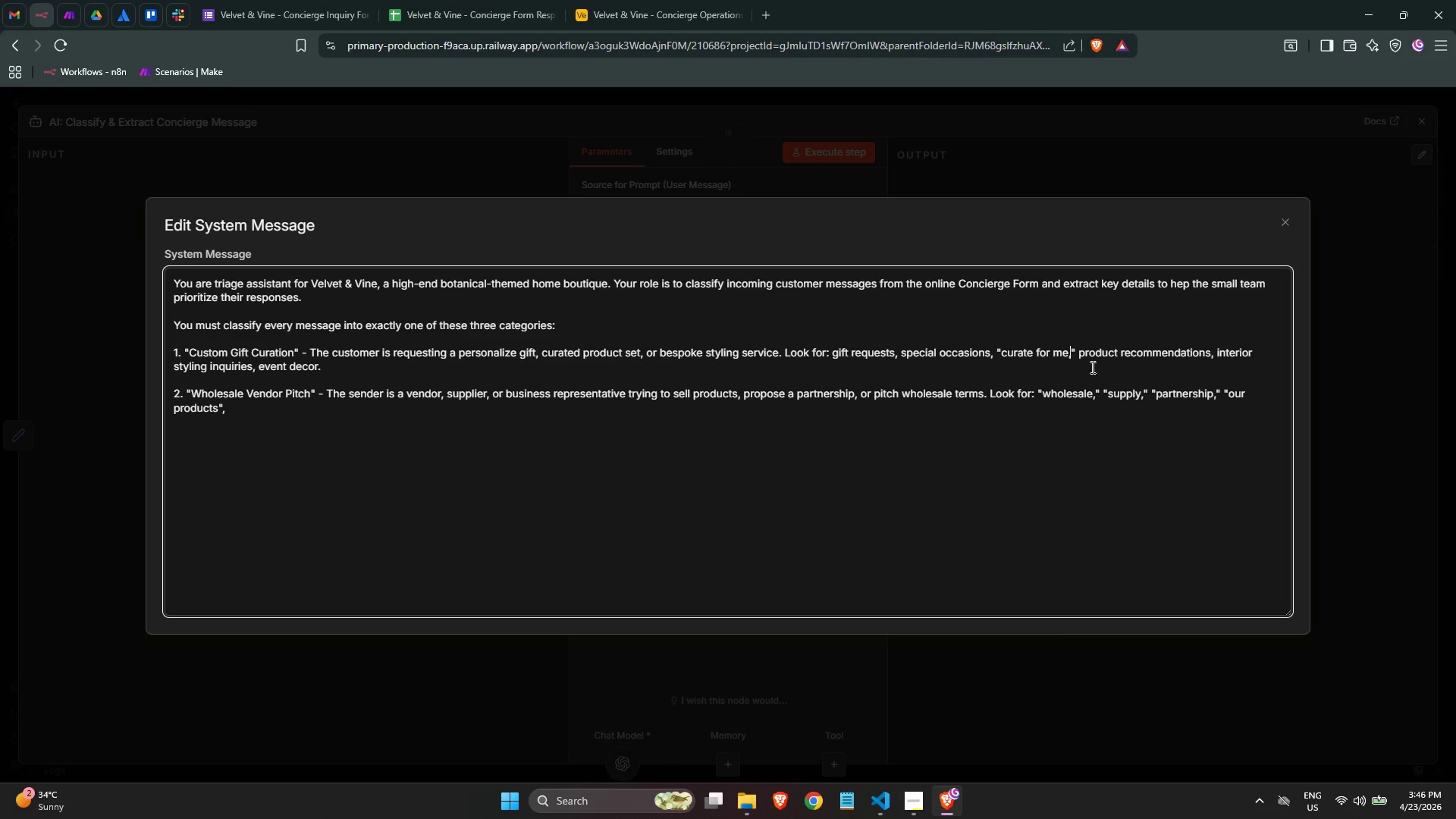 
key(Backspace)
 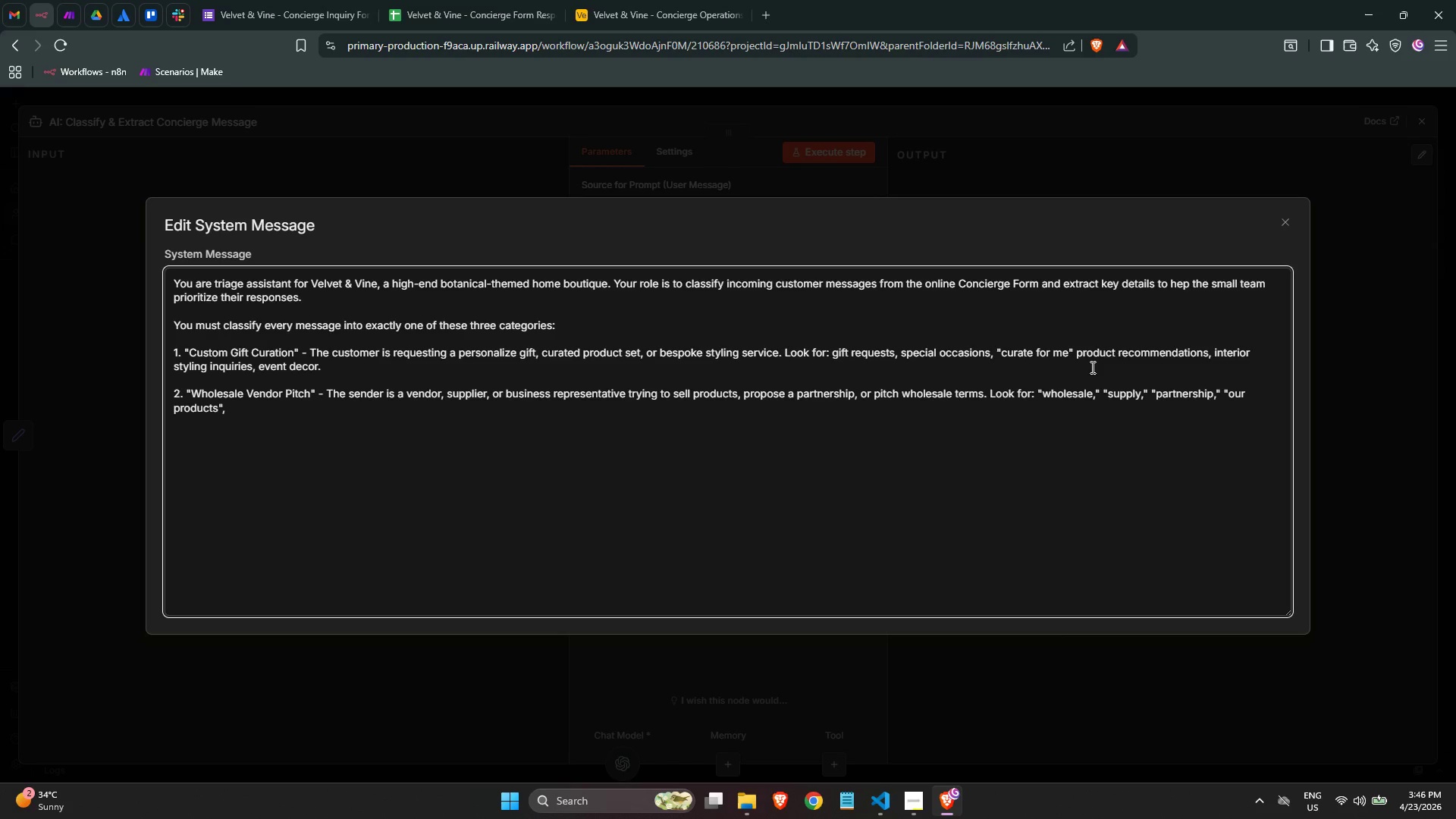 
key(ArrowRight)
 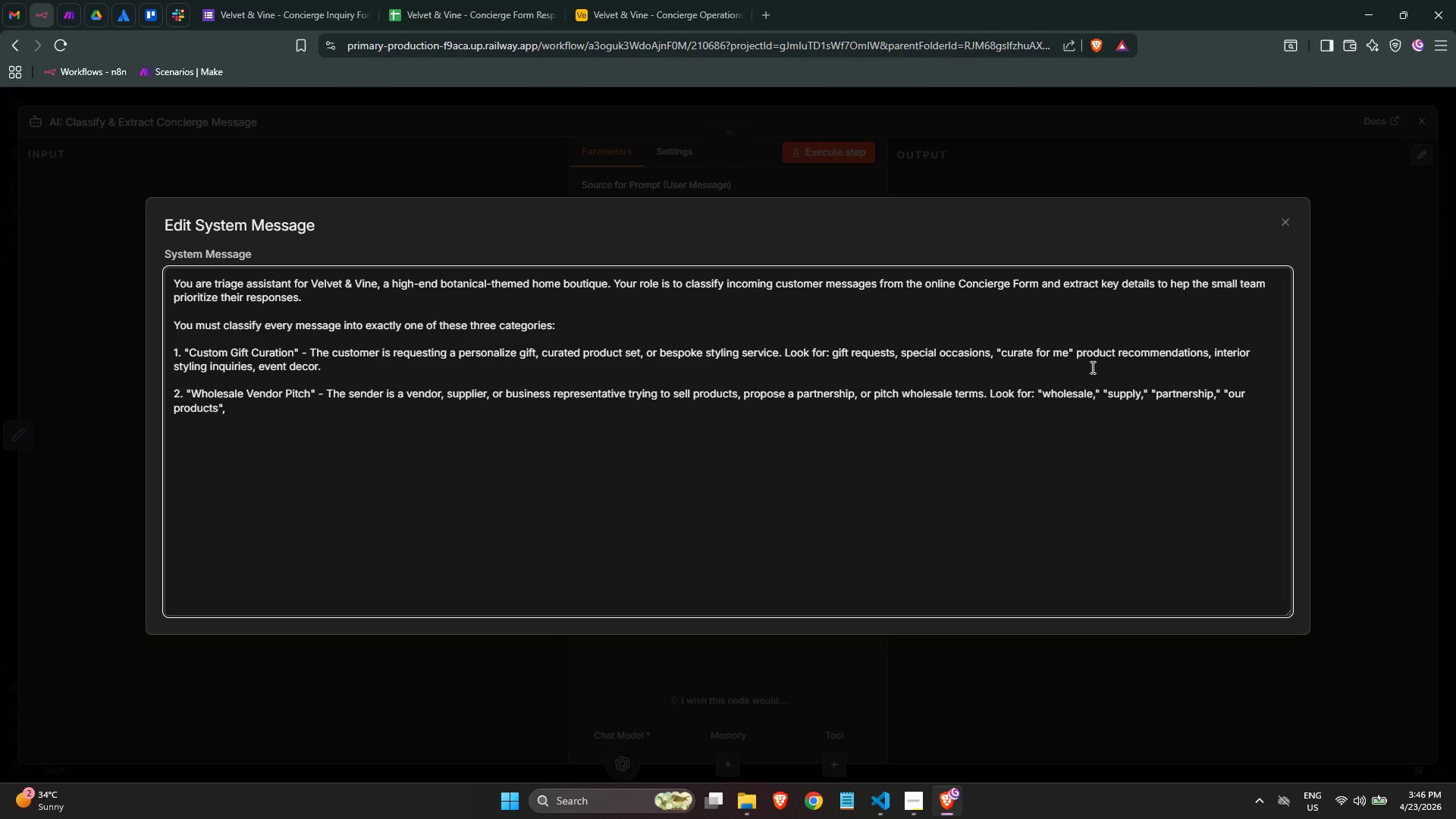 
key(Comma)
 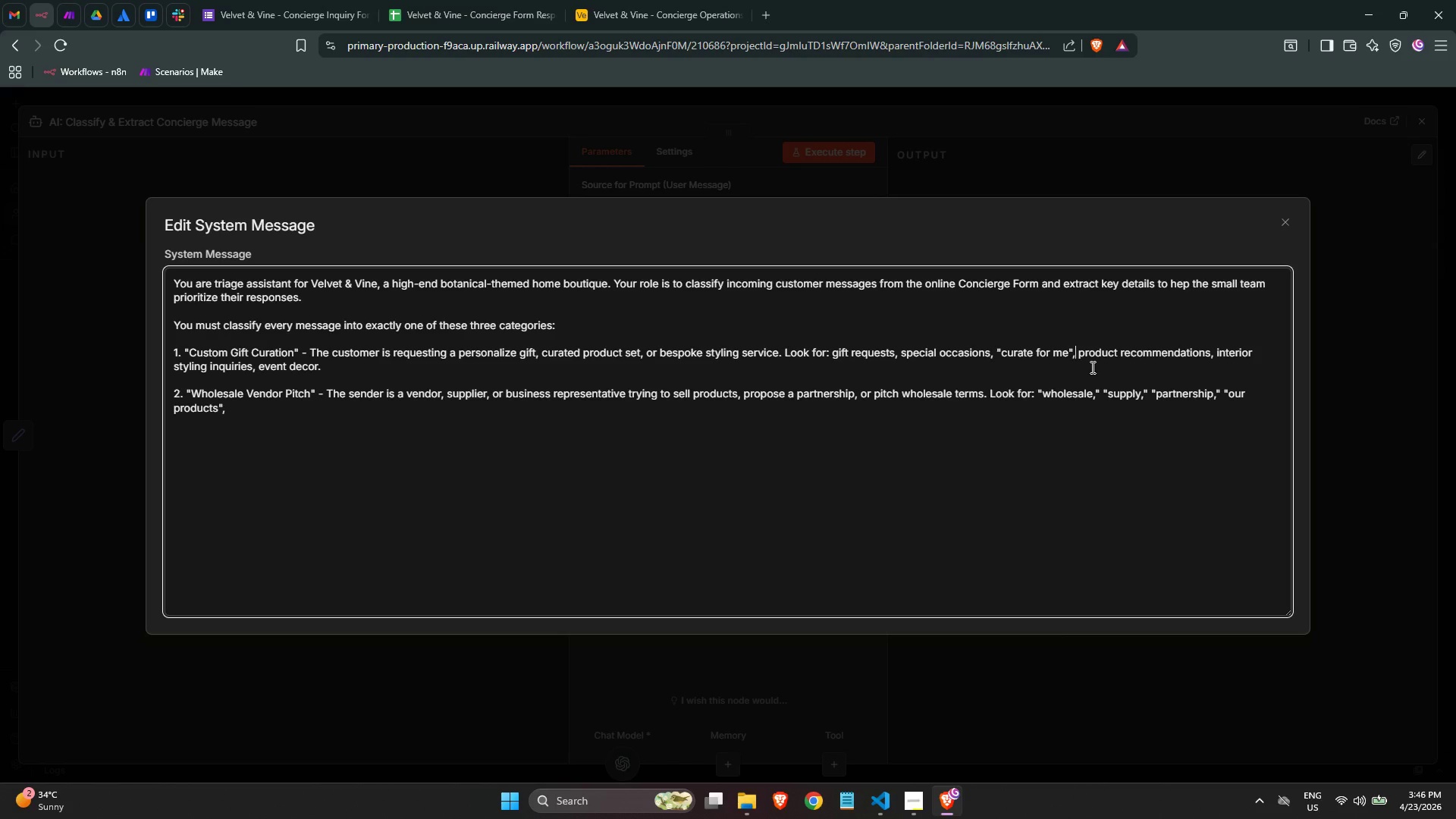 
hold_key(key=ArrowRight, duration=1.26)
 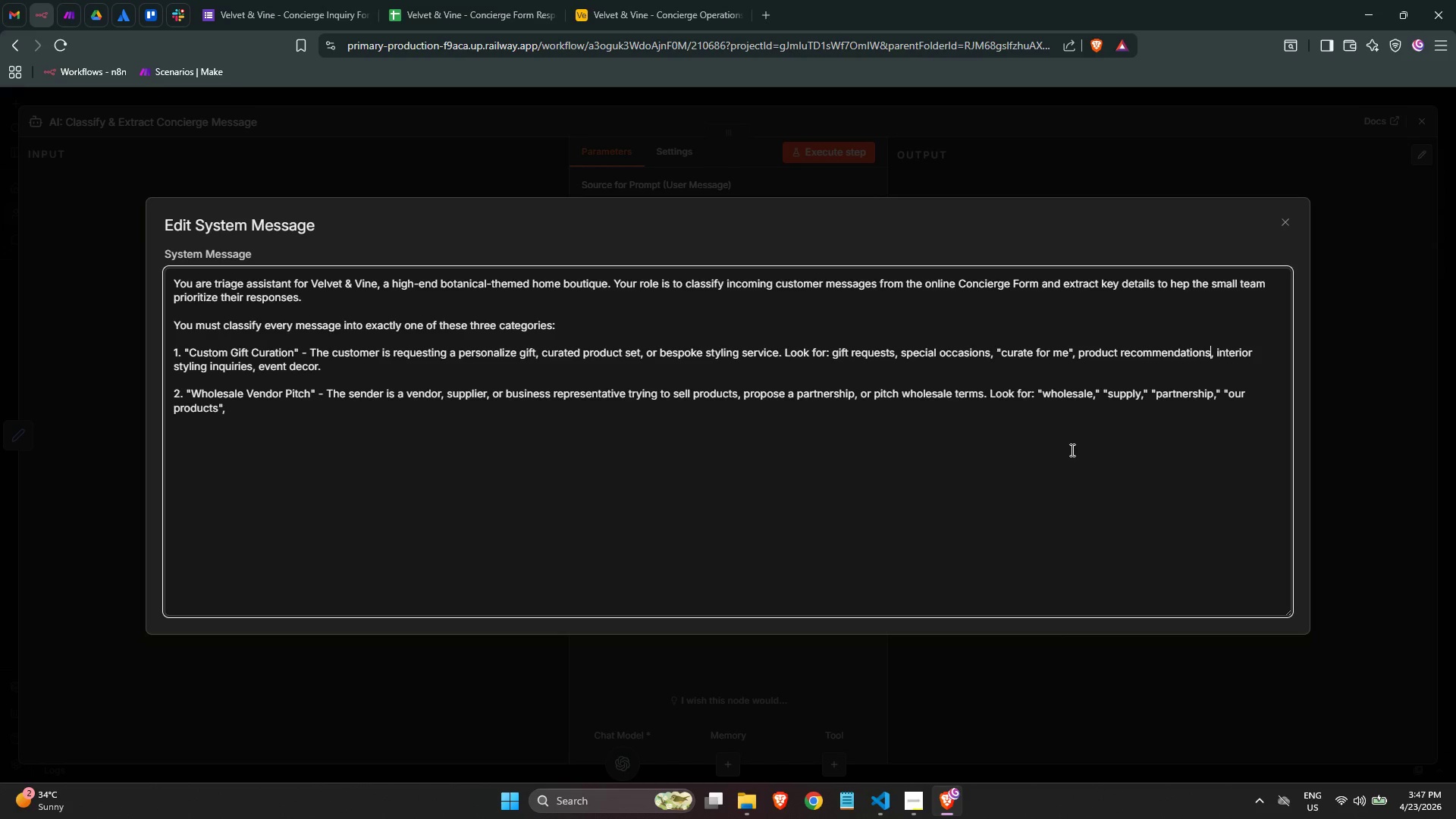 
wait(7.22)
 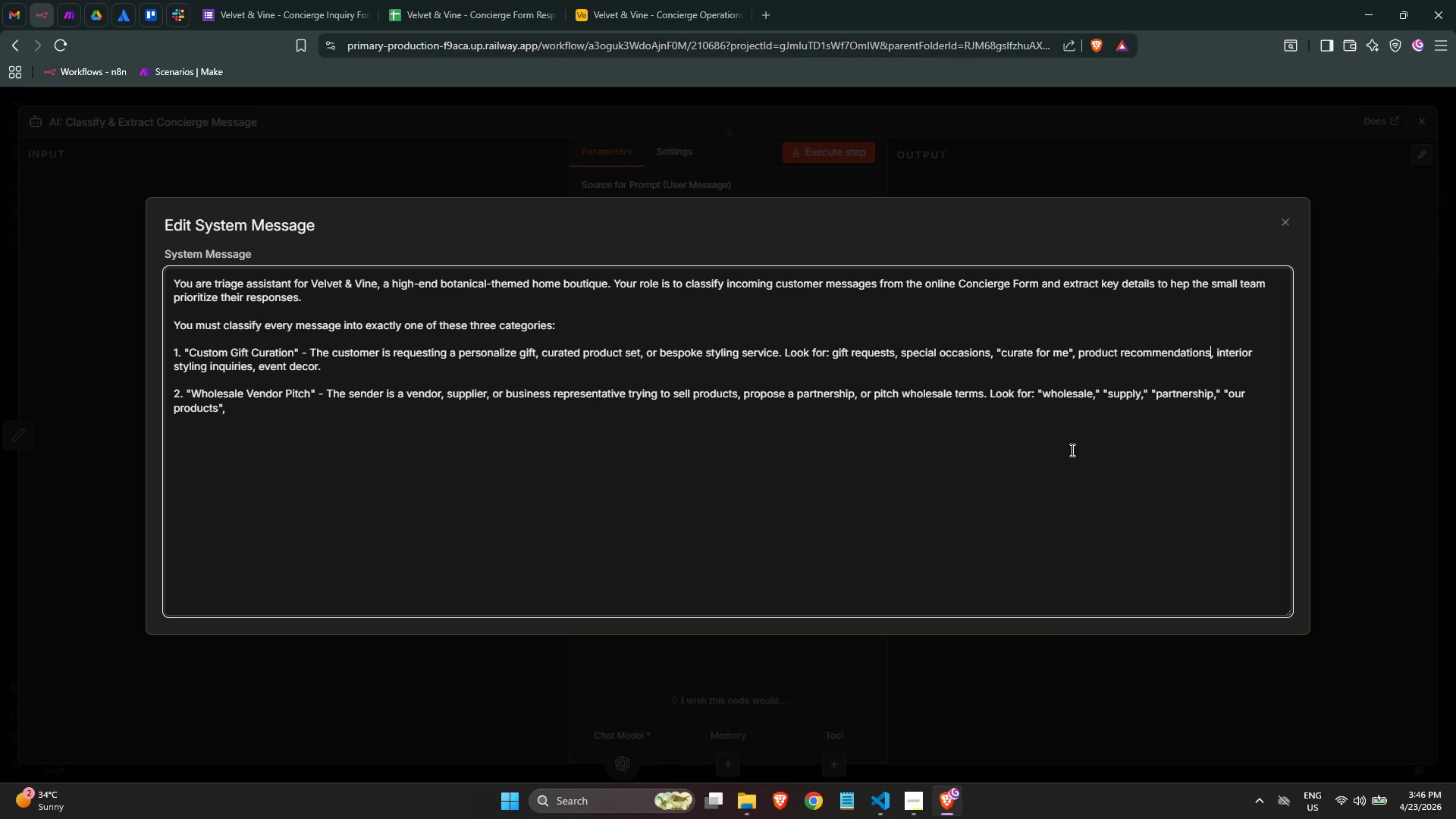 
left_click([1250, 396])
 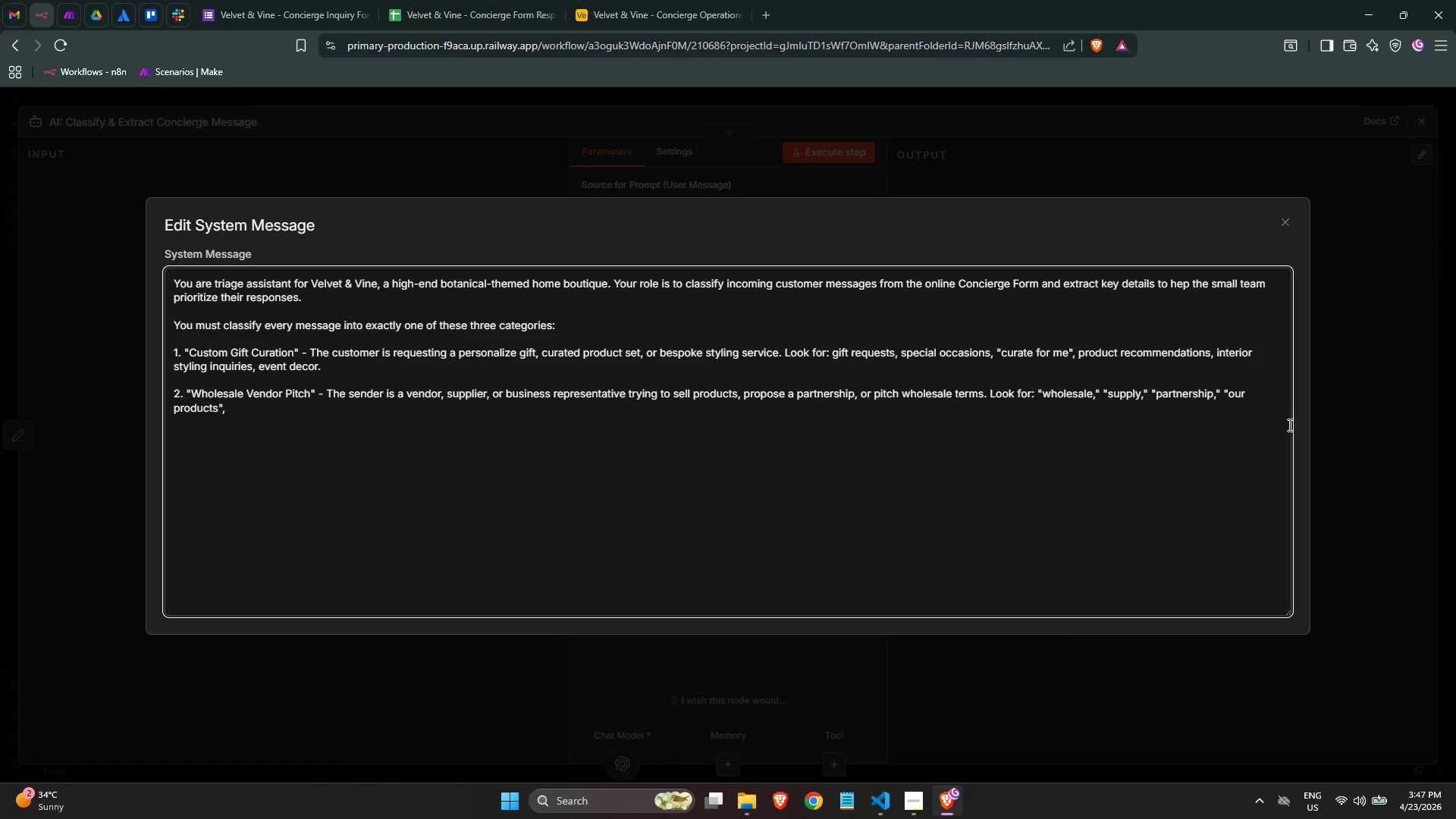 
wait(19.44)
 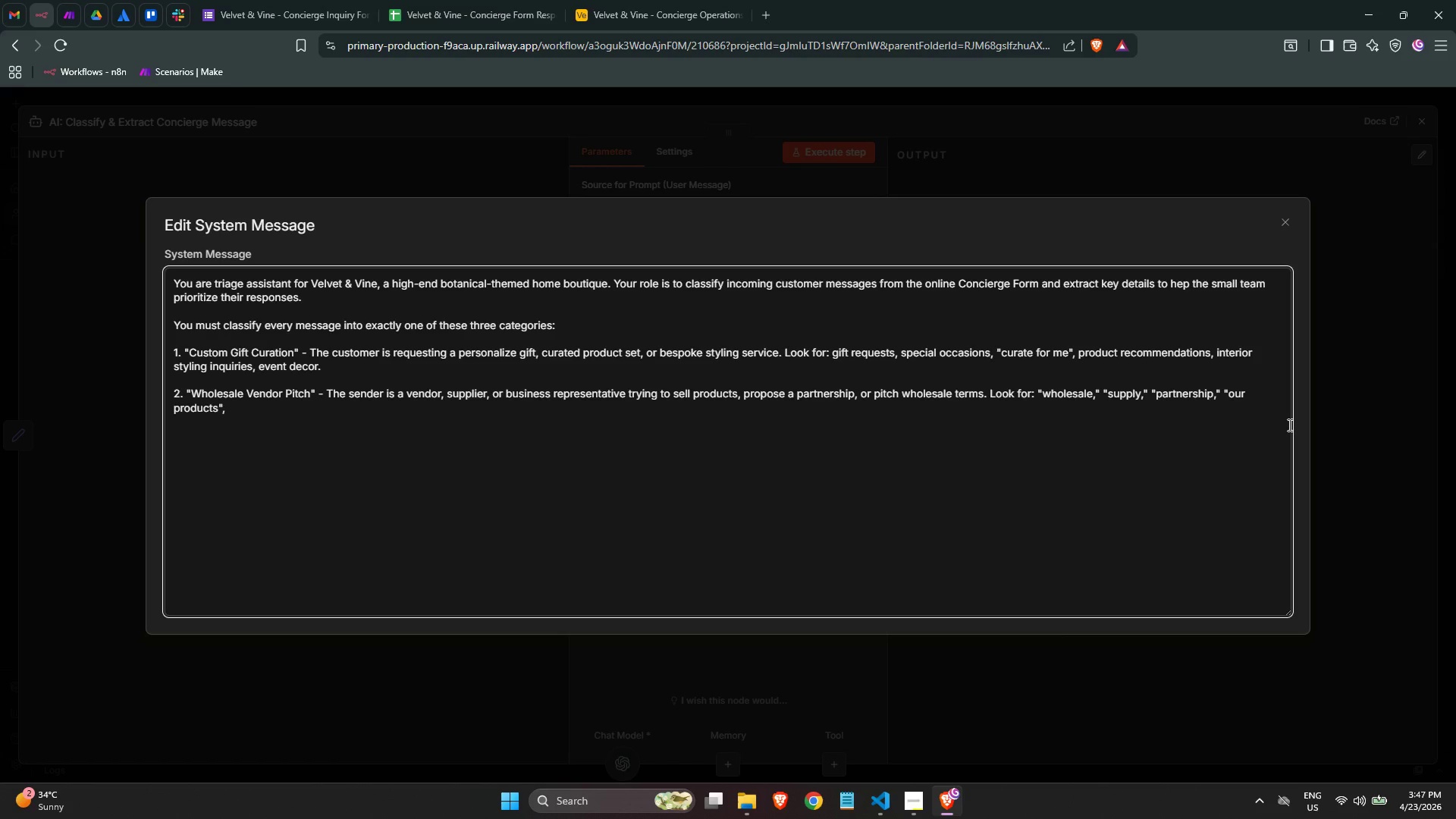 
left_click([342, 422])
 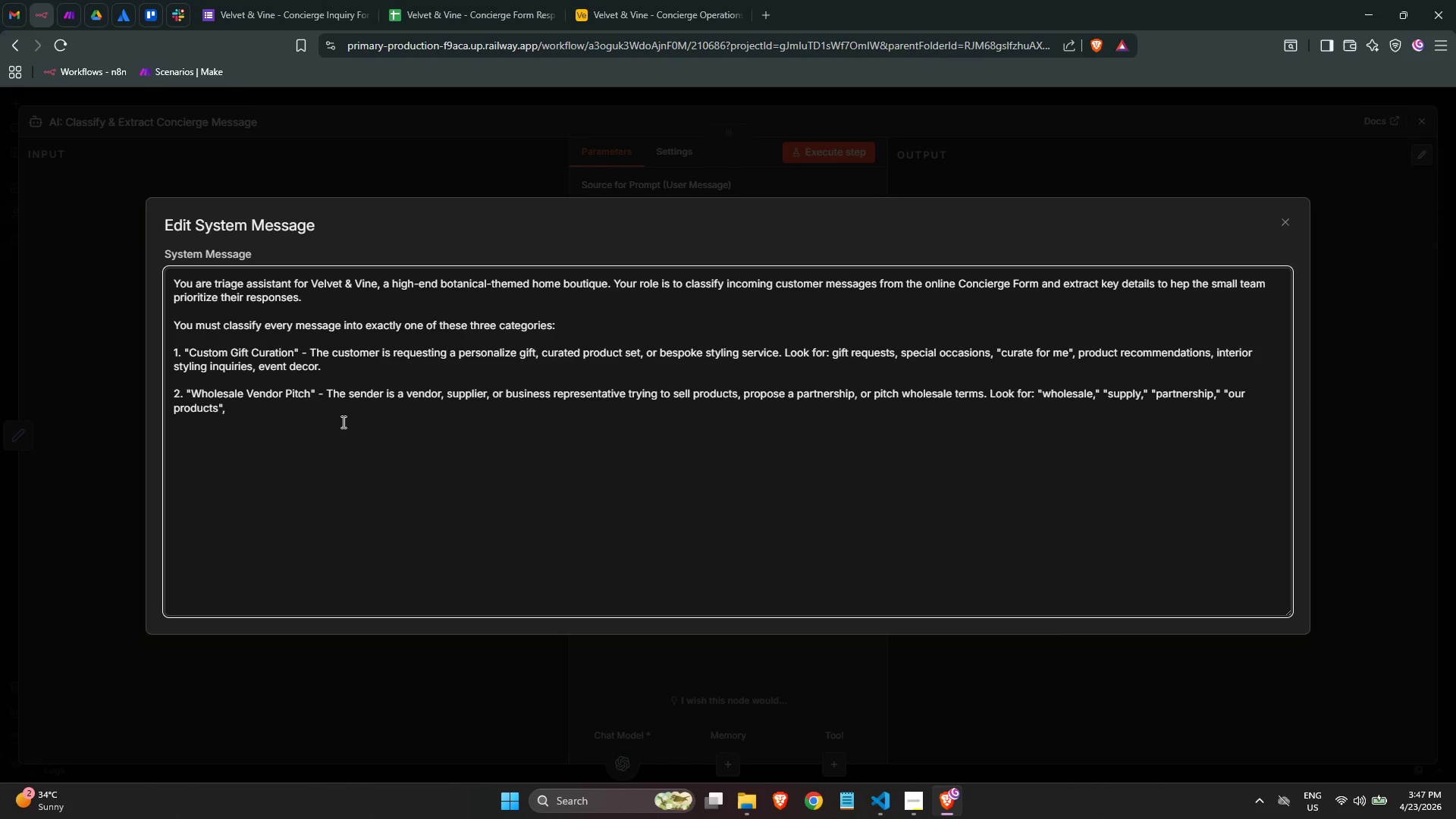 
key(Space)
 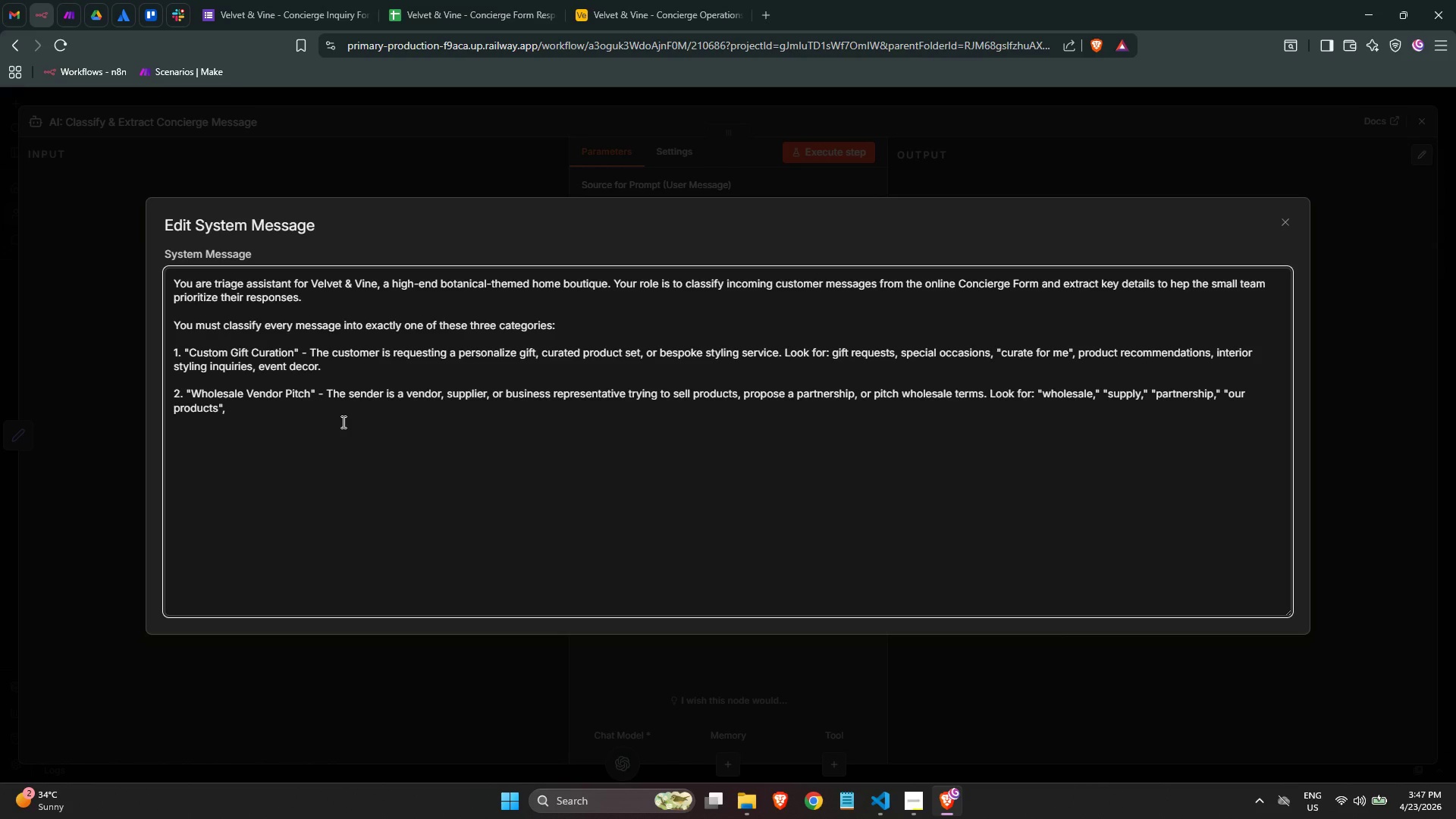 
wait(6.0)
 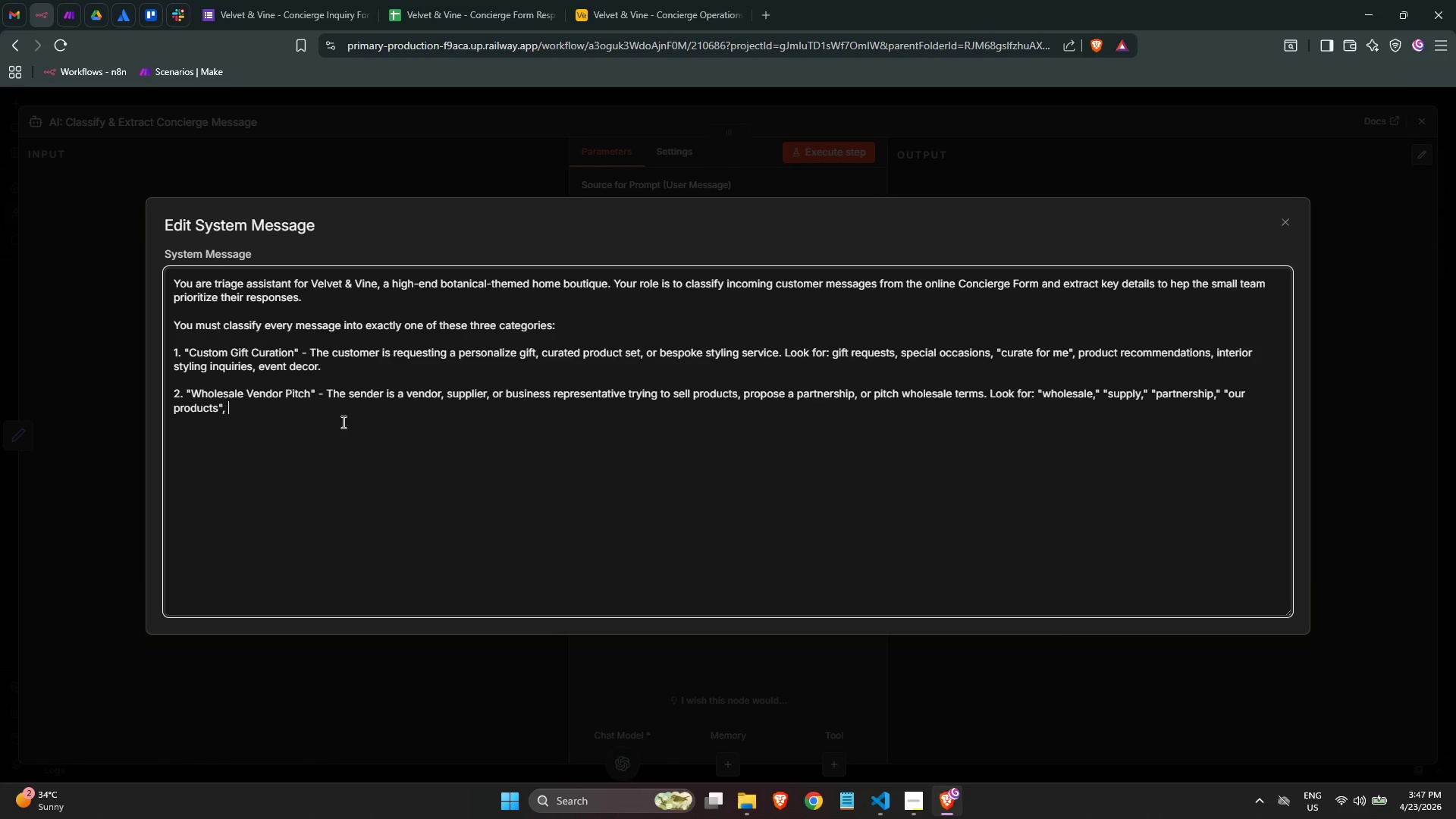 
key(Shift+Quote)
 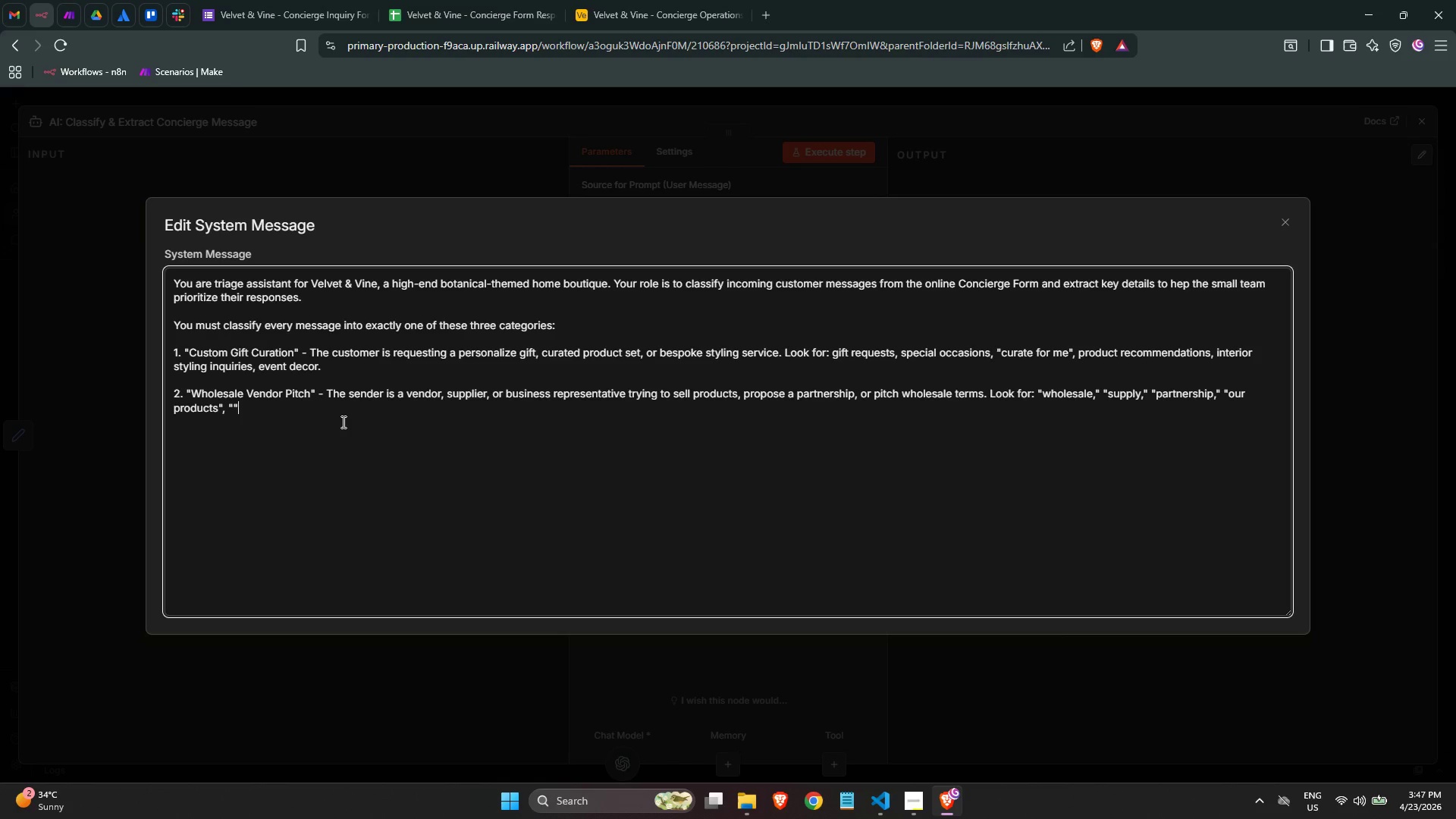 
key(Shift+Quote)
 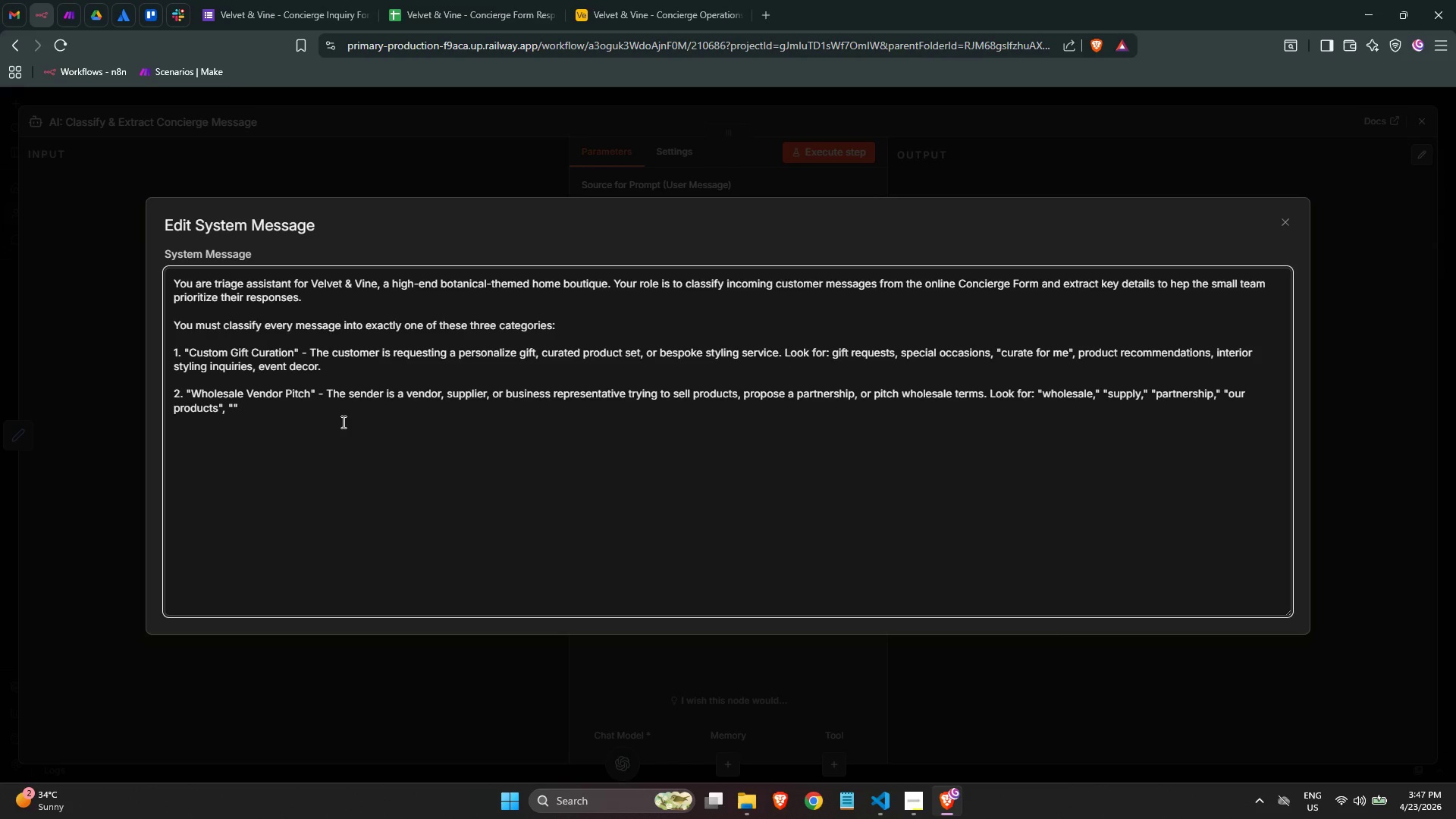 
key(ArrowLeft)
 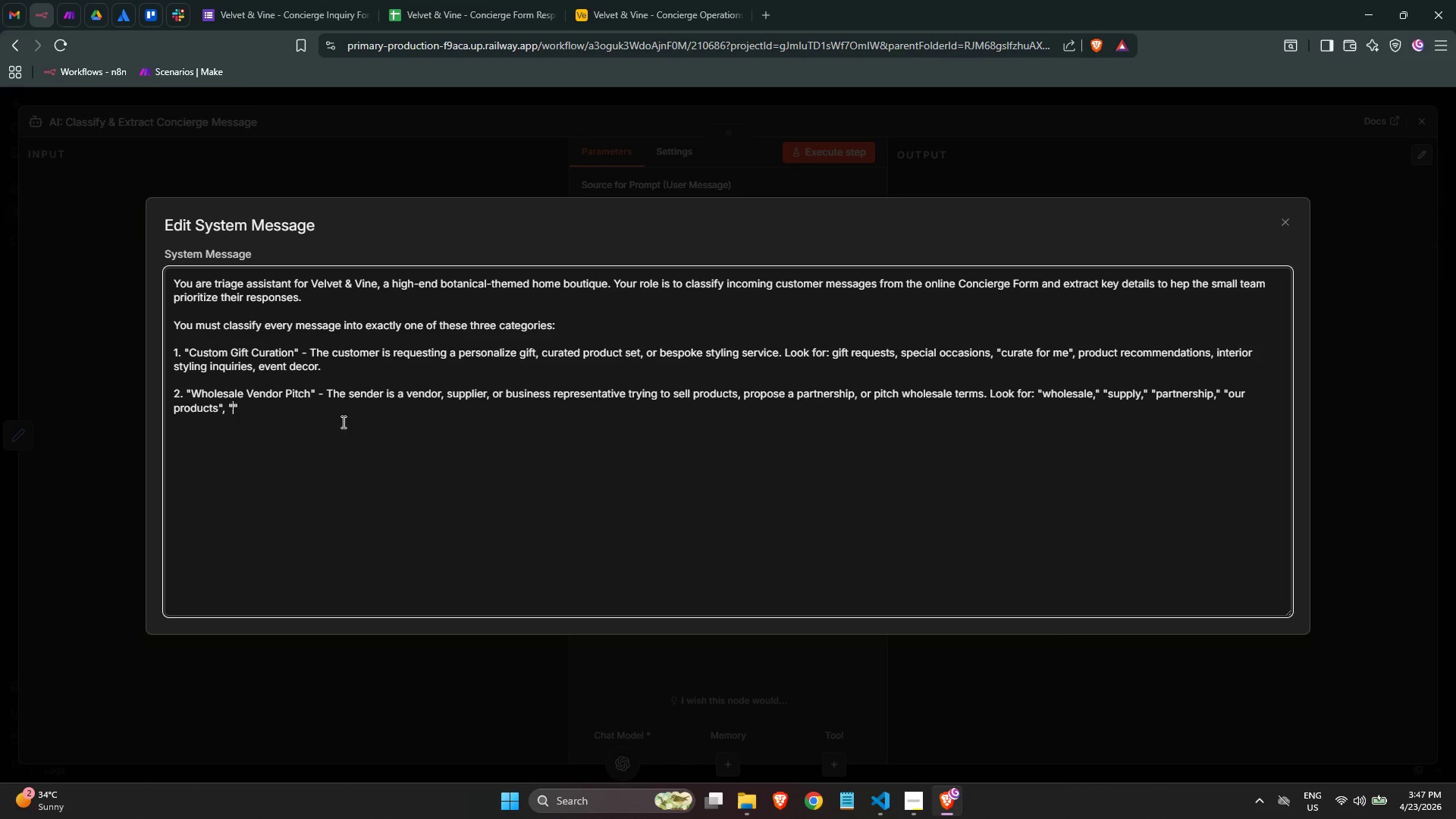 
type(we manufacture)
 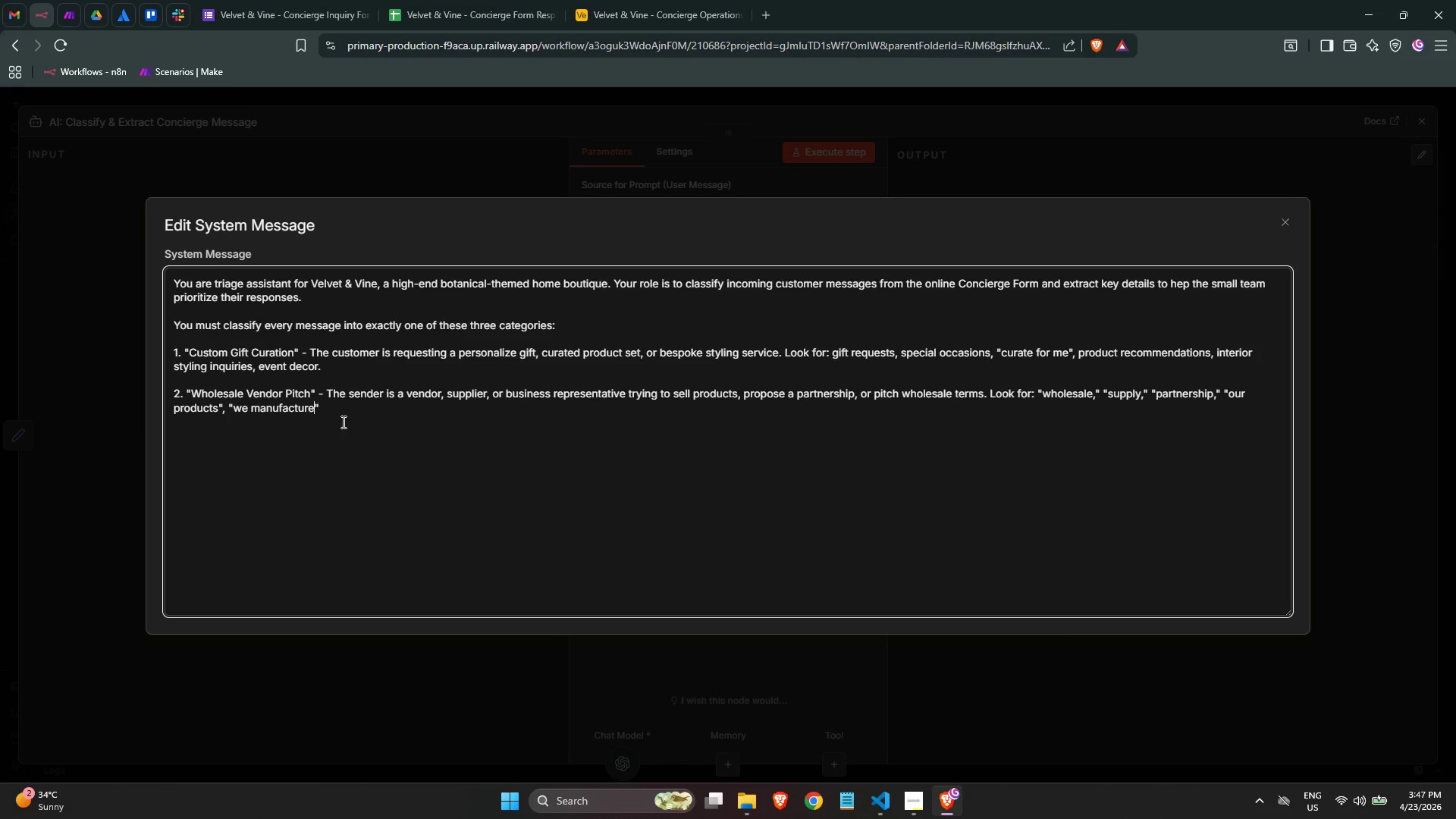 
key(Comma)
 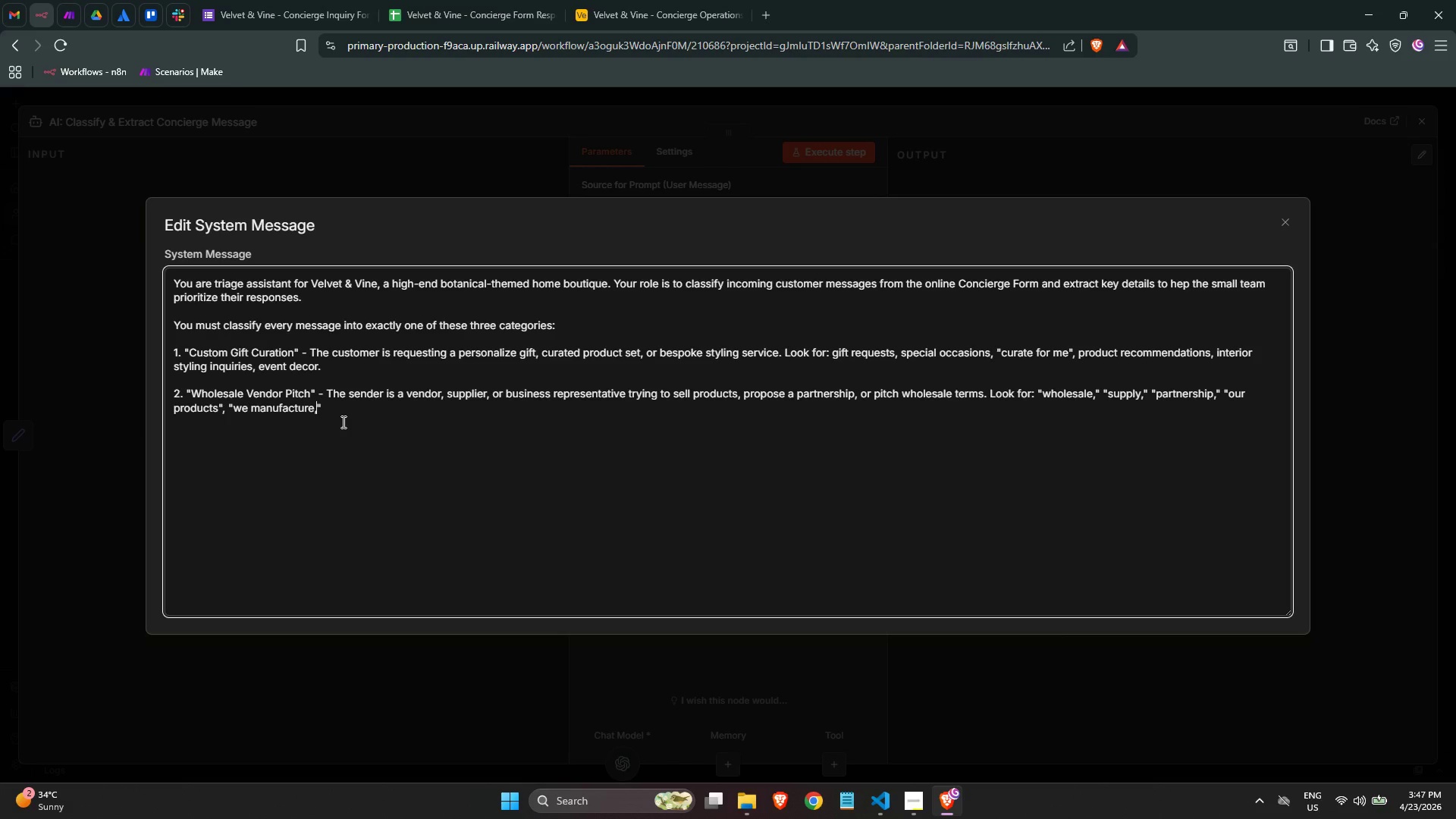 
key(ArrowRight)
 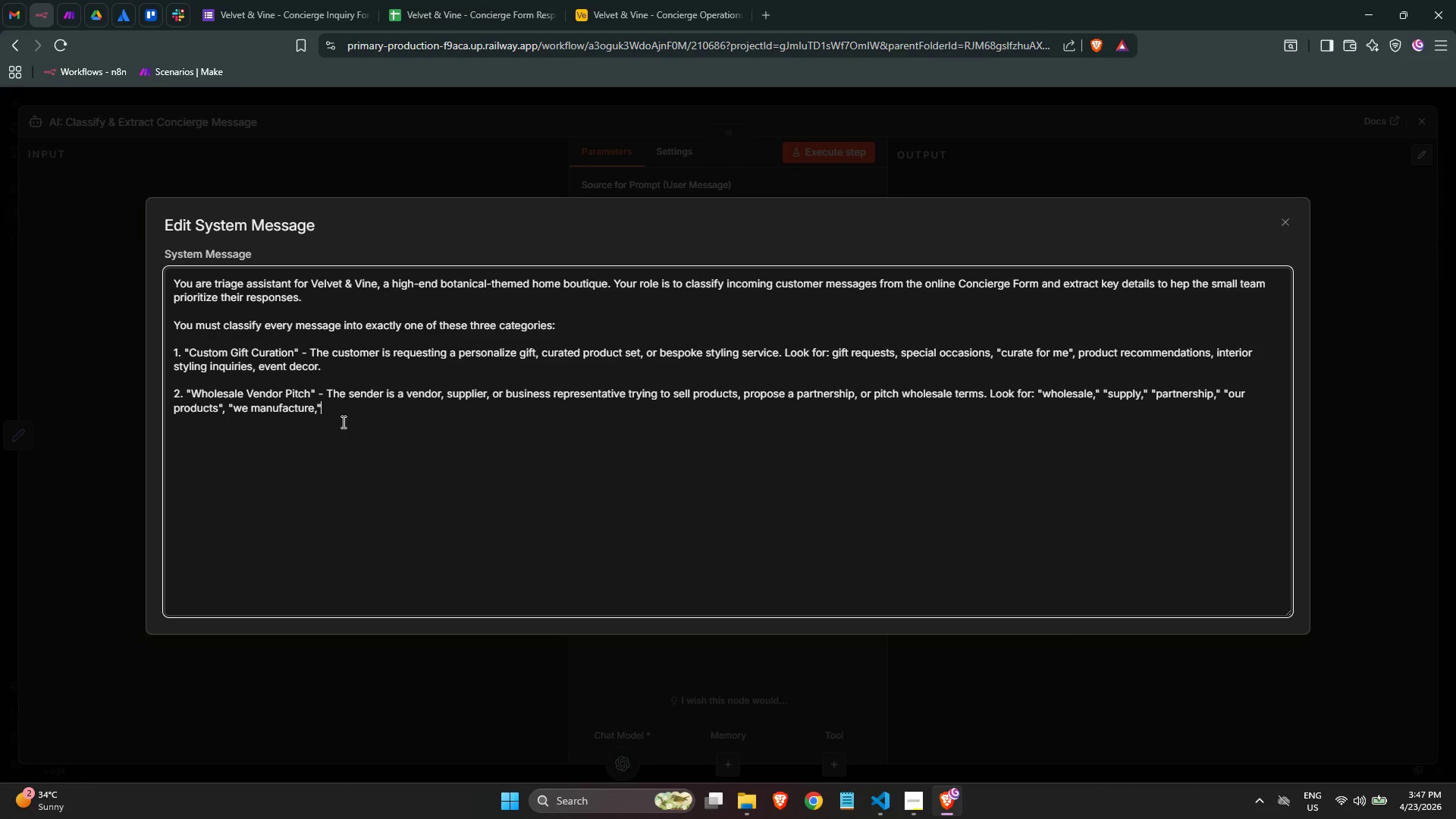 
key(ArrowLeft)
 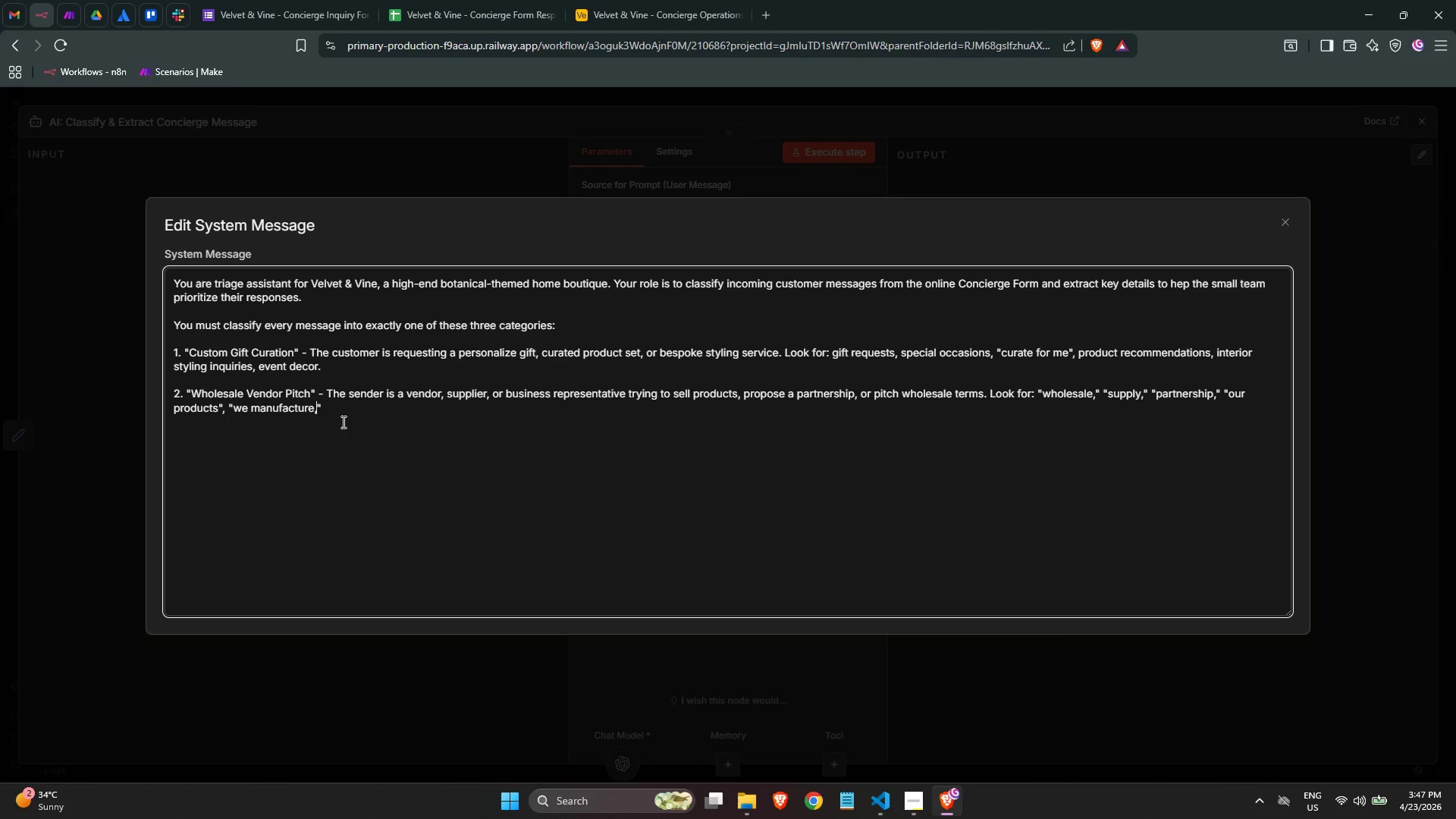 
key(Backspace)
 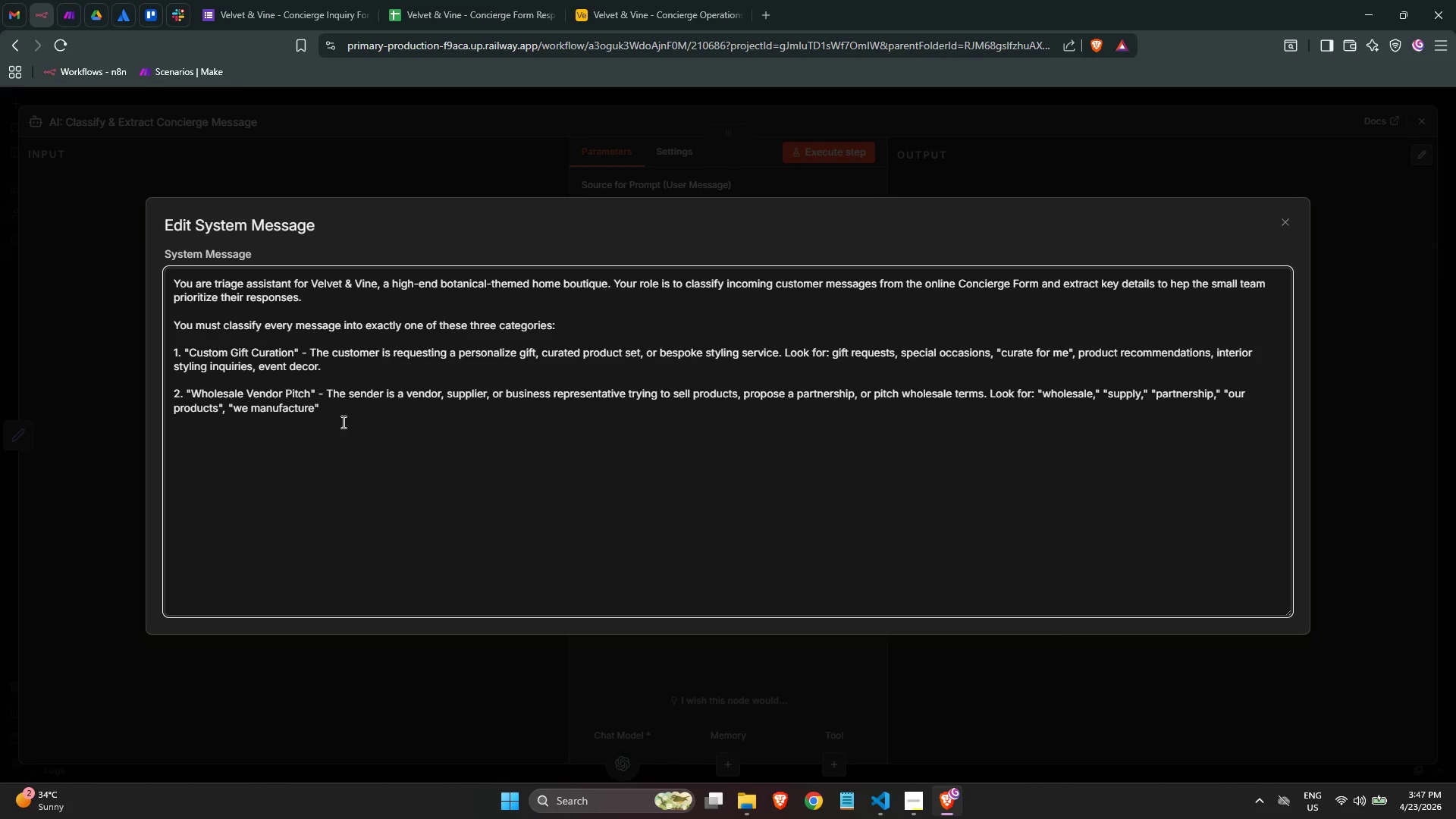 
key(ArrowRight)
 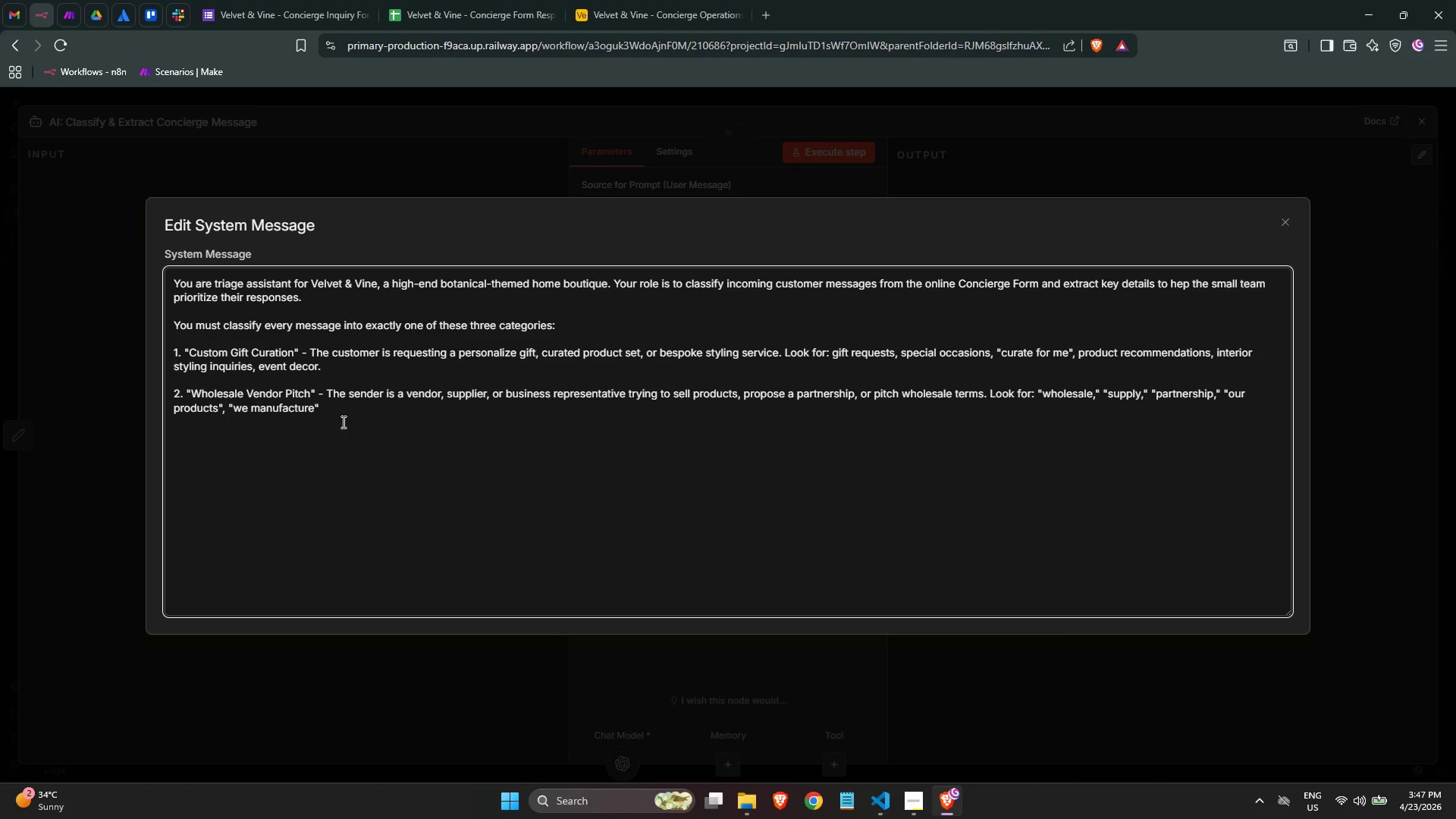 
key(Comma)
 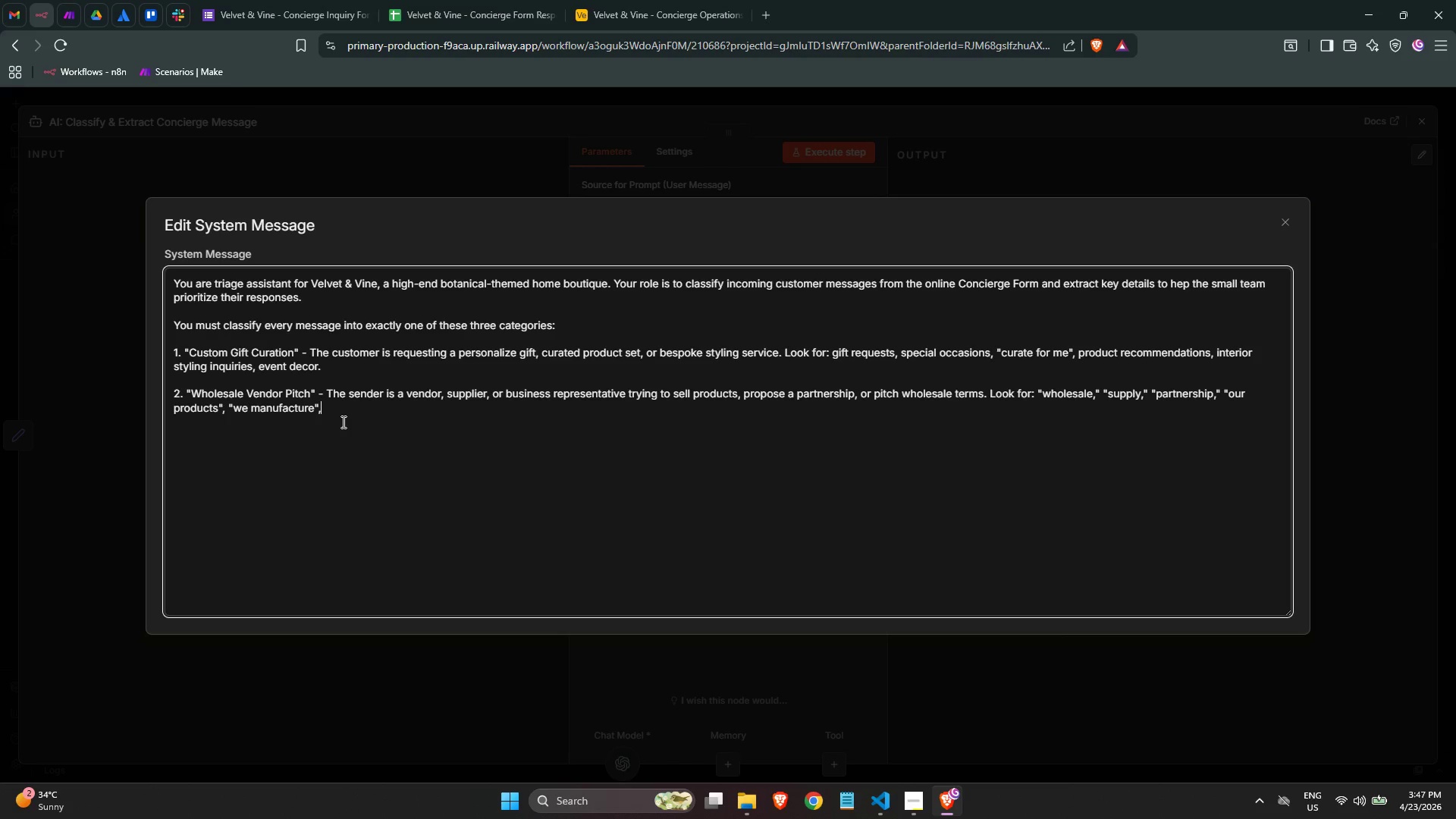 
key(Space)
 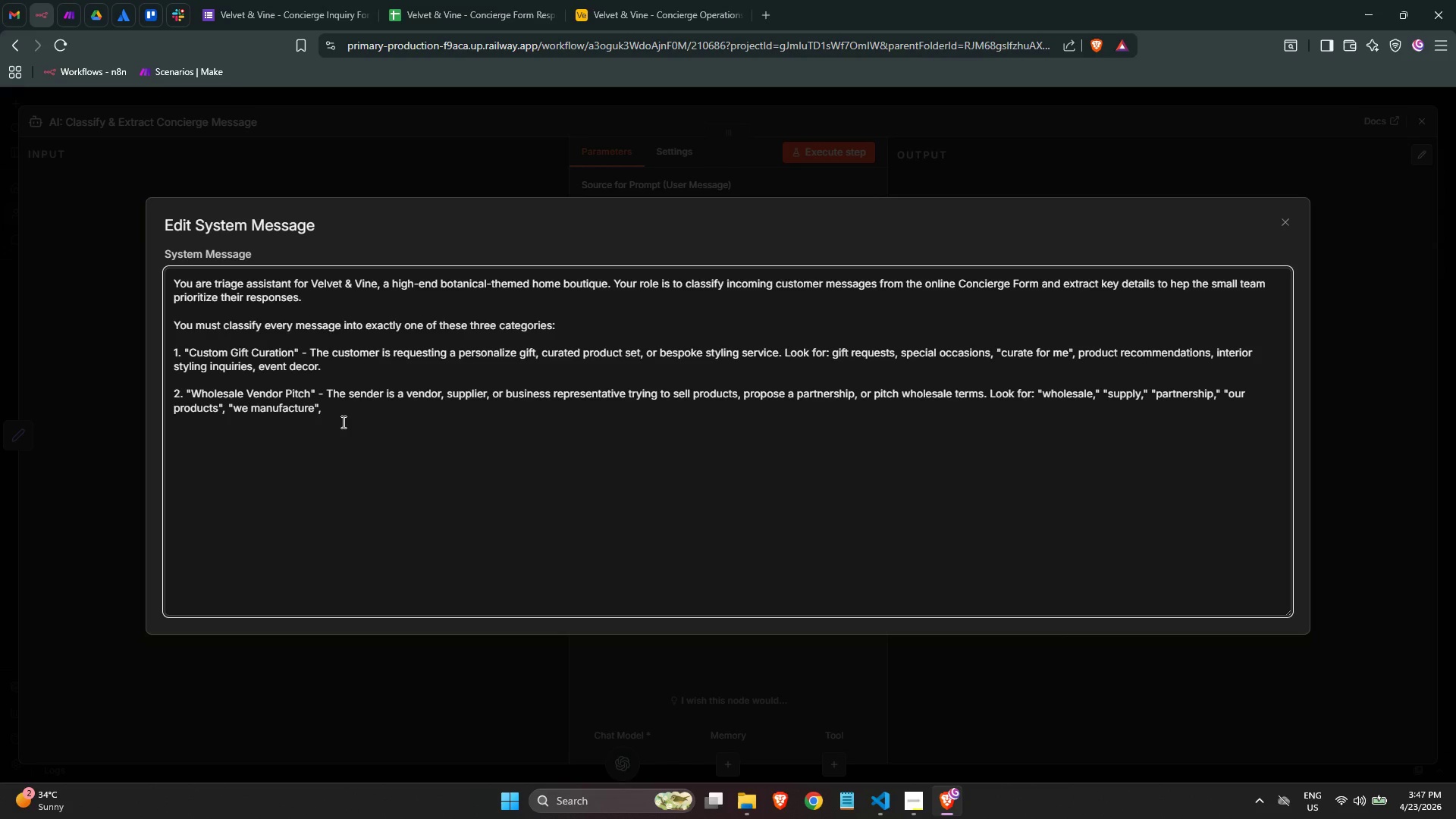 
type(MOQ/)
 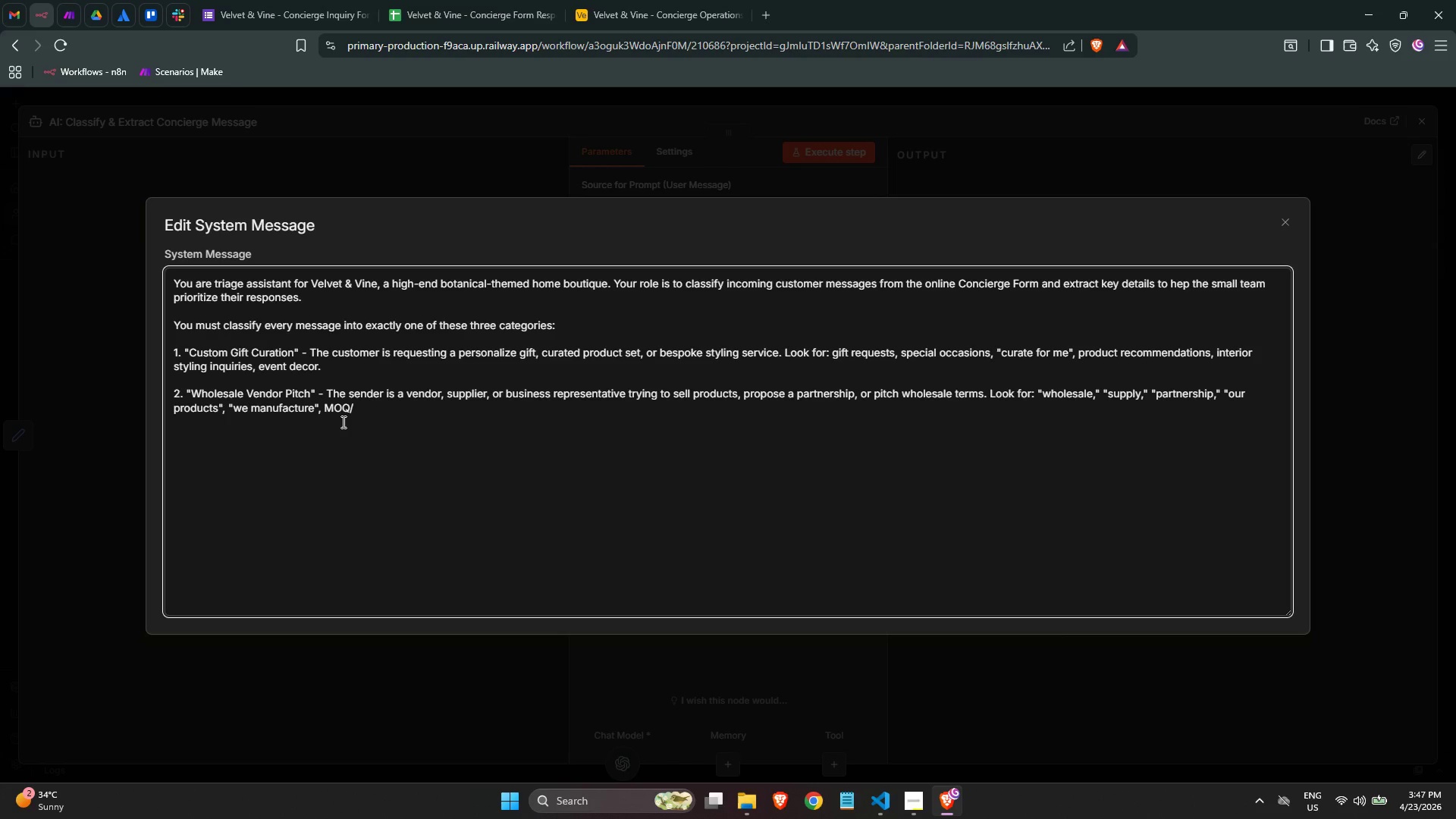 
wait(6.41)
 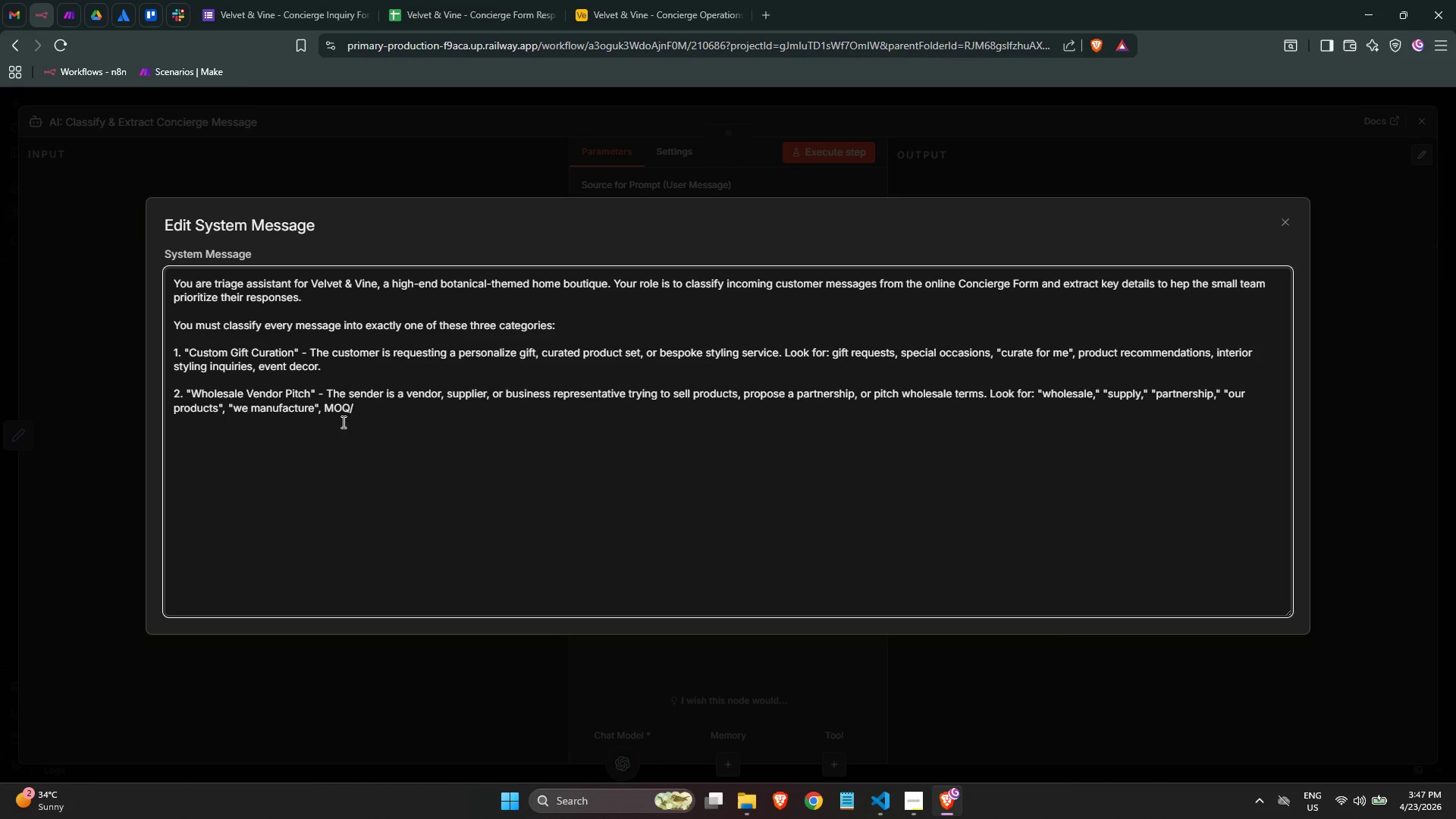 
type(pricing terms, b)
key(Backspace)
type(B2b)
key(Backspace)
type(B language.)
 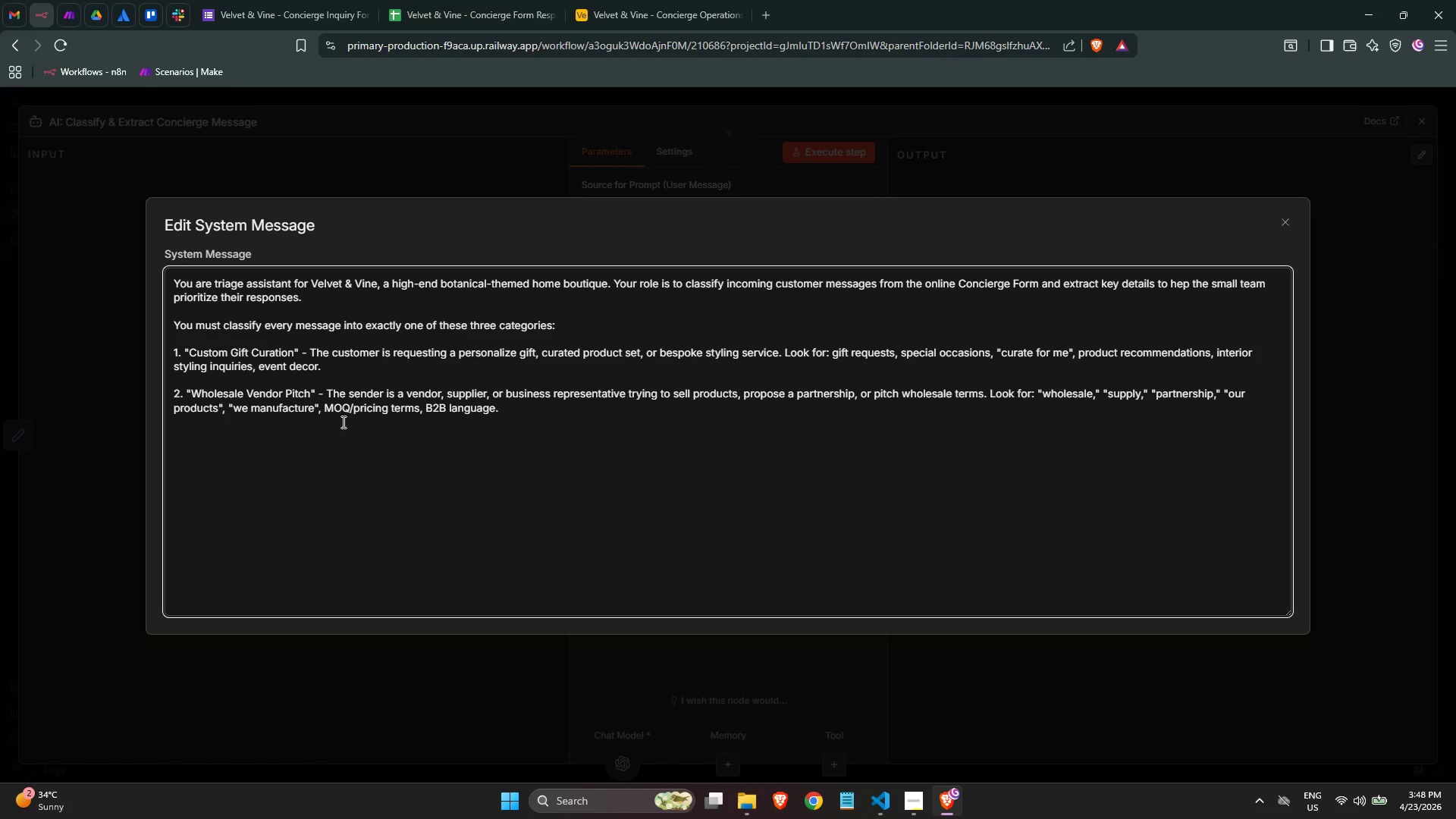 
wait(7.34)
 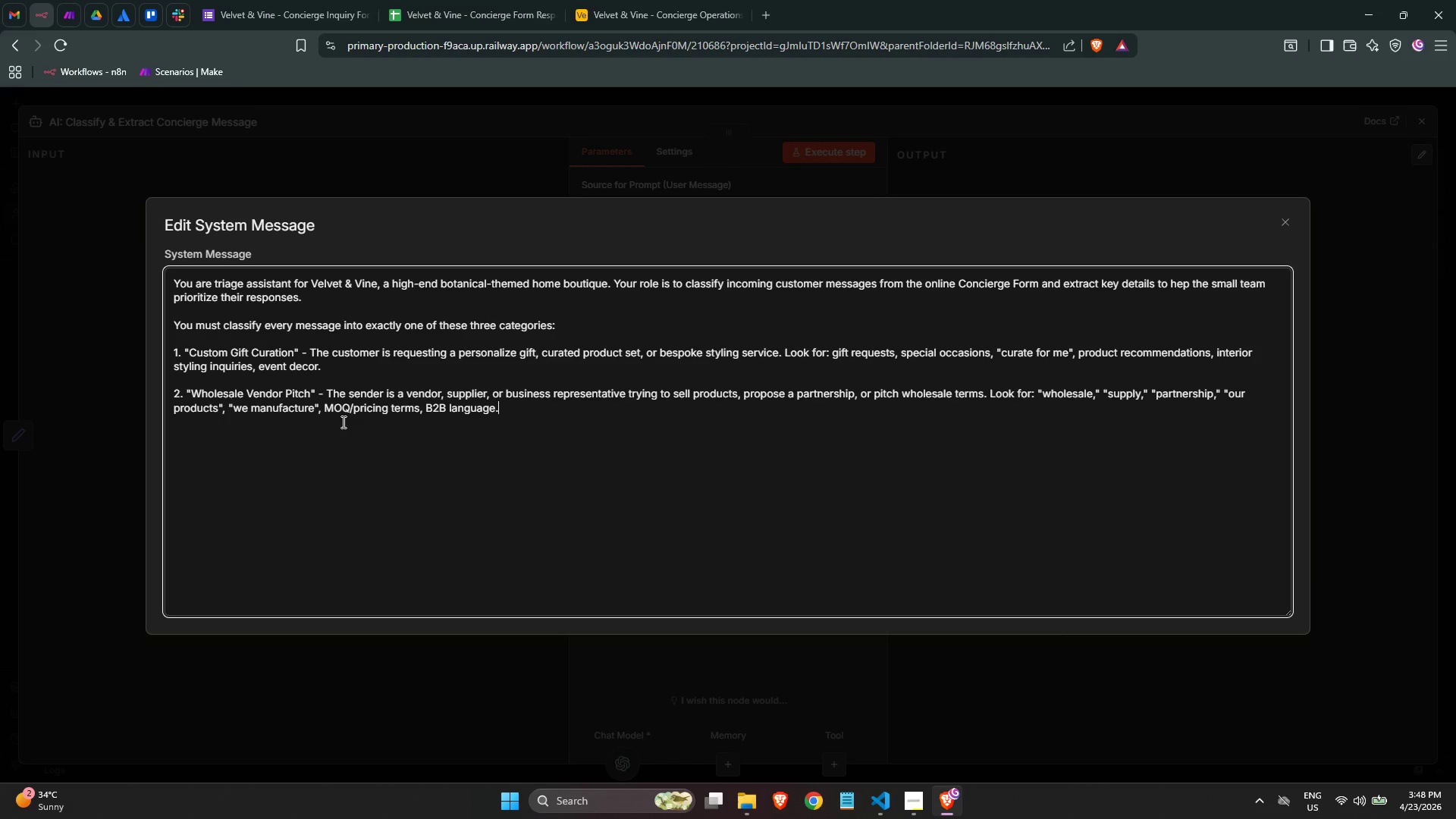 
key(Period)
 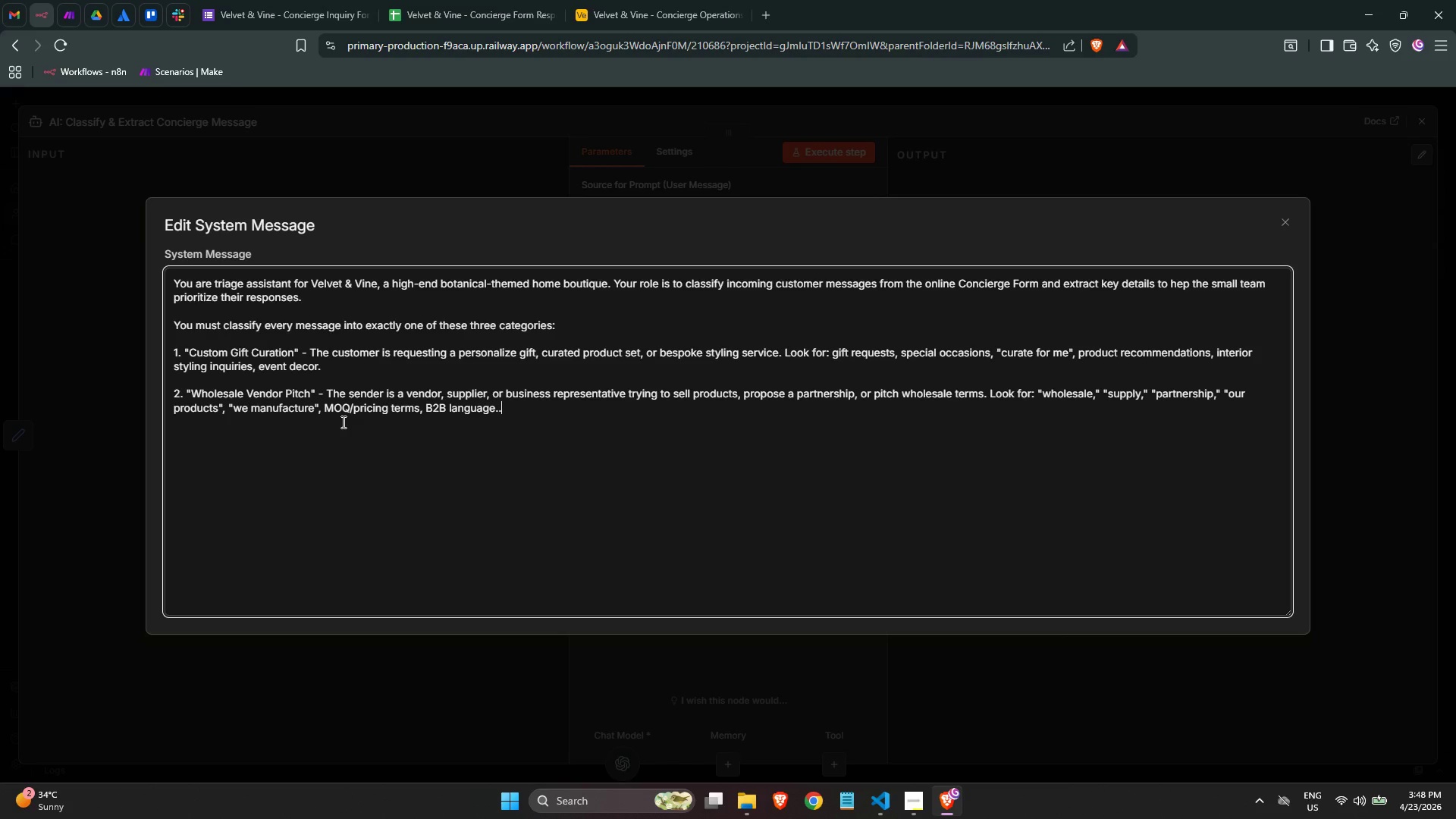 
key(Enter)
 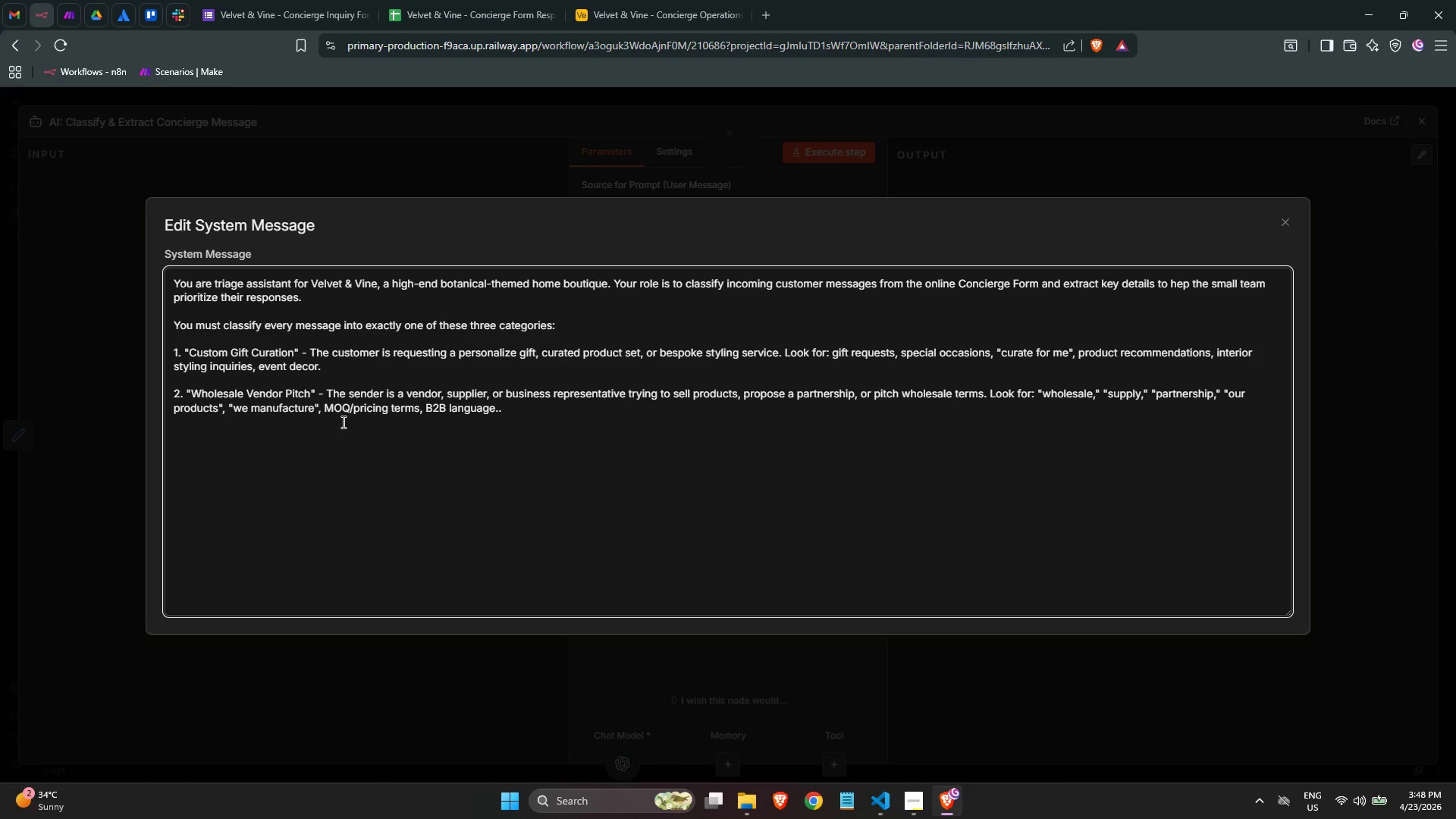 
key(Backspace)
 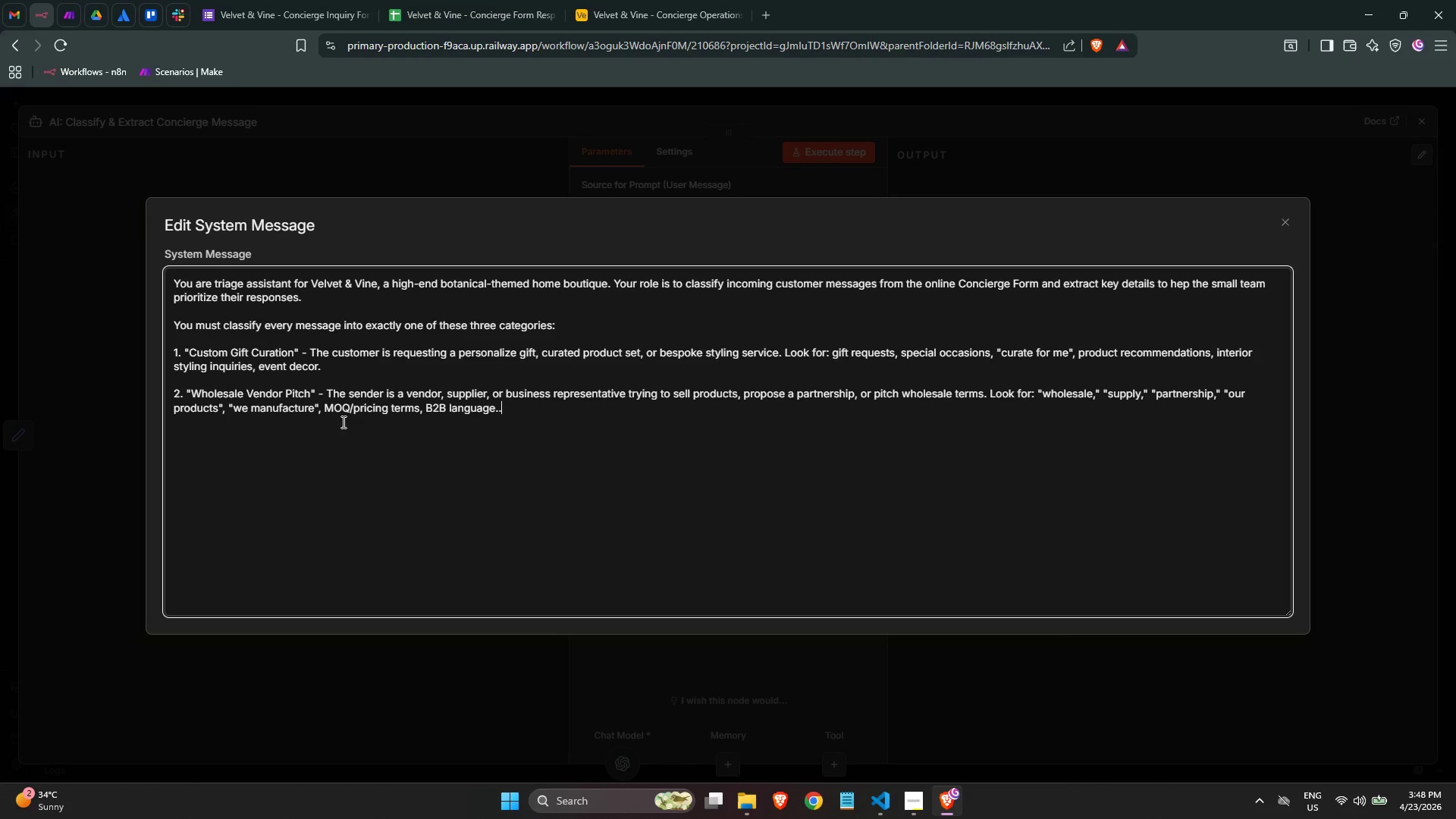 
key(Backspace)
 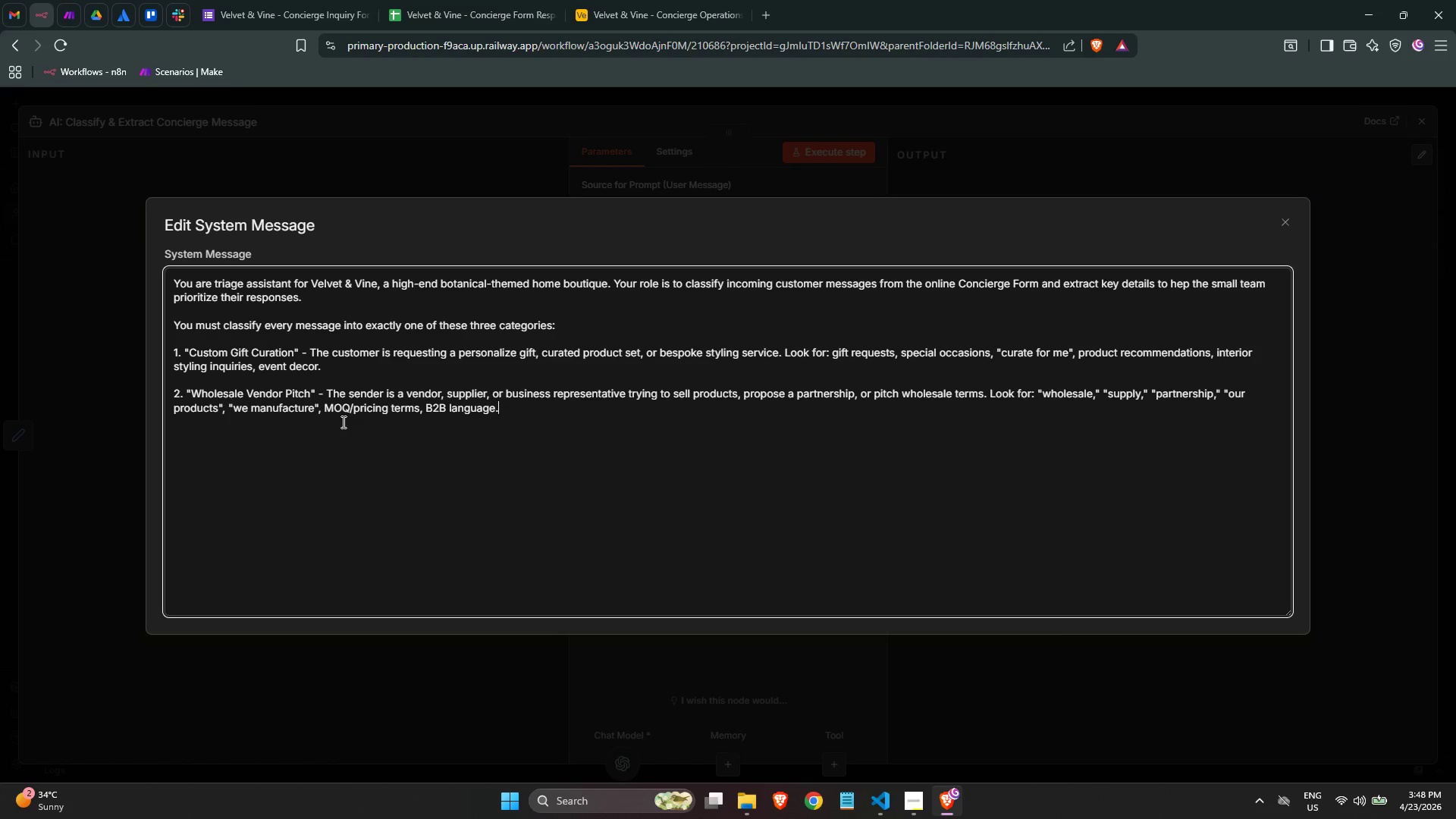 
key(Enter)
 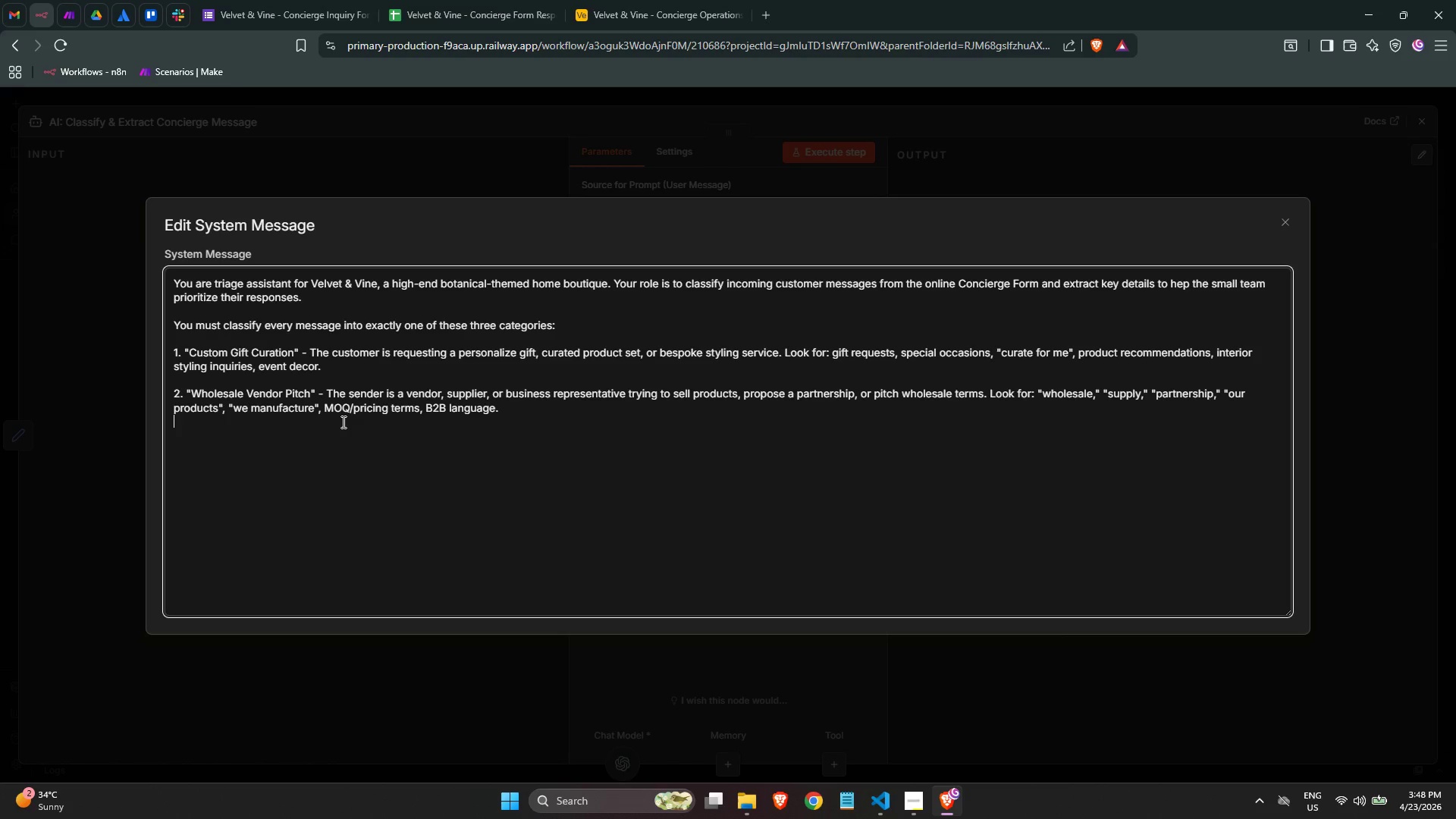 
key(Enter)
 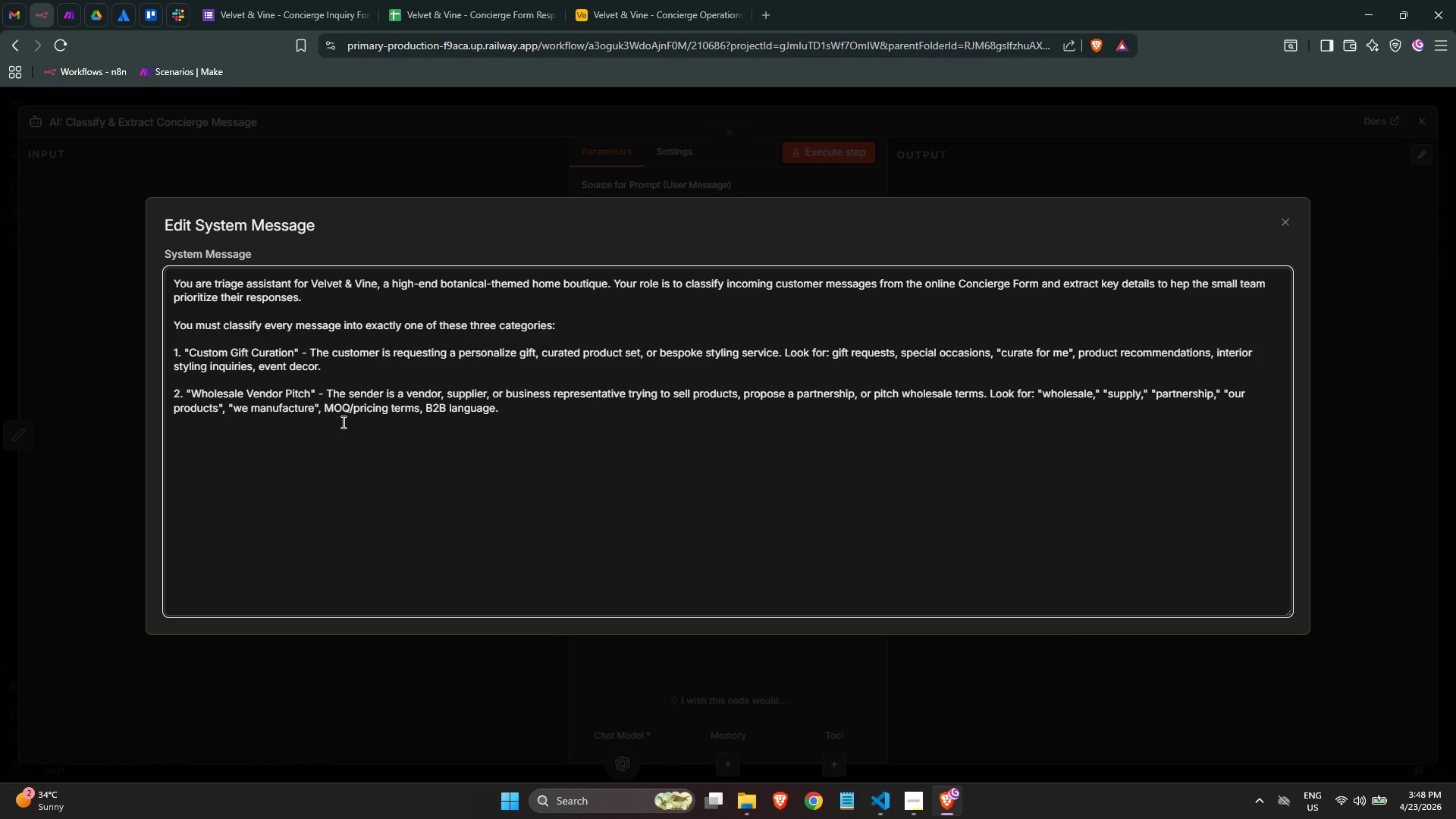 
key(3)
 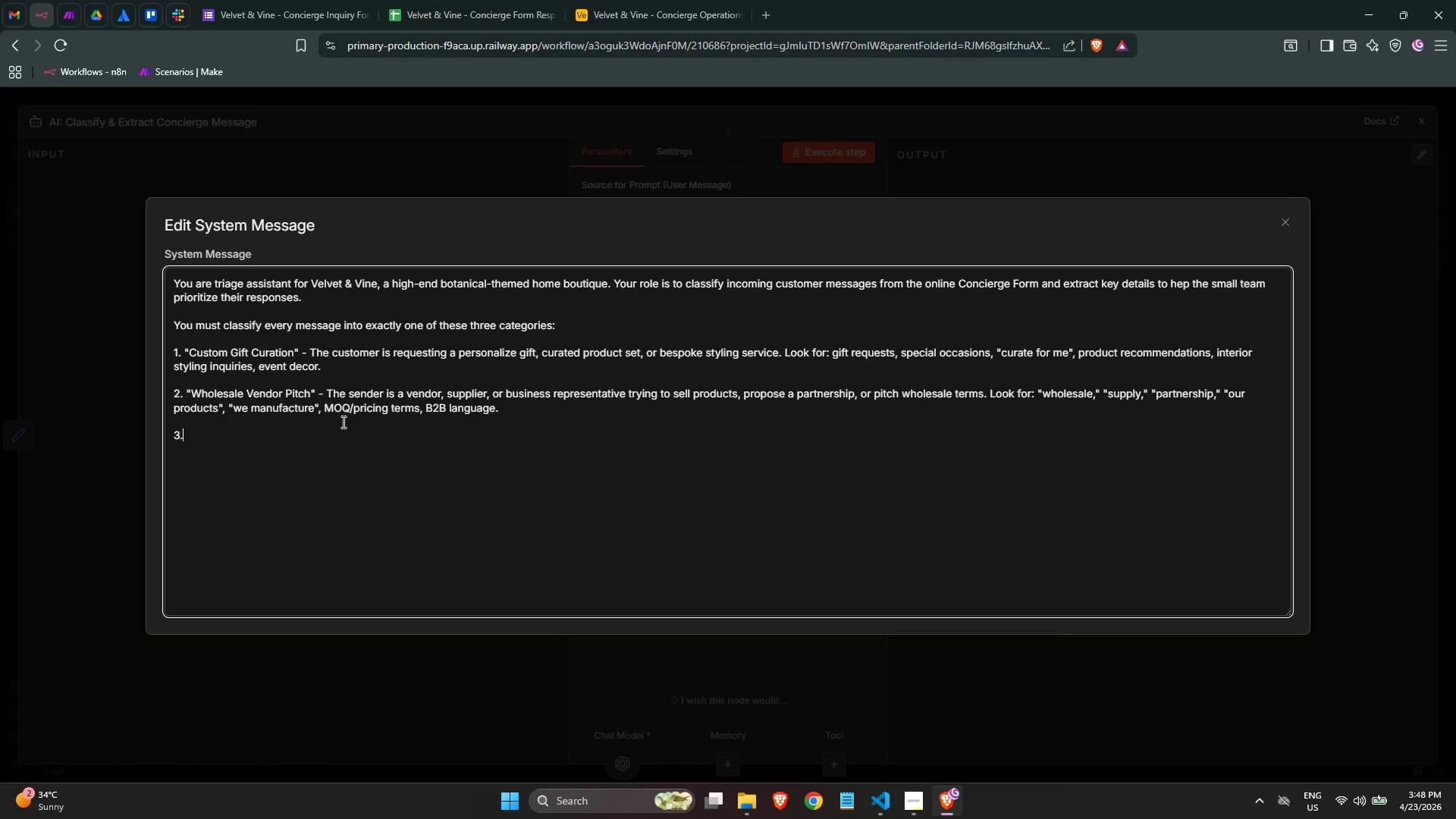 
key(Period)
 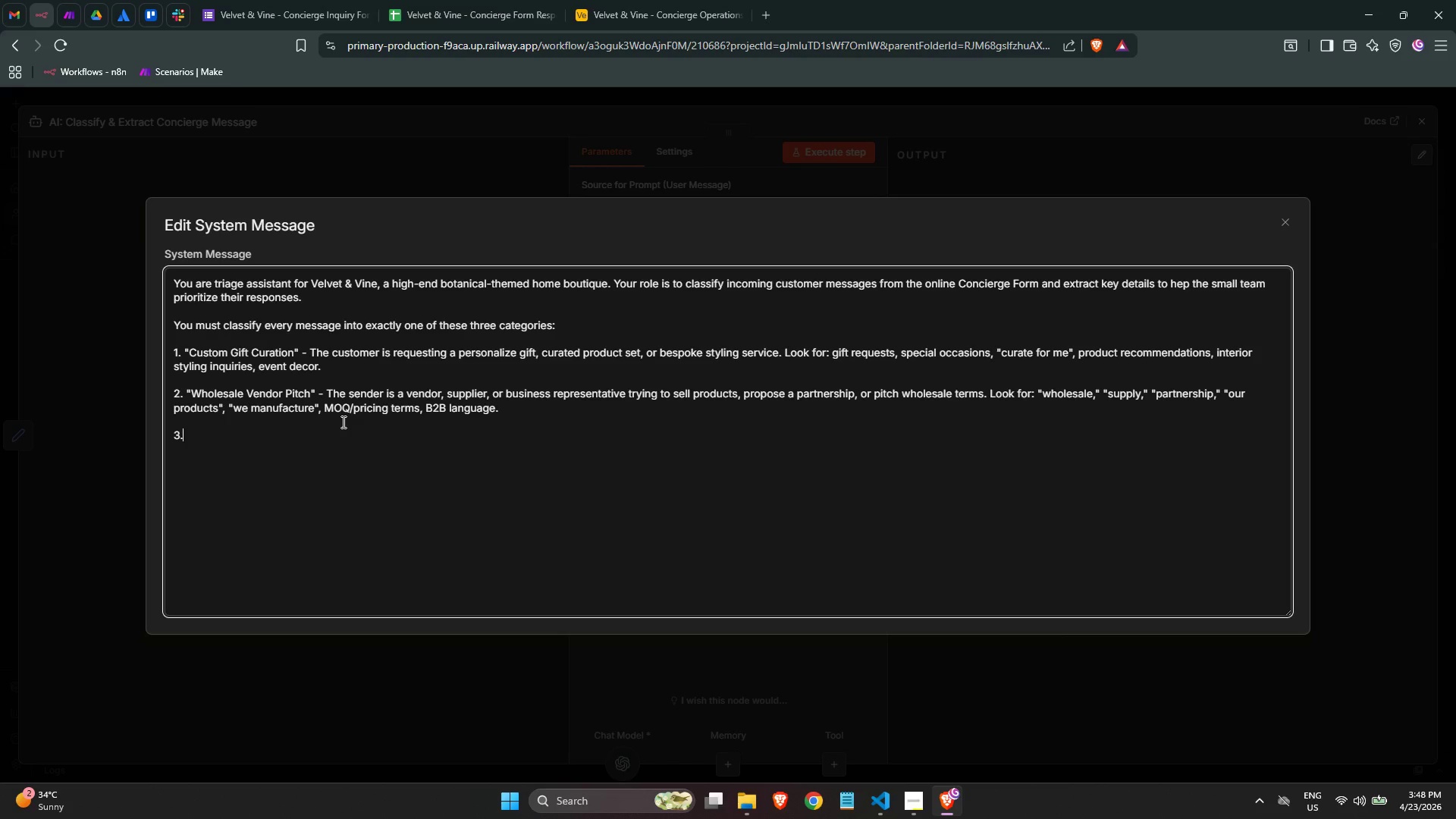 
key(Space)
 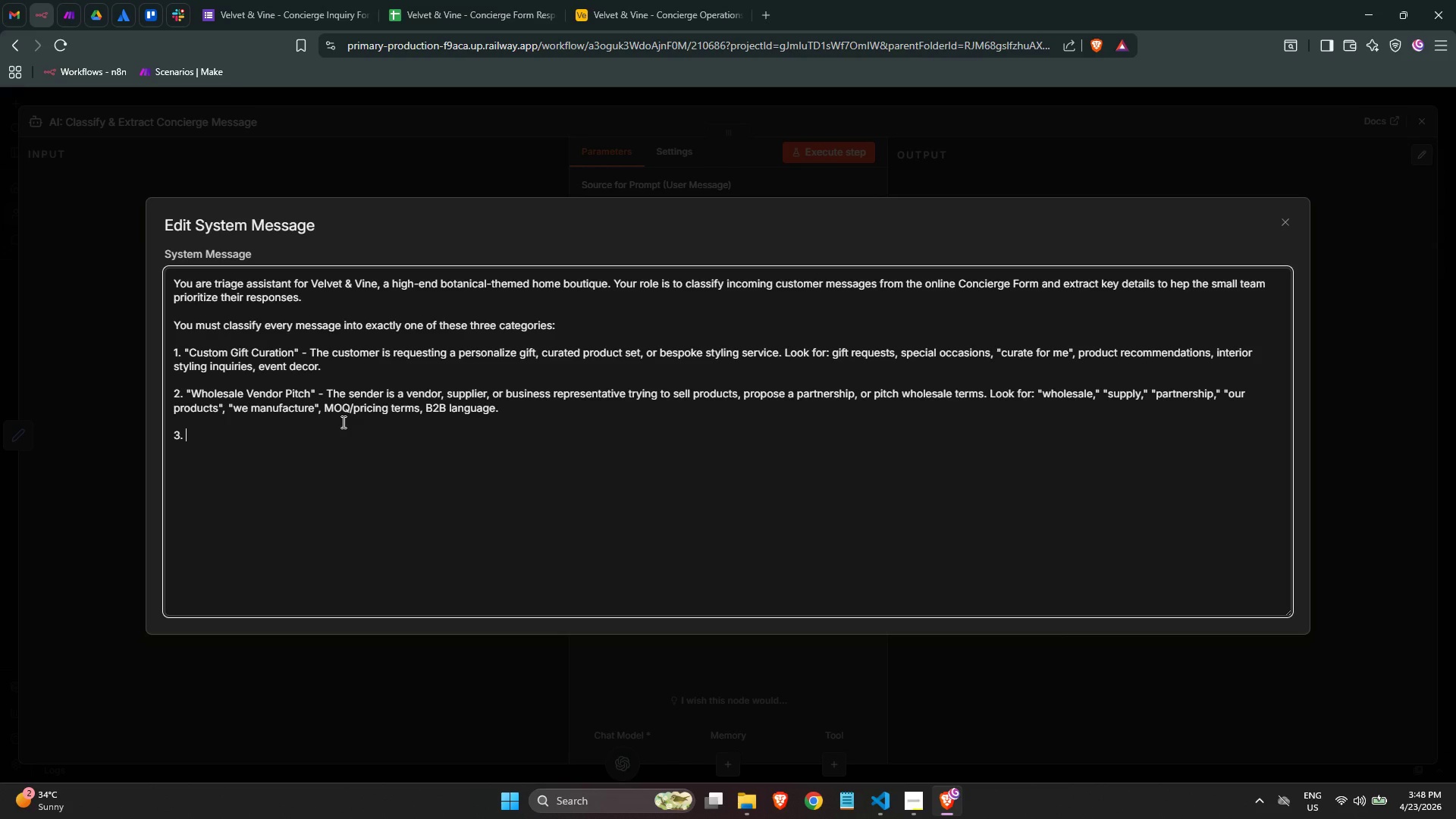 
key(Shift+Quote)
 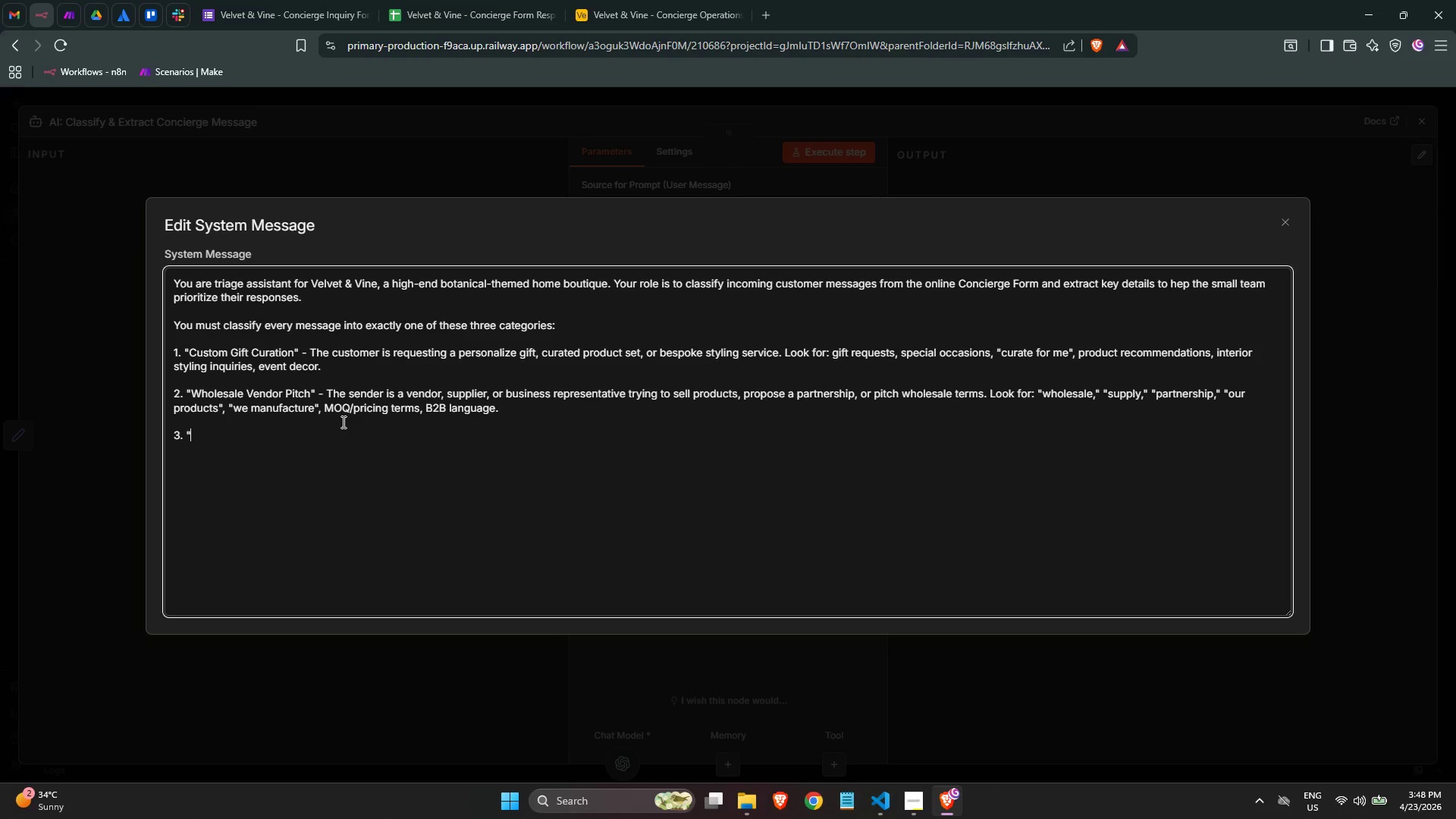 
key(Shift+Quote)
 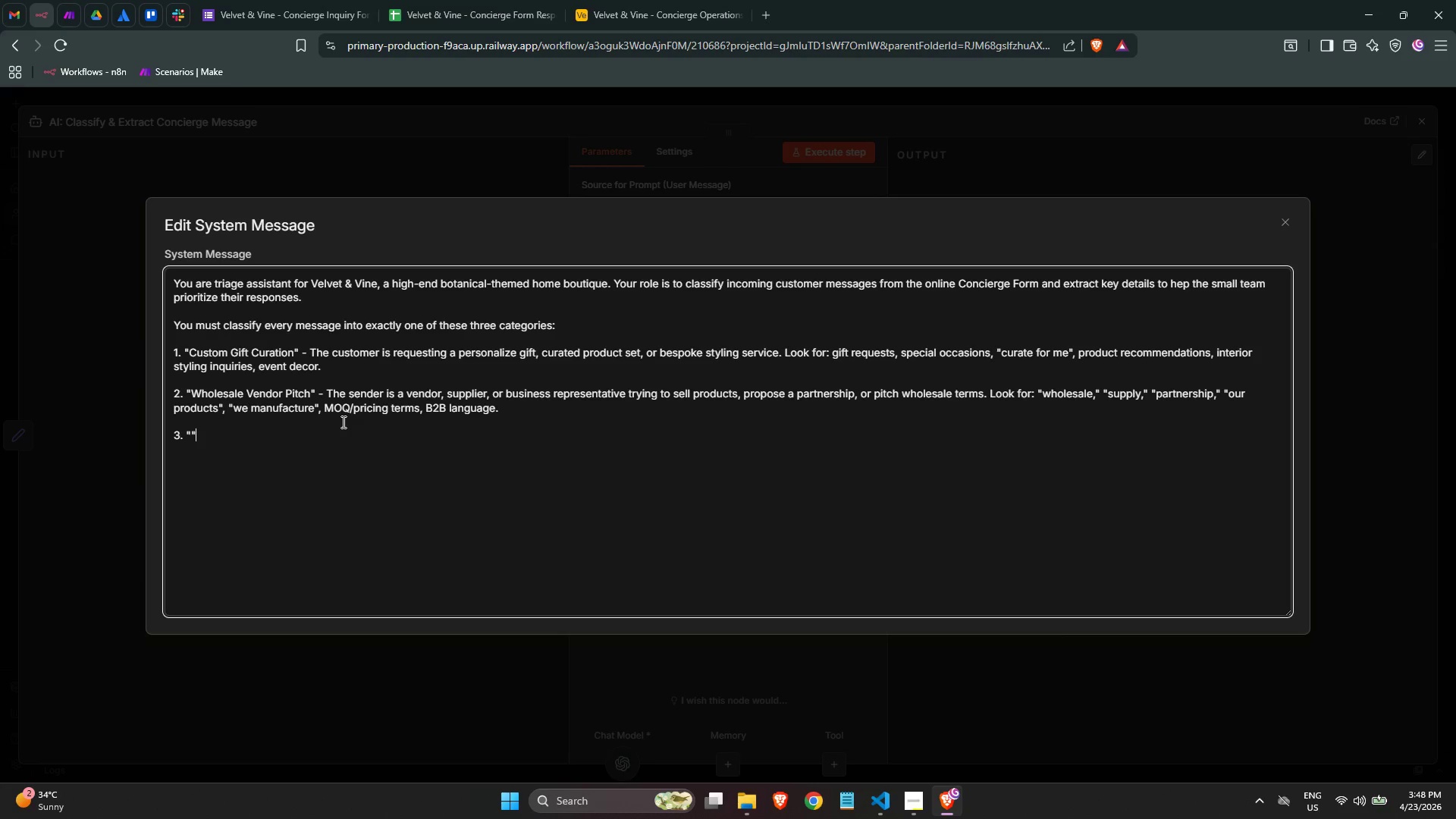 
key(ArrowLeft)
 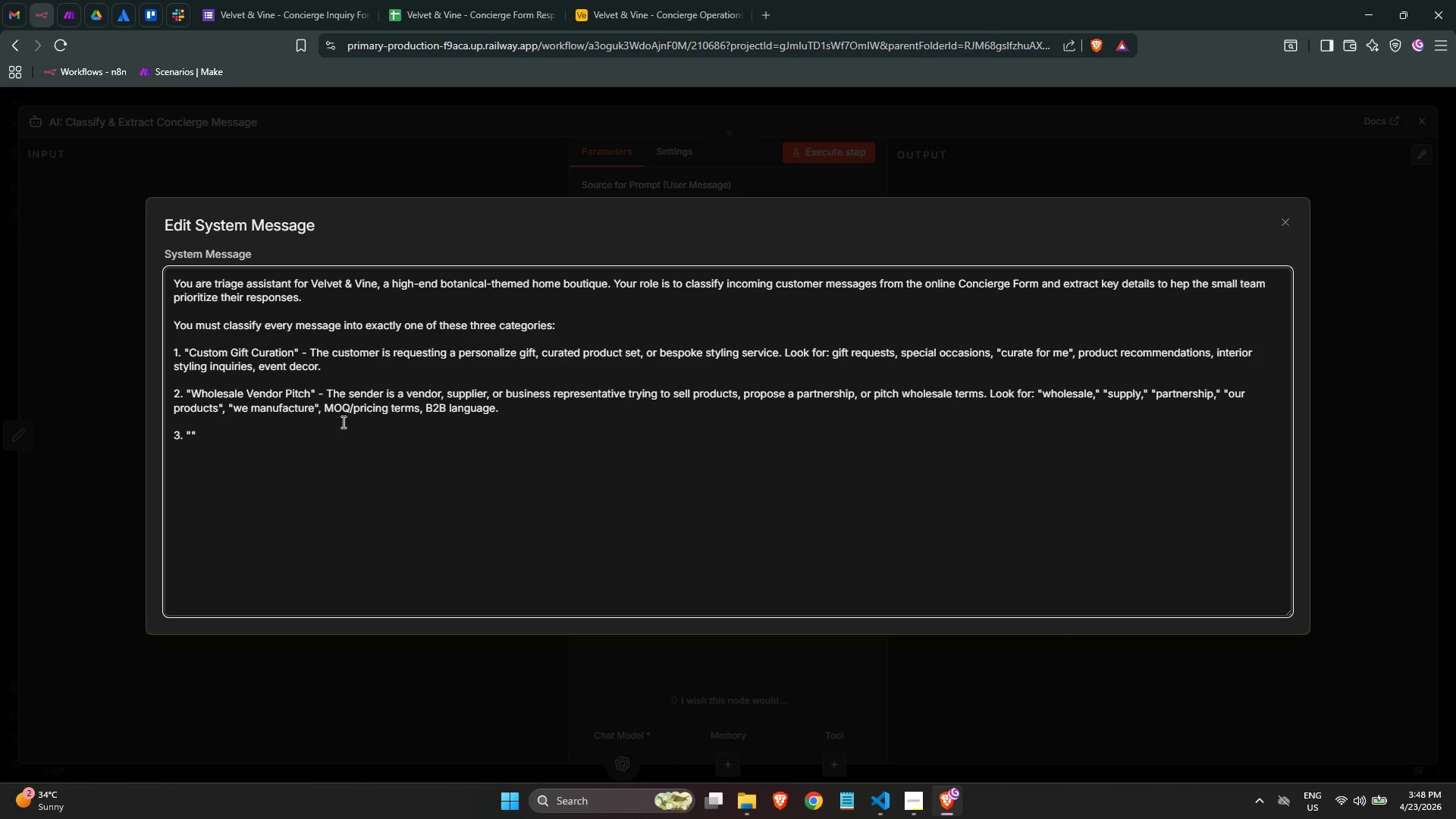 
type(Shipping Inquiry)
 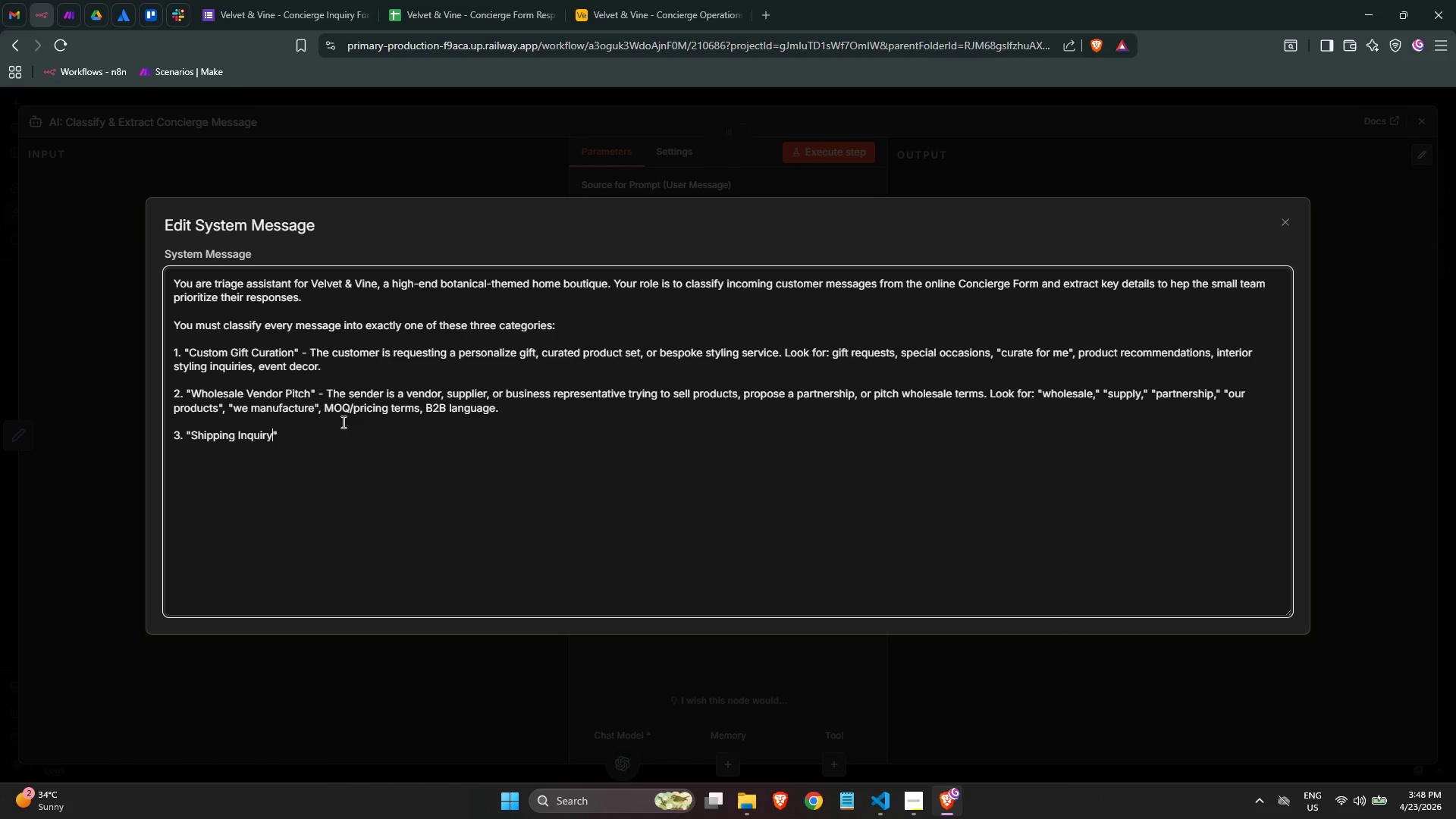 
key(ArrowRight)
 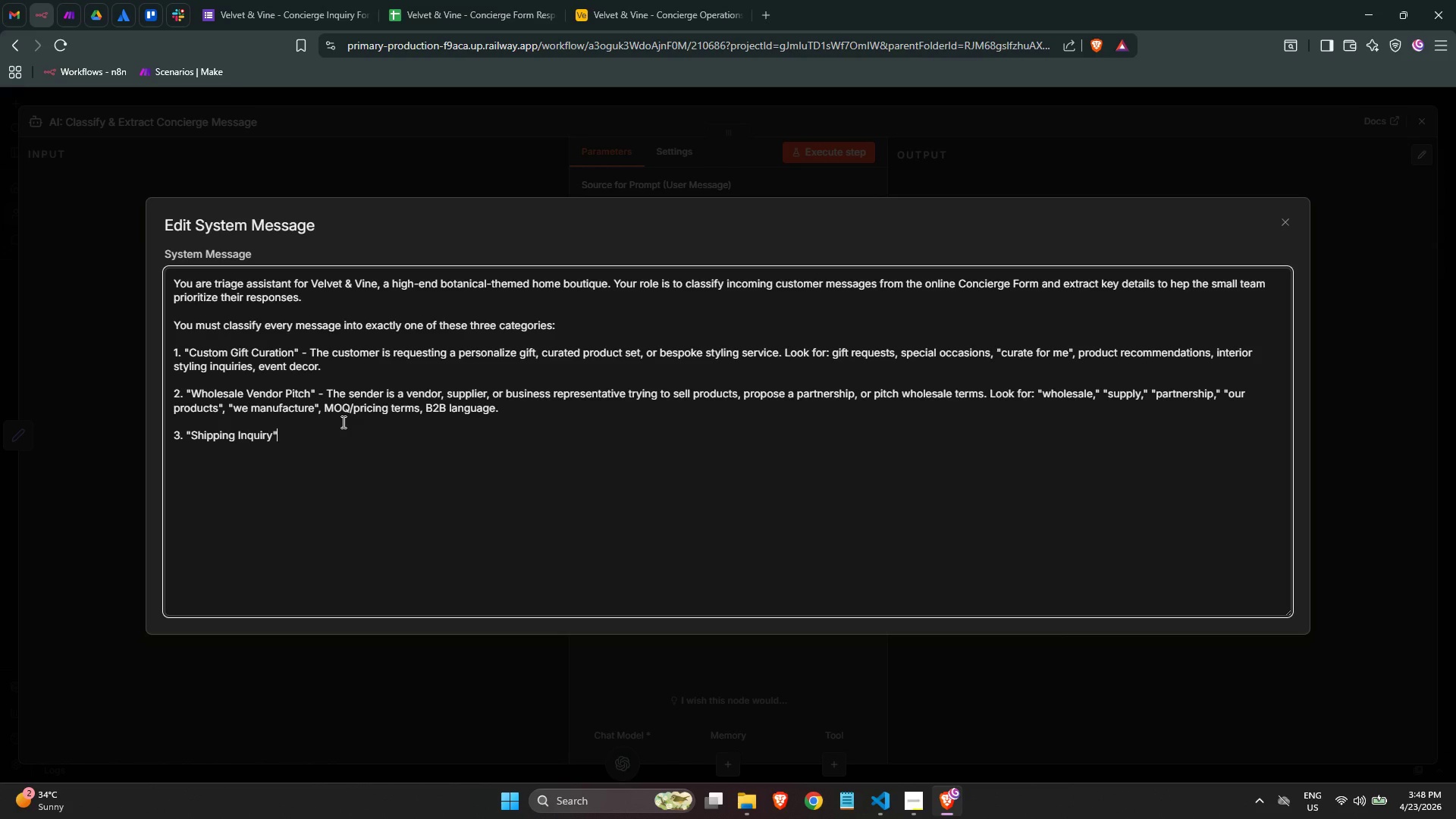 
key(ArrowRight)
 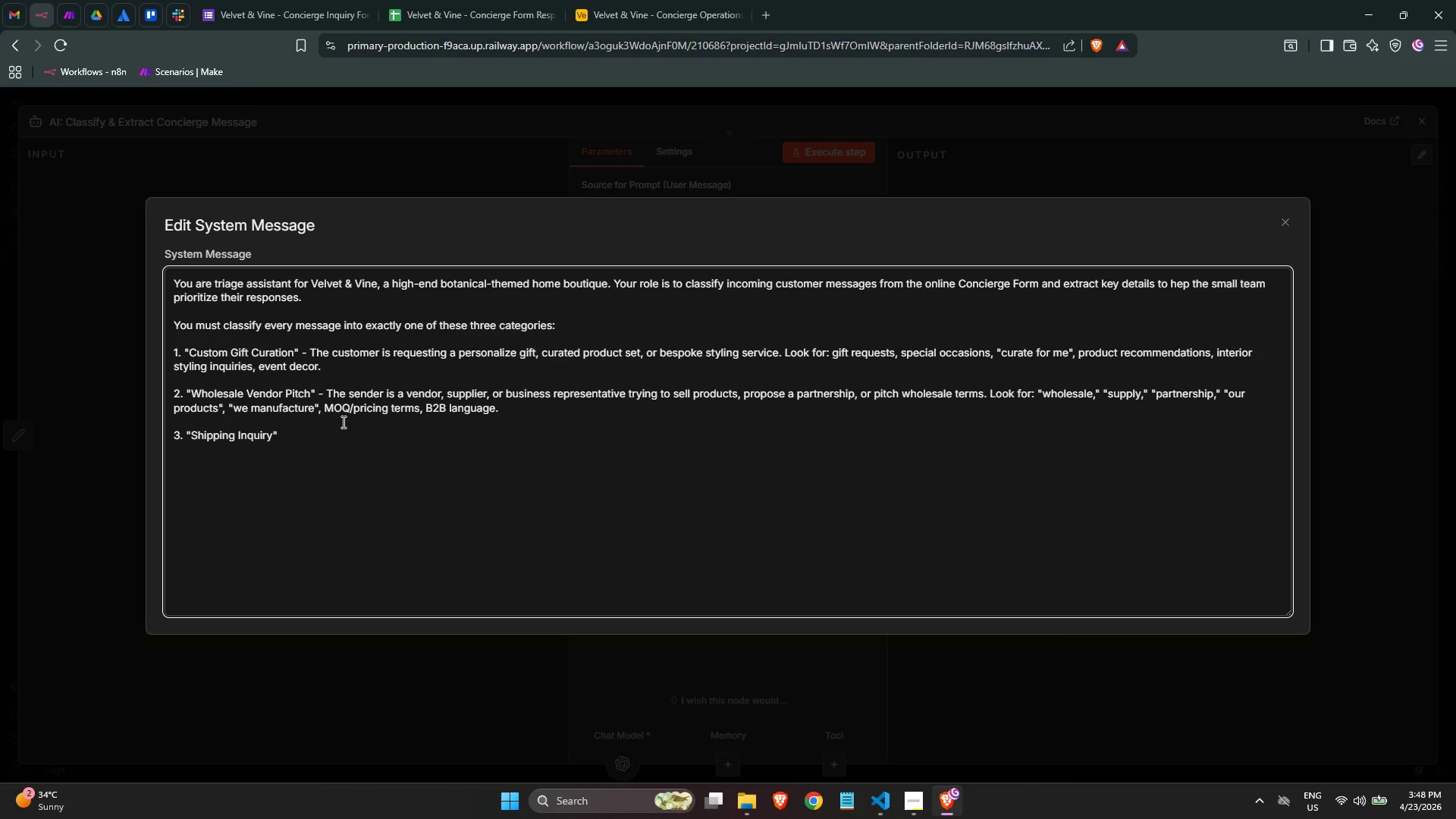 
type( - The customer)
 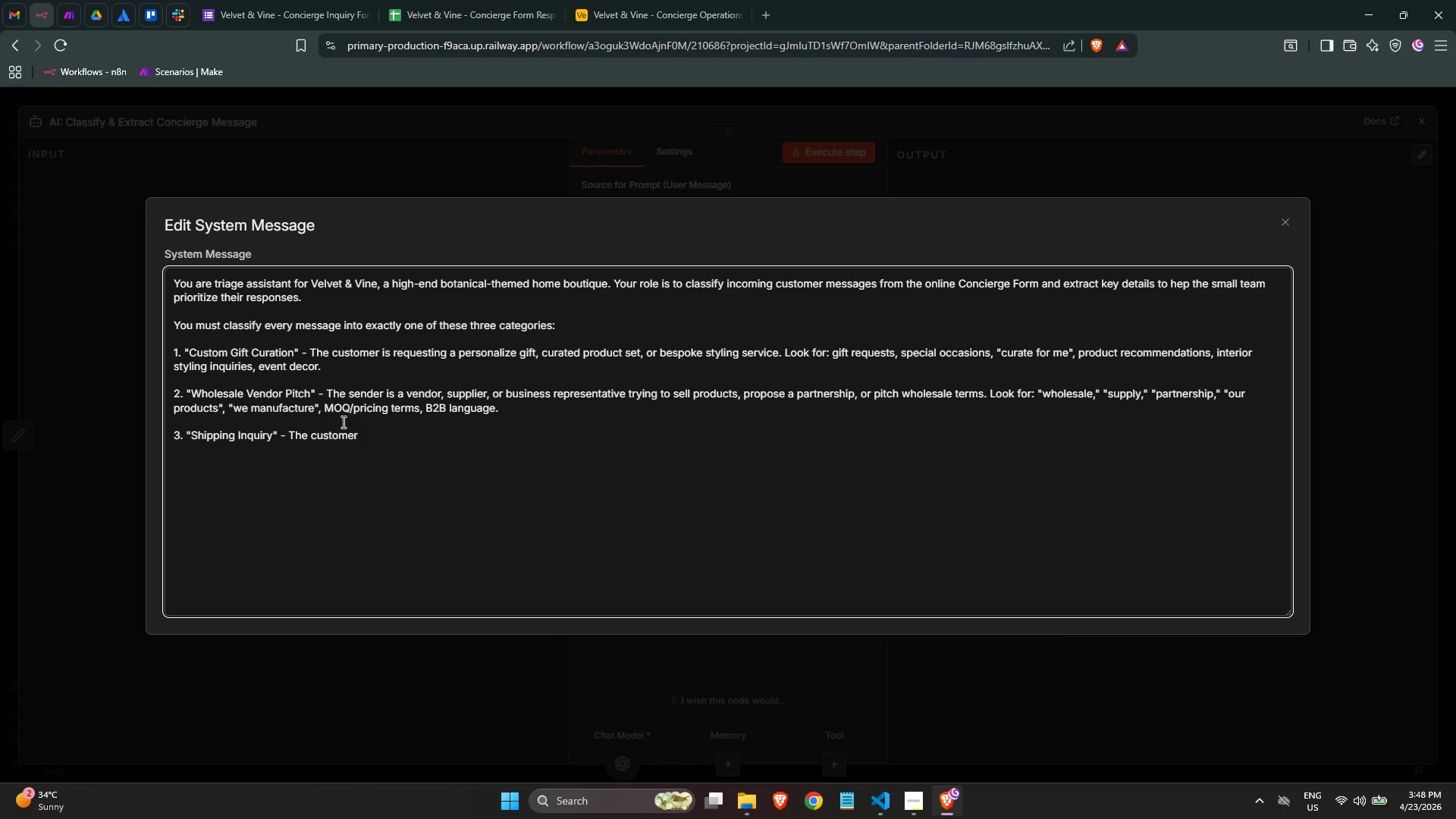 
type( has a question)
 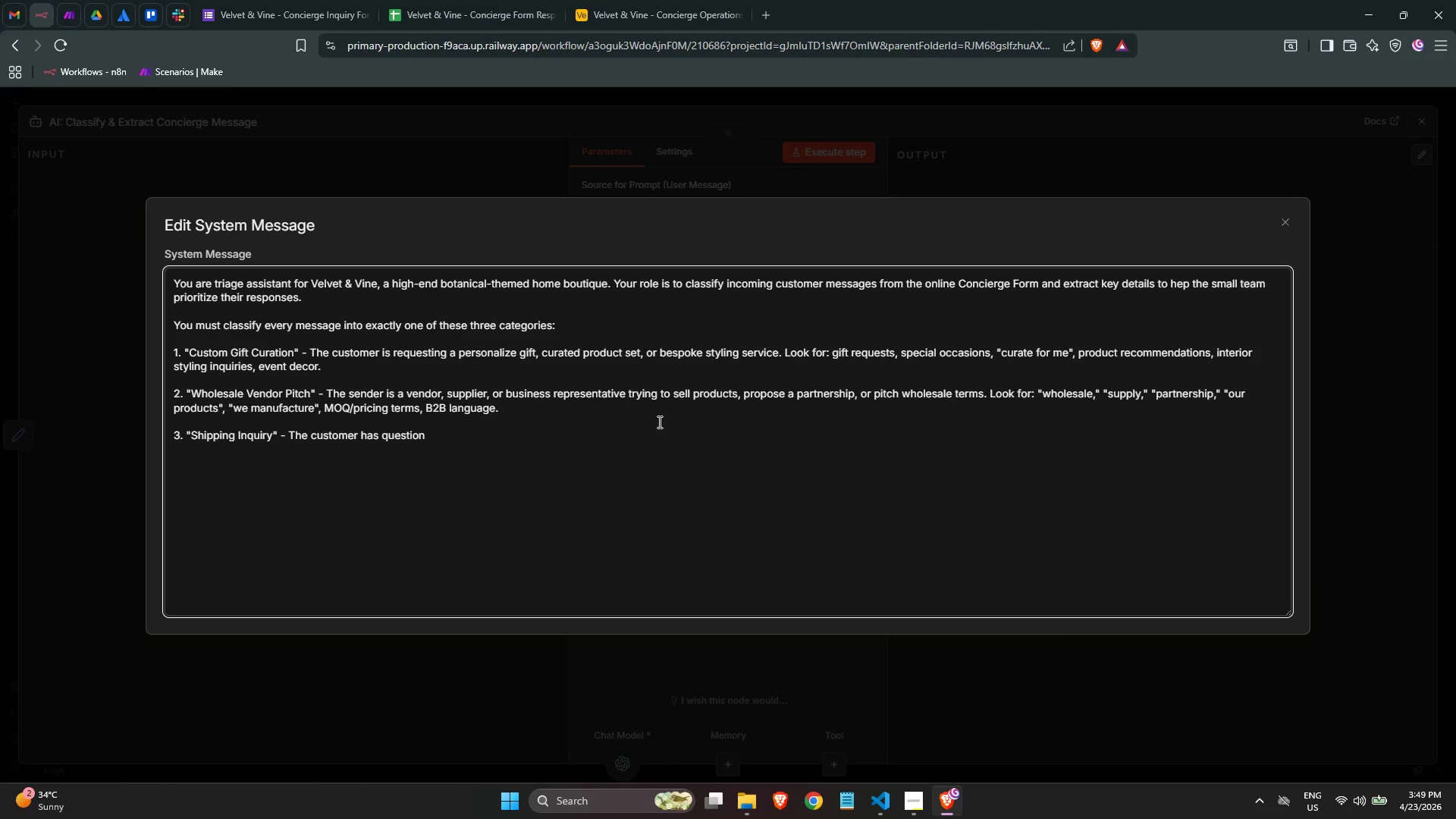 
wait(28.14)
 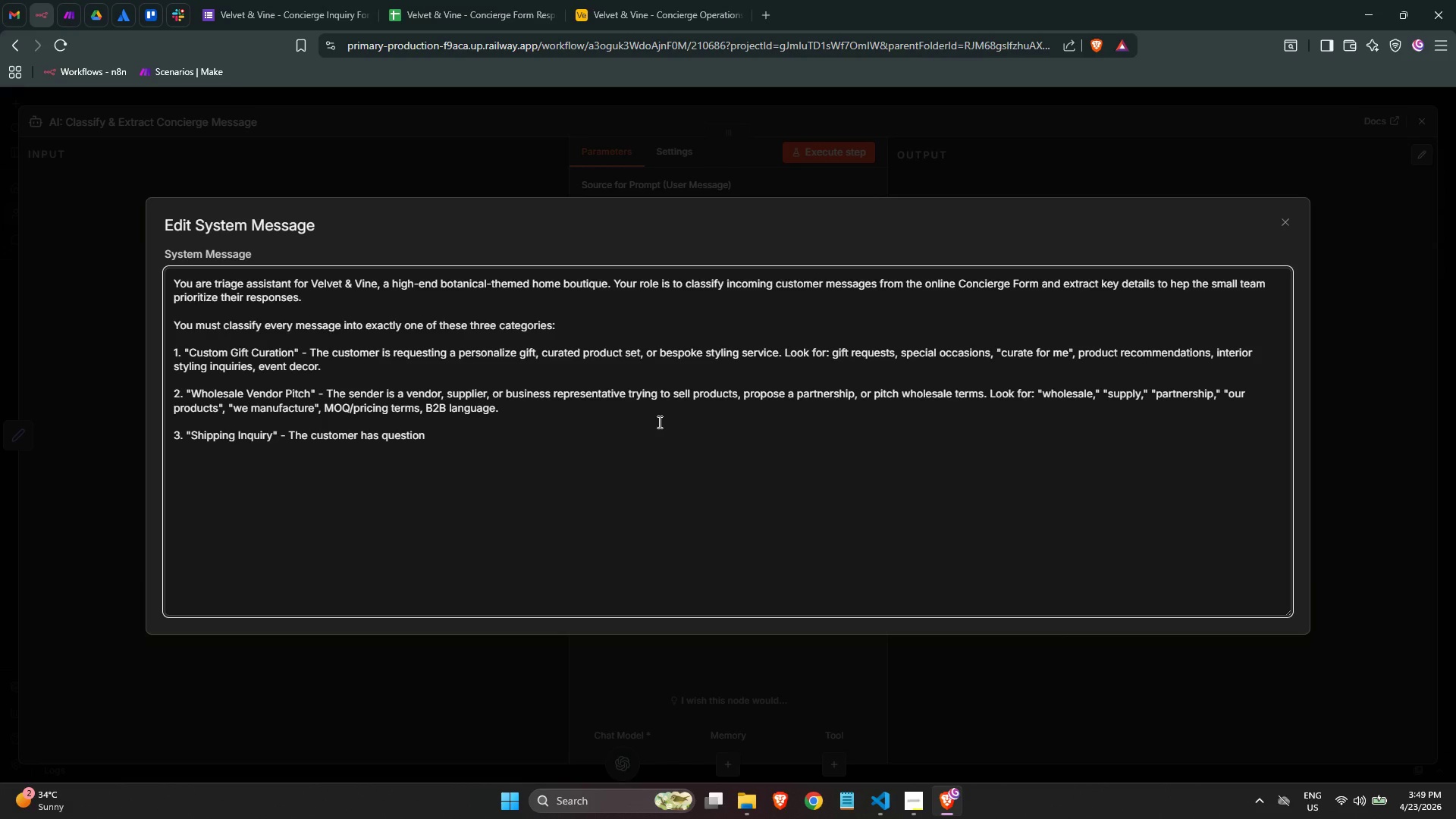 
type( ha )
key(Backspace)
type(s a question or conver)
key(Backspace)
key(Backspace)
key(Backspace)
type(cern specifically about )
 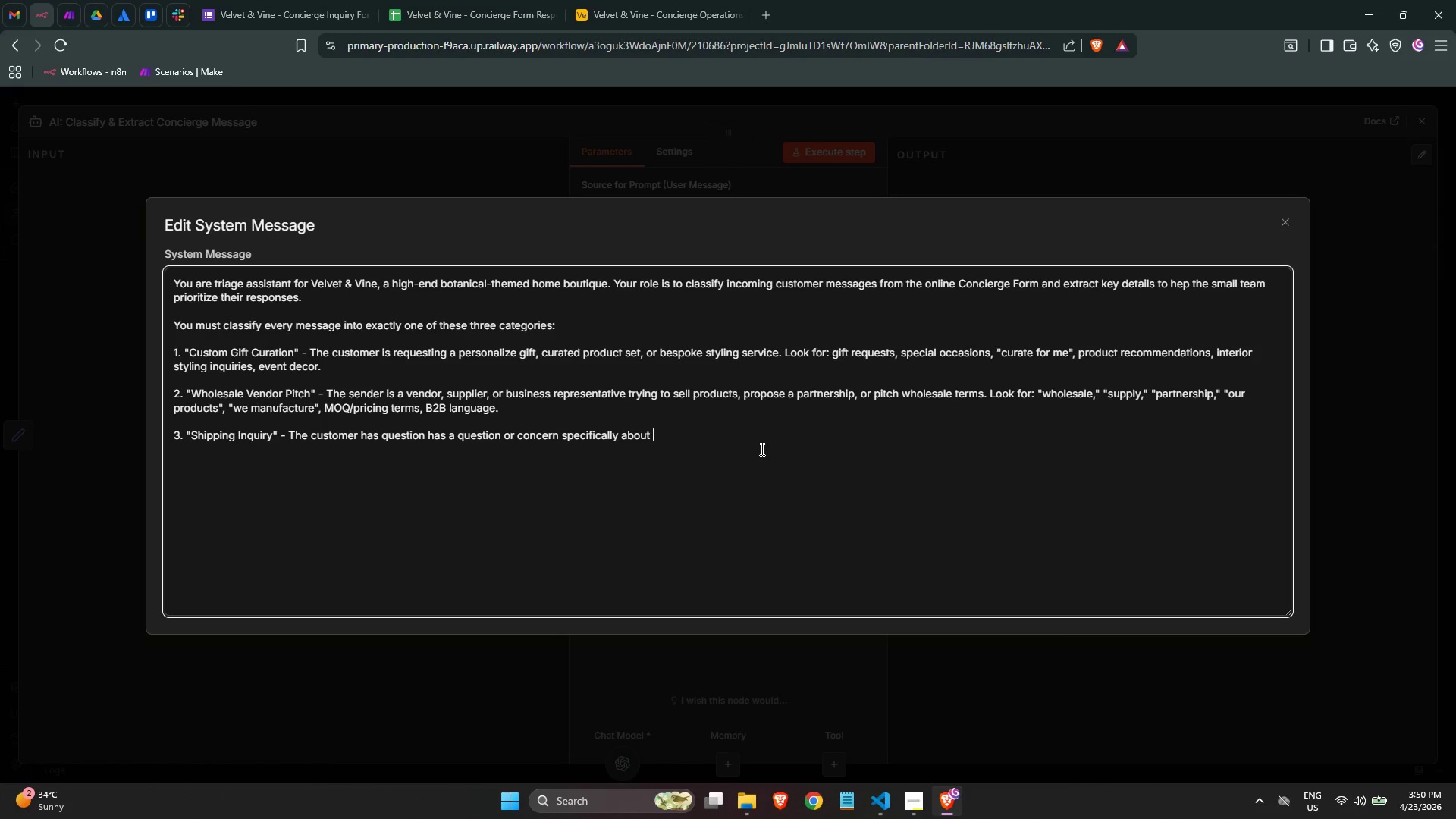 
wait(63.25)
 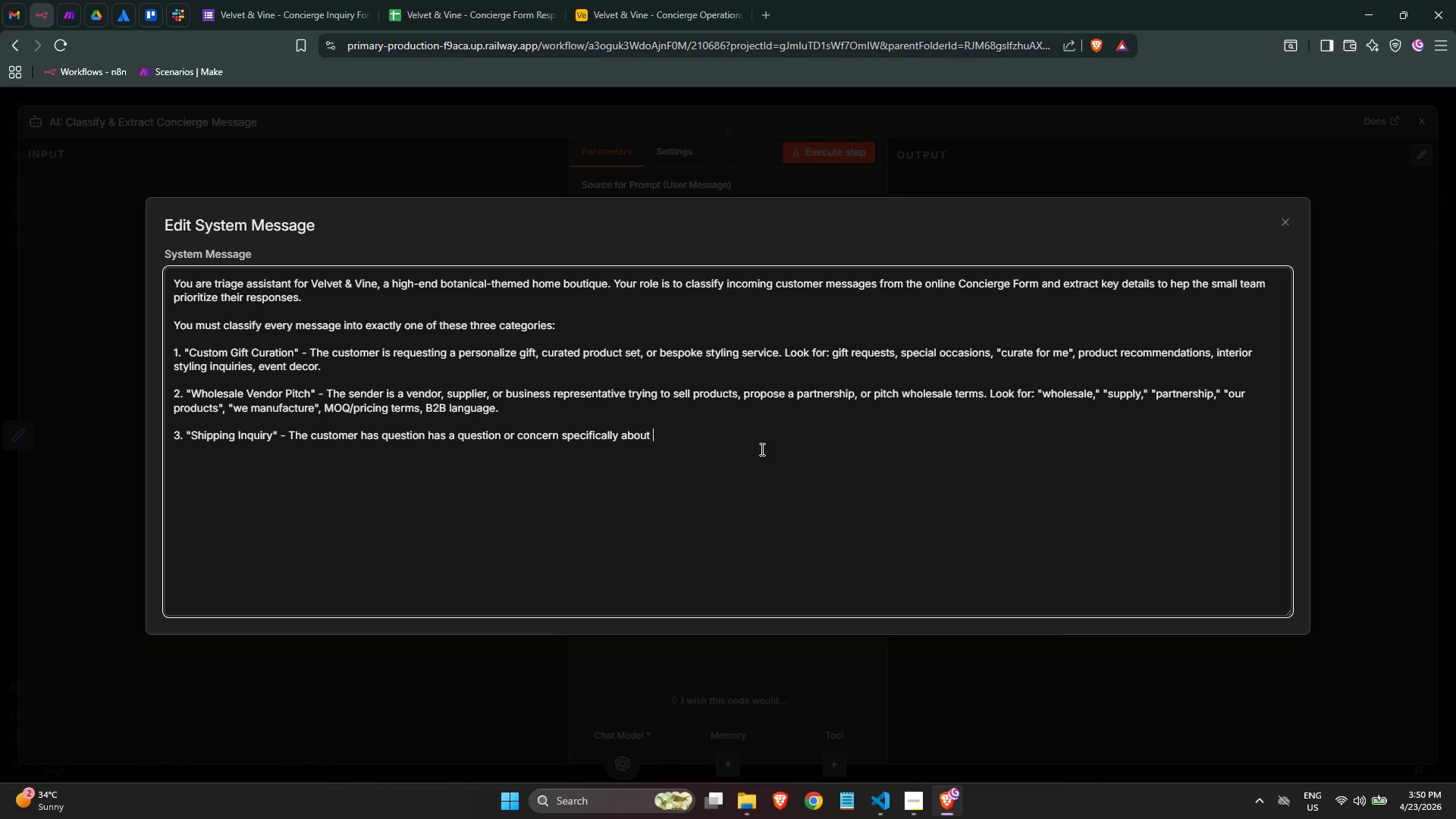 
type(a ex)
key(Backspace)
key(Backspace)
key(Backspace)
type(n existitng )
key(Backspace)
key(Backspace)
key(Backspace)
key(Backspace)
key(Backspace)
type(ing )
 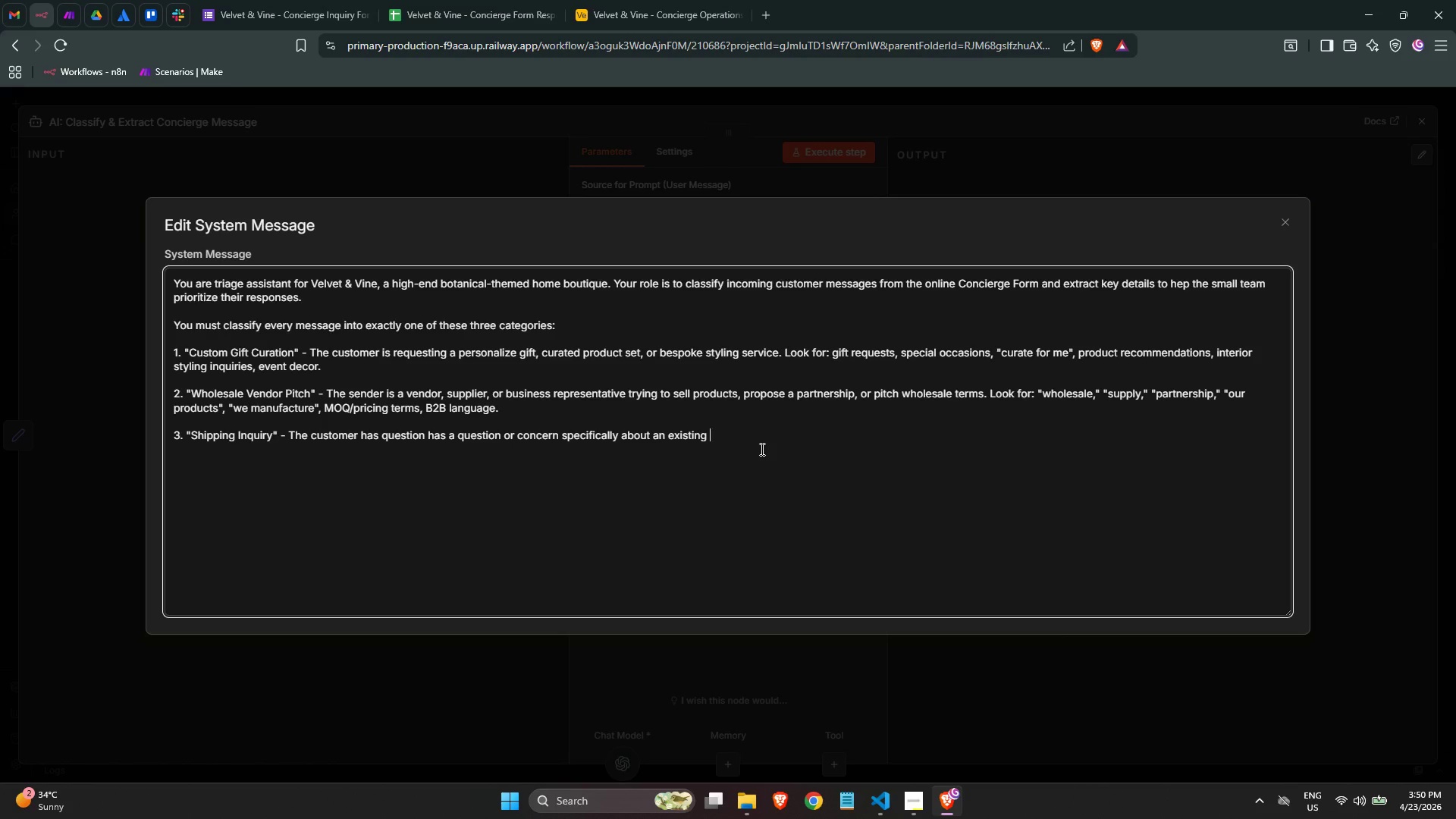 
type(or upcoming order's delivery, shippp)
key(Backspace)
type(ig)
key(Backspace)
type(ng tiem)
key(Backspace)
key(Backspace)
type(meline, tracking, or logistics. Loof)
key(Backspace)
type(kk)
key(Backspace)
type( for: order numbers, traccking references, "")
 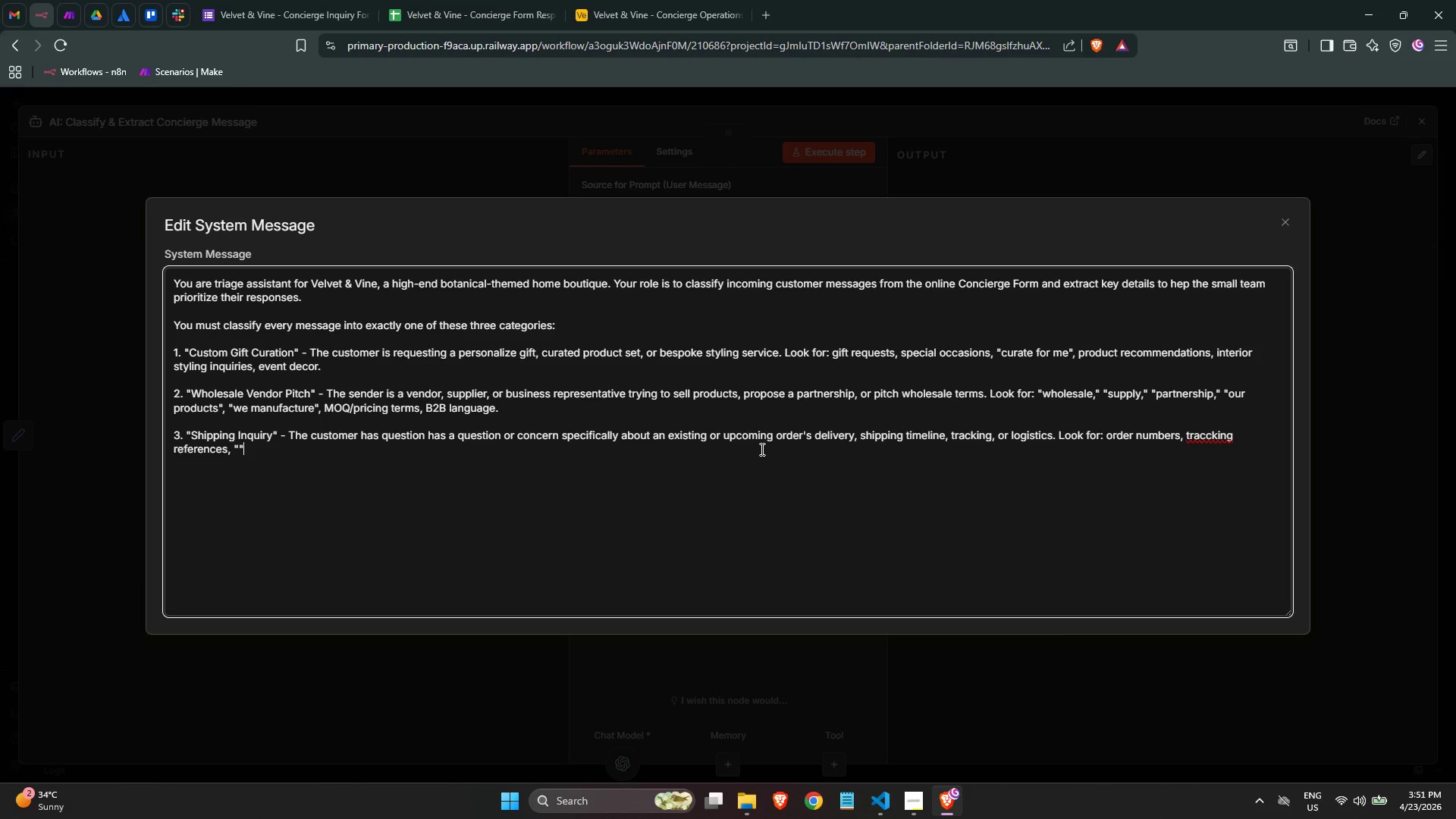 
left_click([1205, 442])
 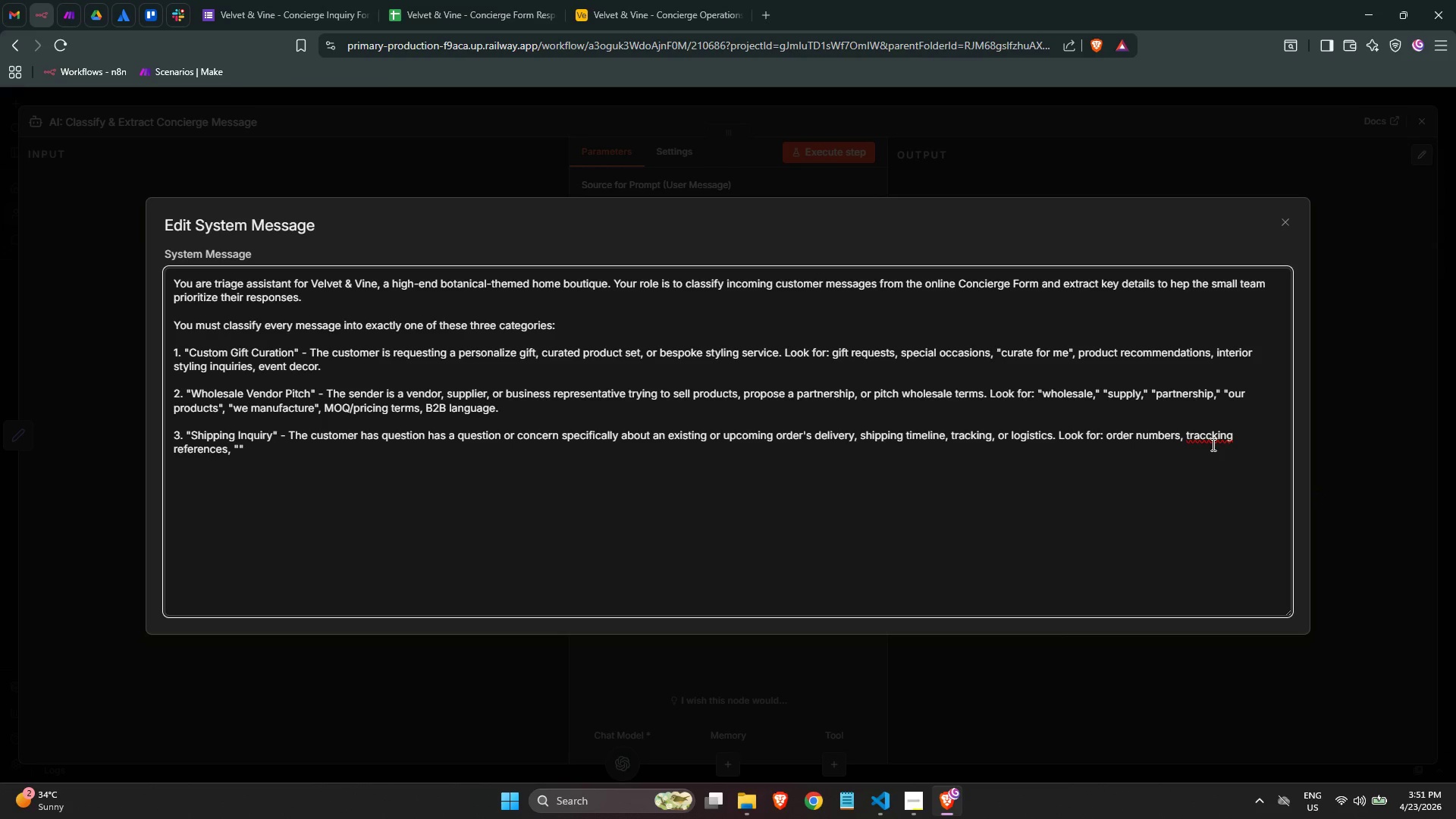 
key(Backspace)
 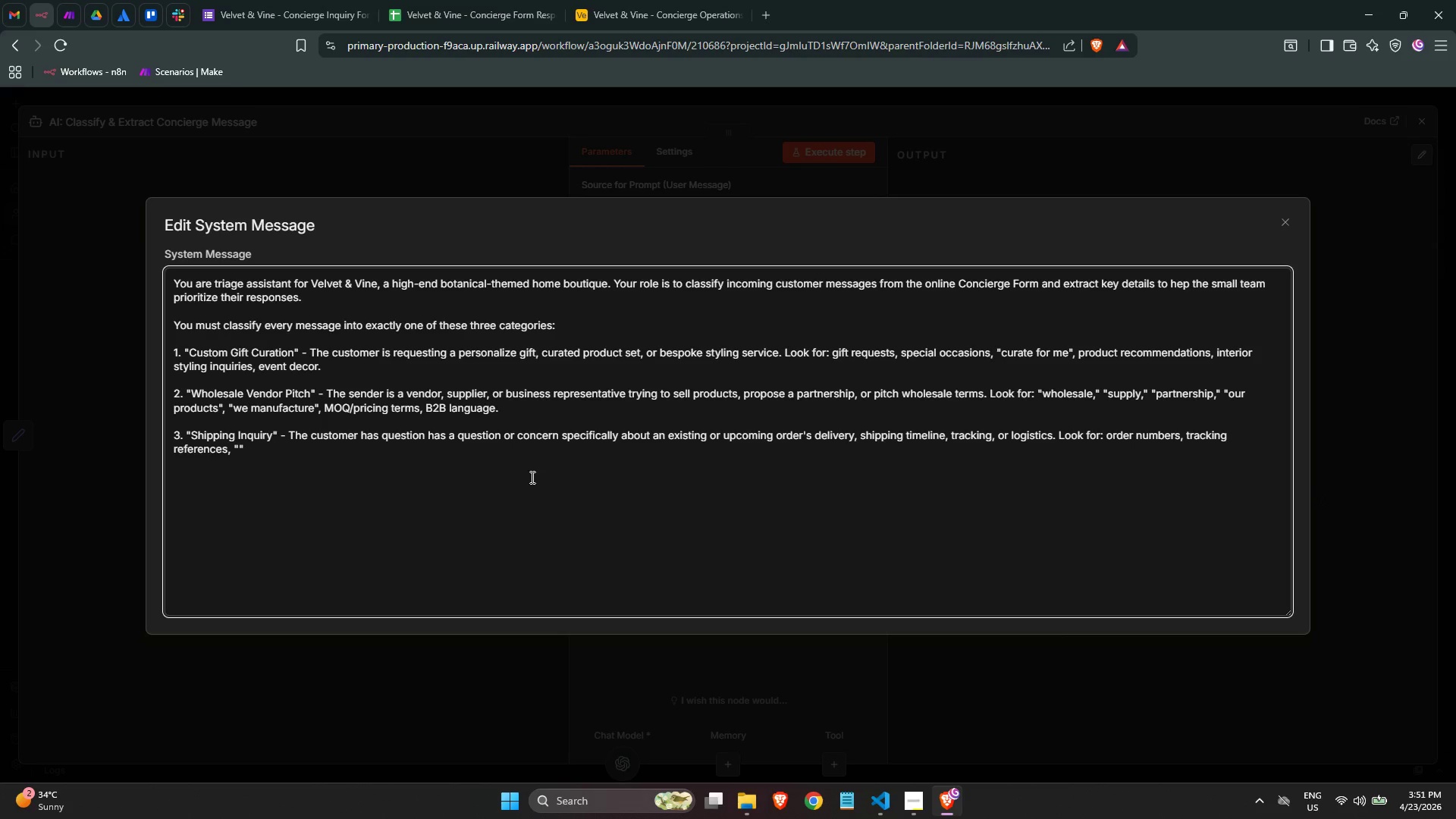 
left_click([487, 447])
 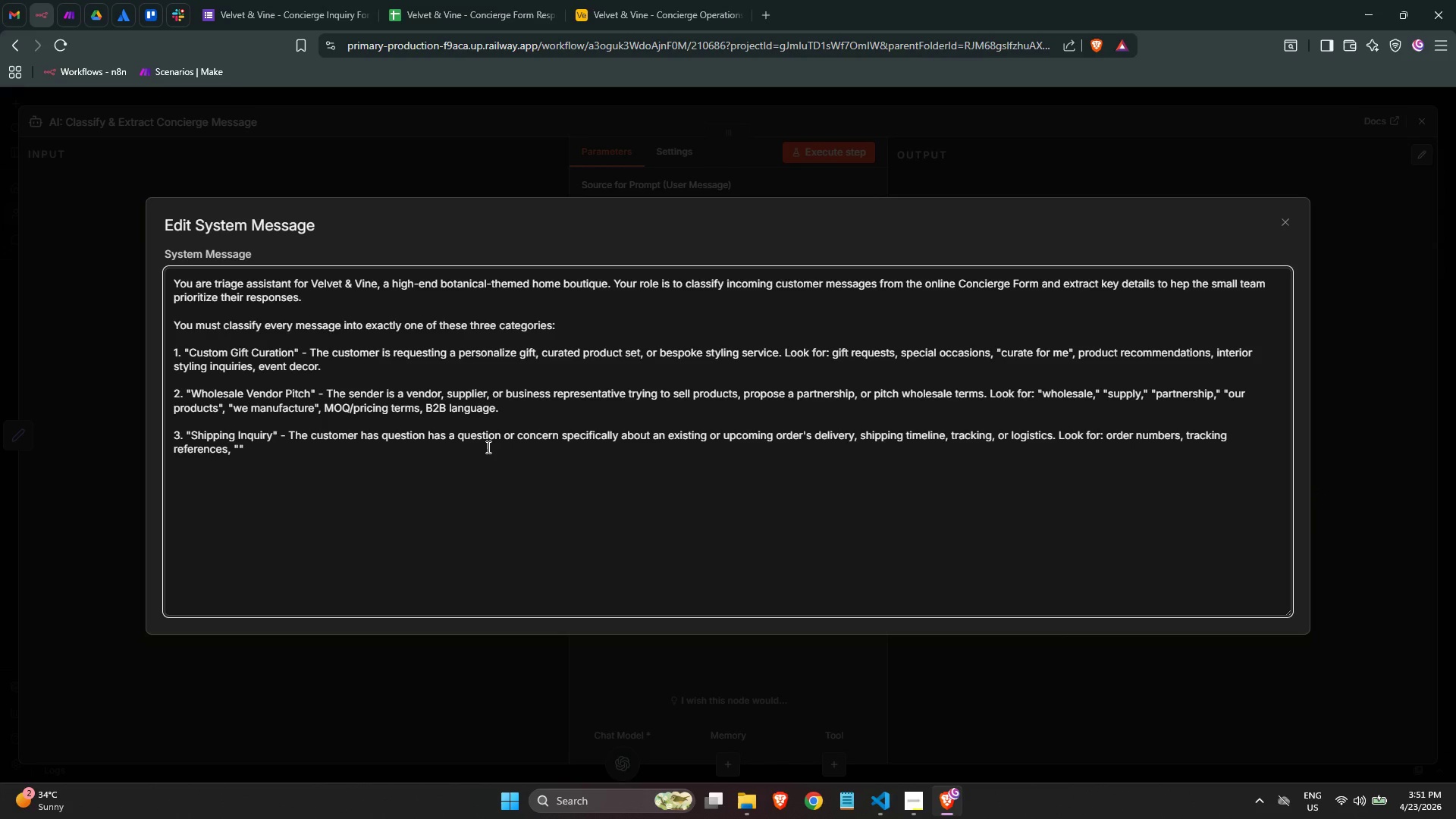 
key(ArrowLeft)
 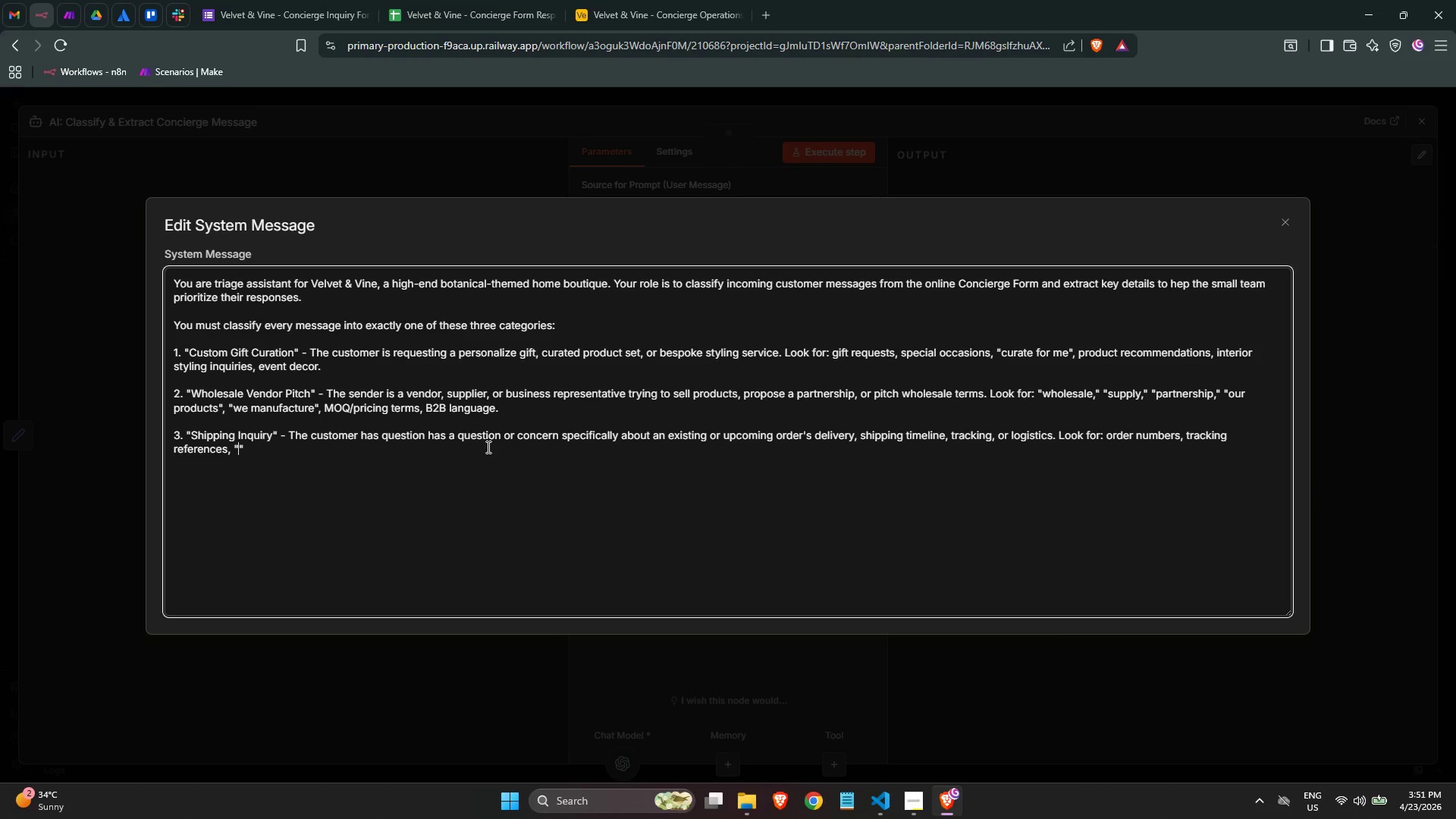 
type(has')
key(Backspace)
type(nt)
key(Backspace)
type('t arrived)
 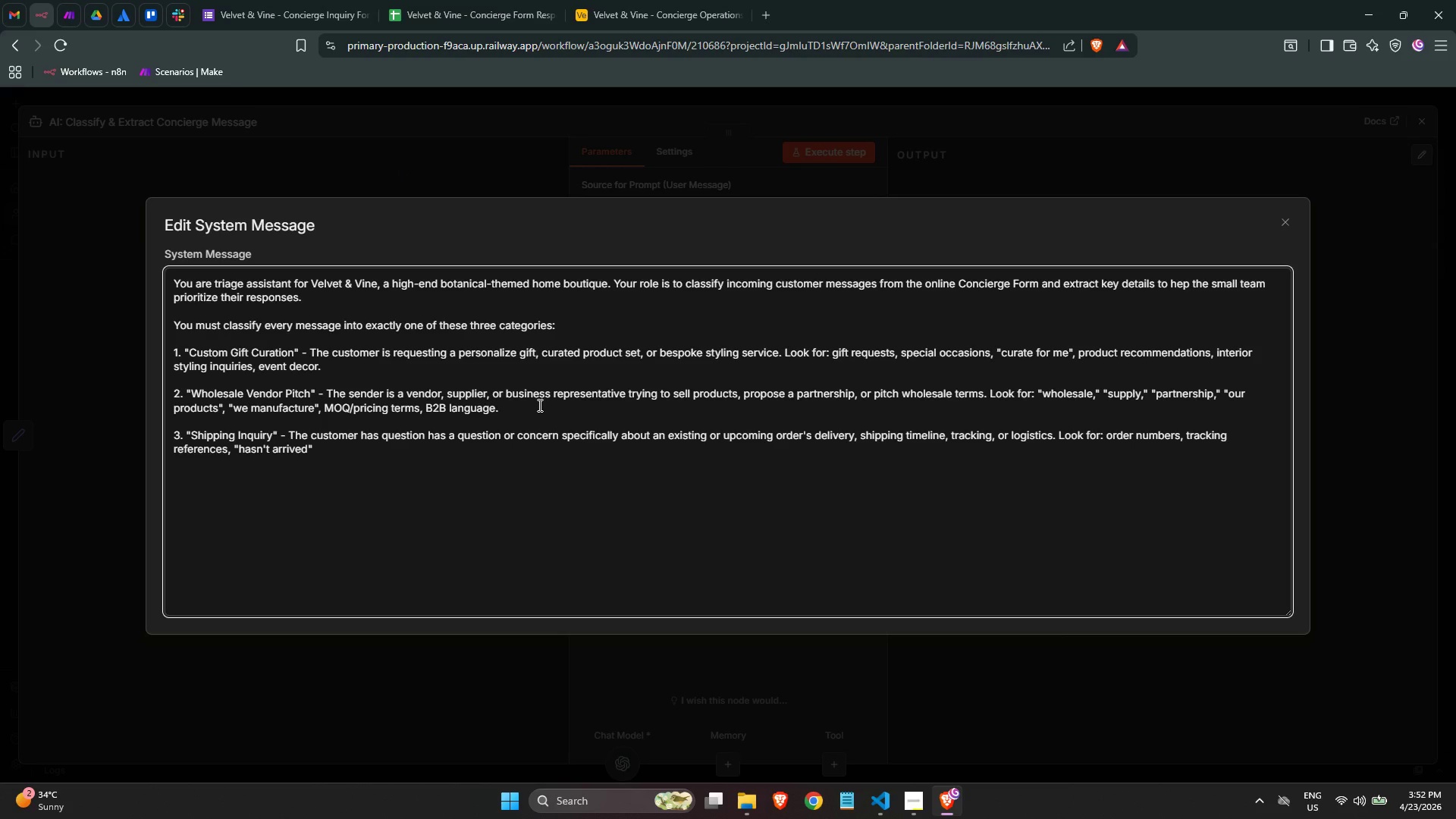 
wait(35.64)
 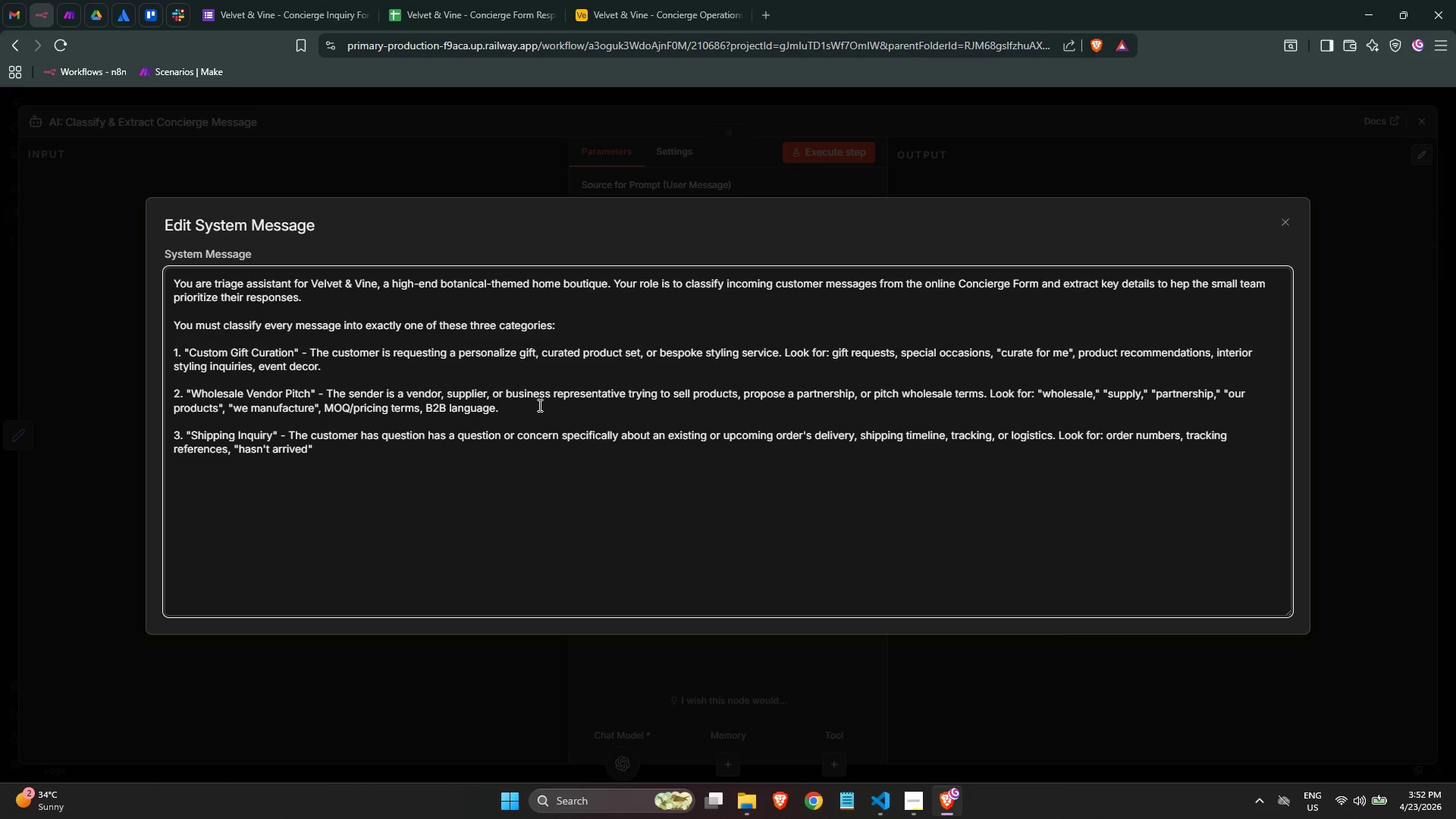 
left_click([511, 460])
 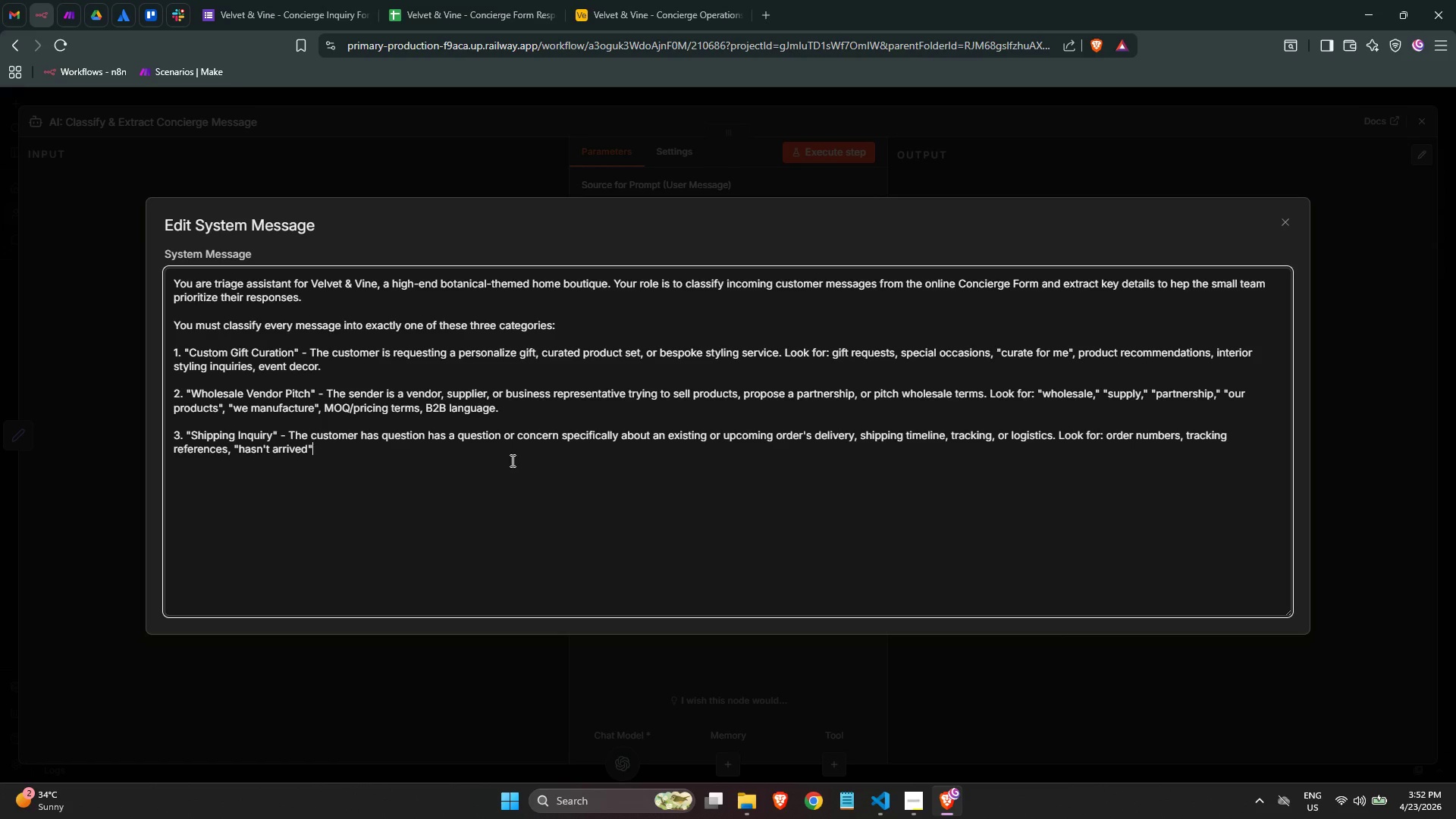 
wait(9.69)
 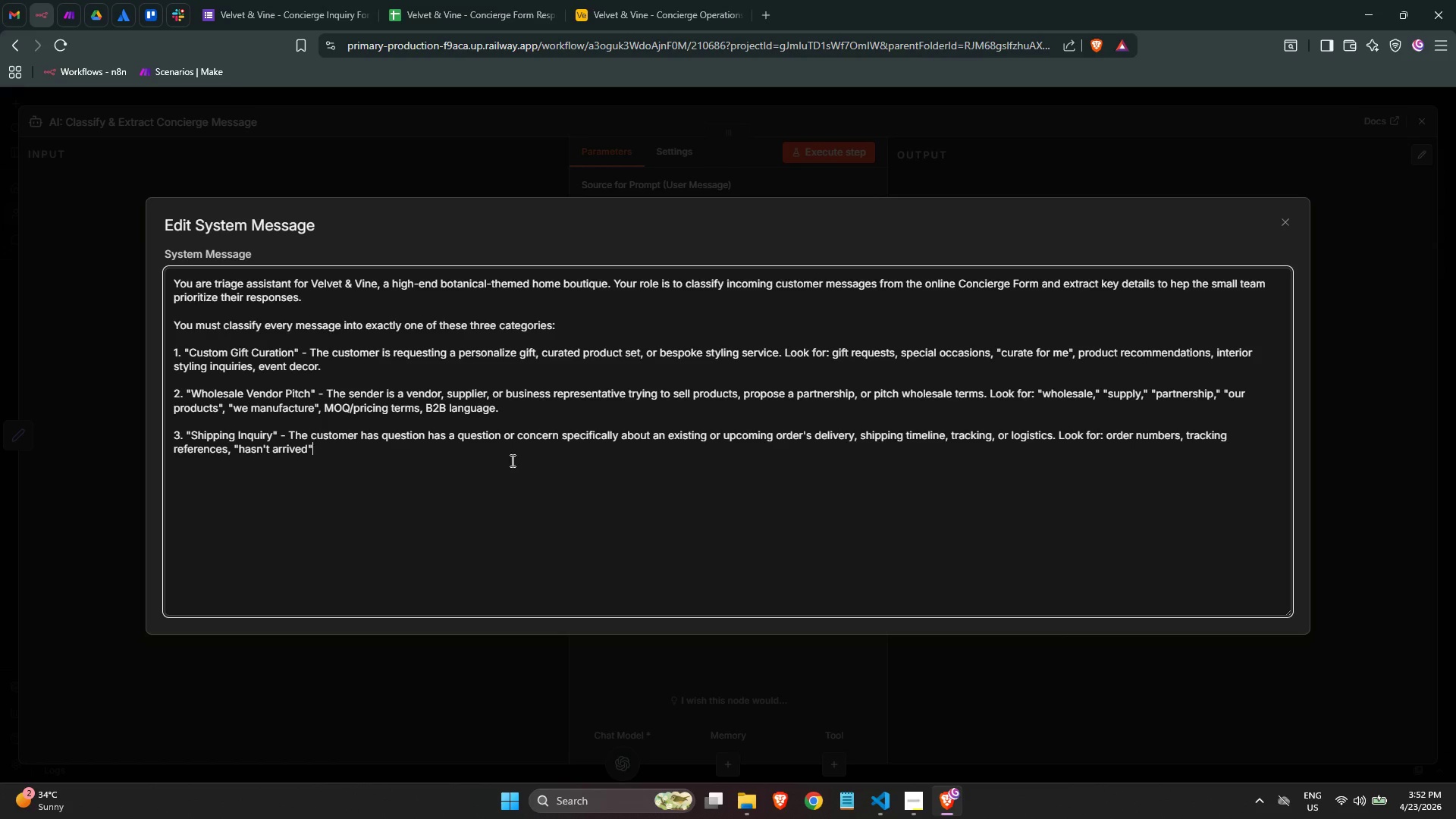 
key(ArrowLeft)
 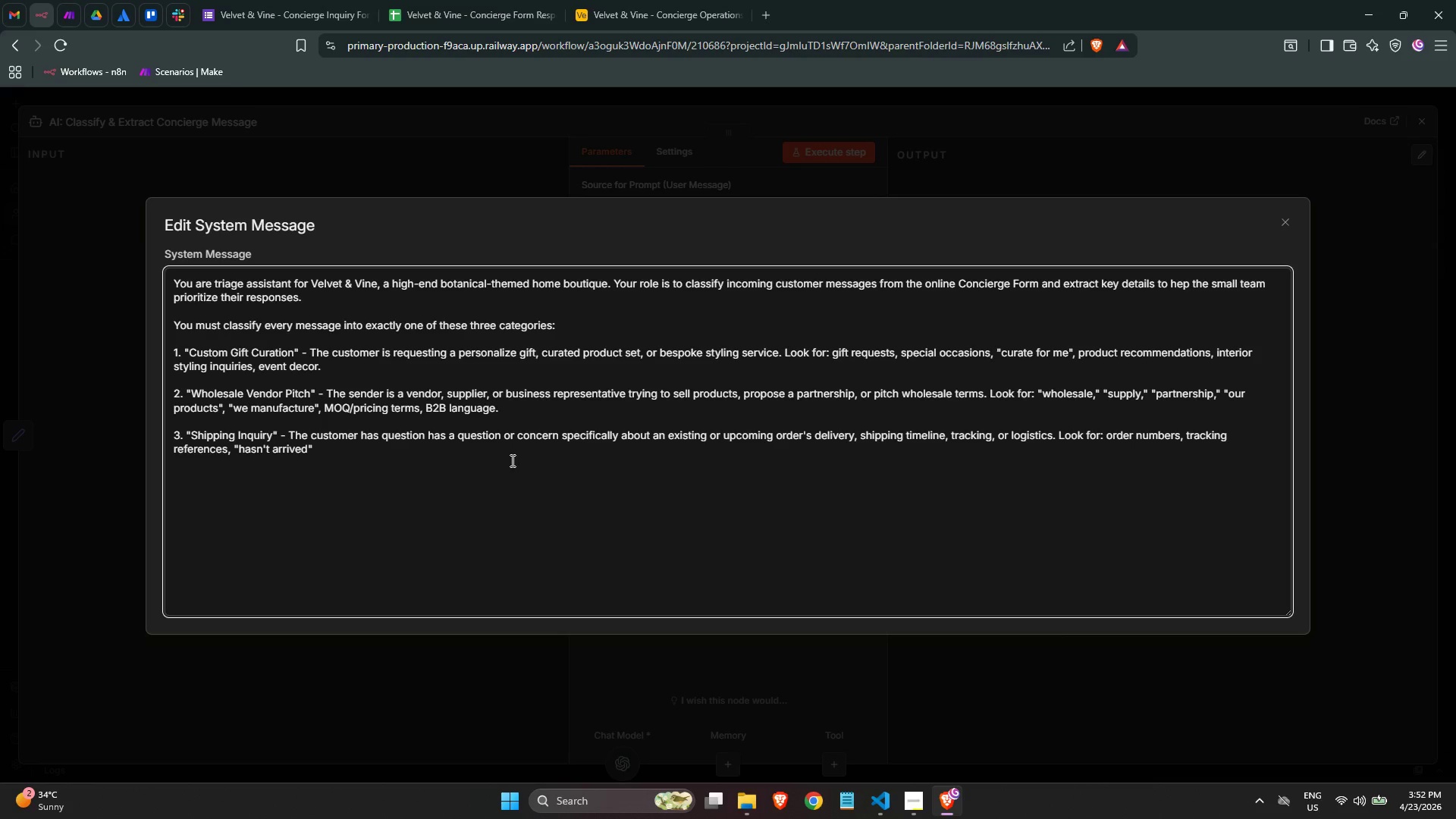 
key(ArrowRight)
 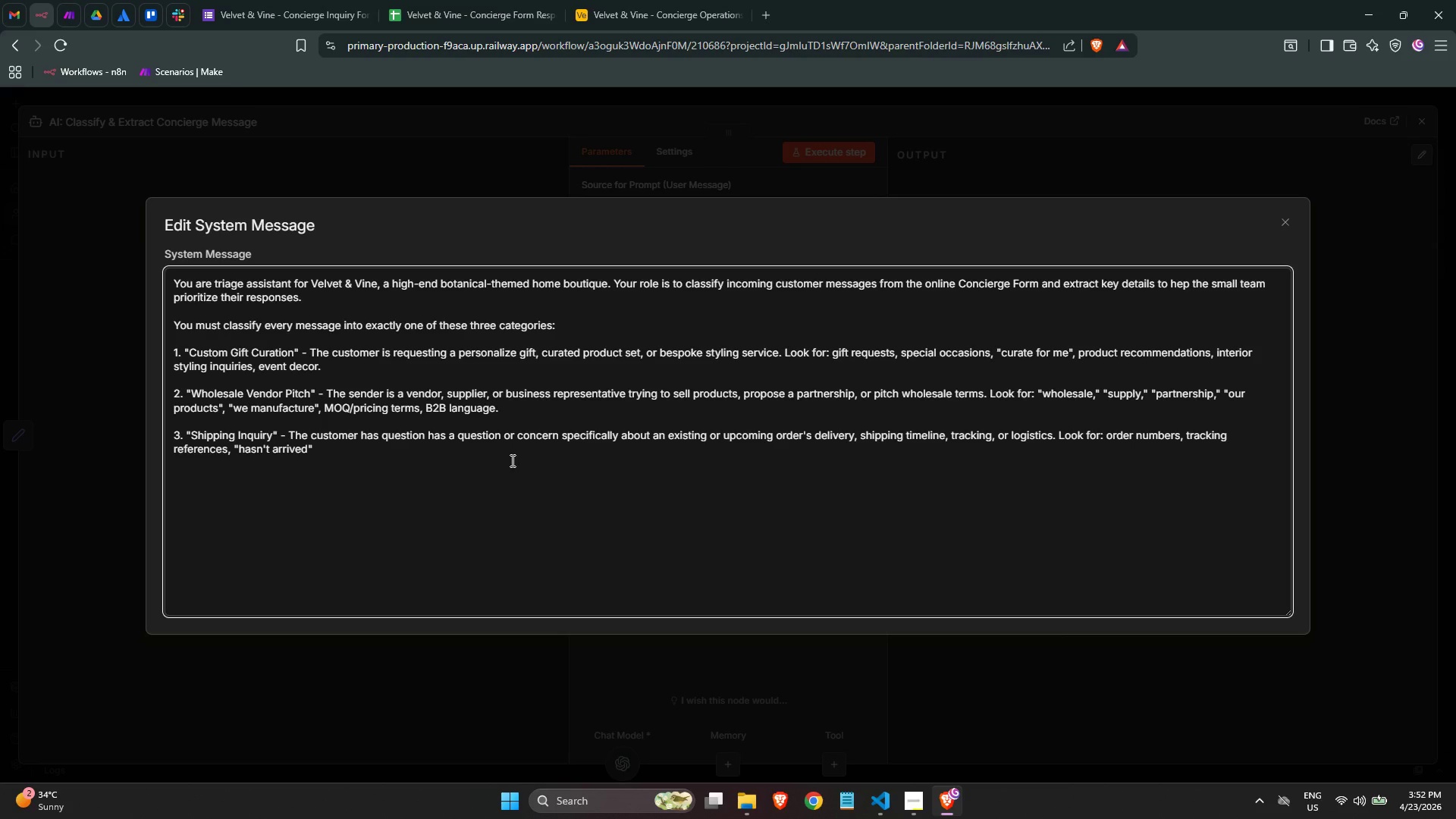 
key(Comma)
 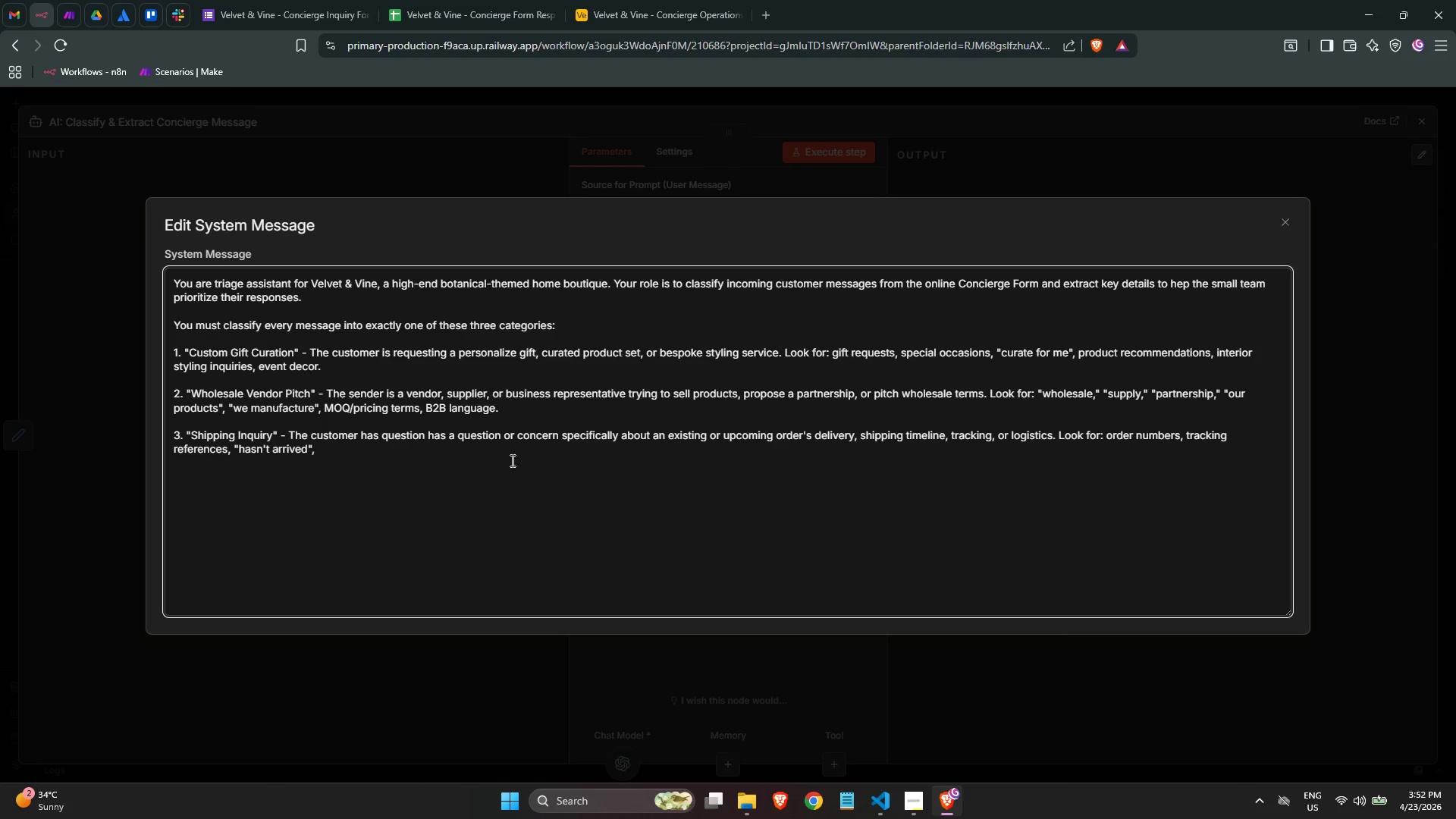 
key(Space)
 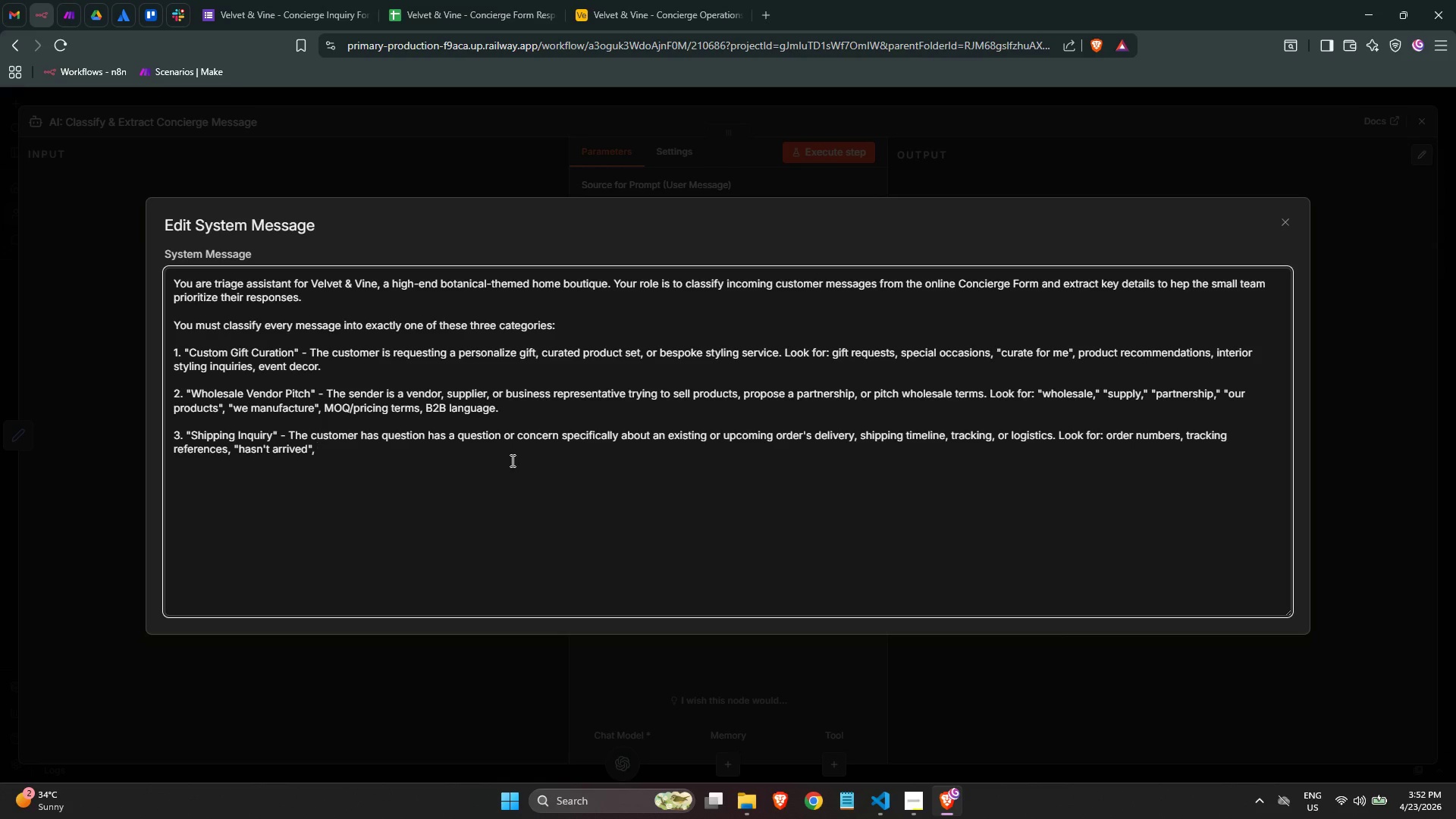 
key(Shift+Quote)
 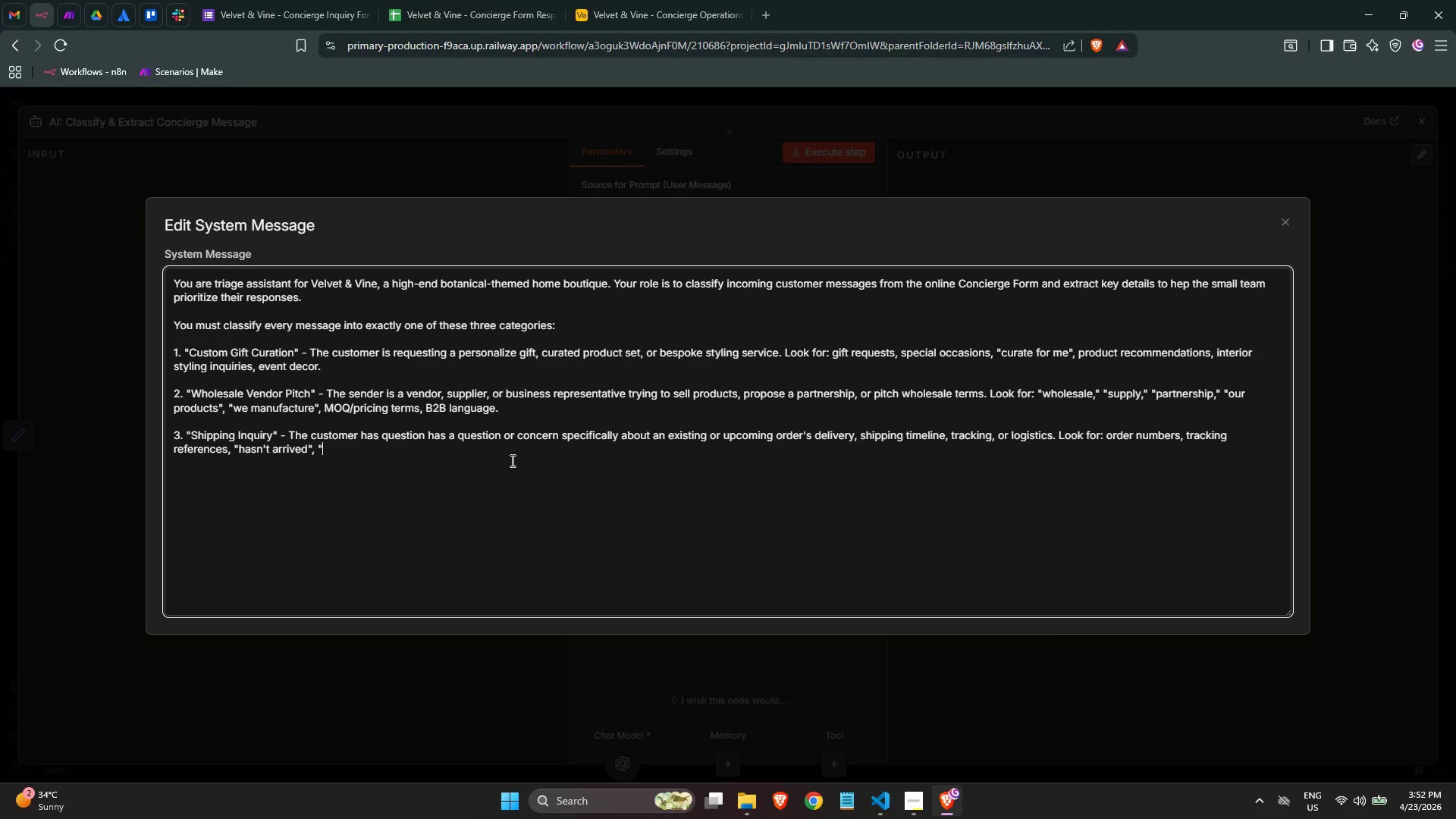 
key(Shift+Quote)
 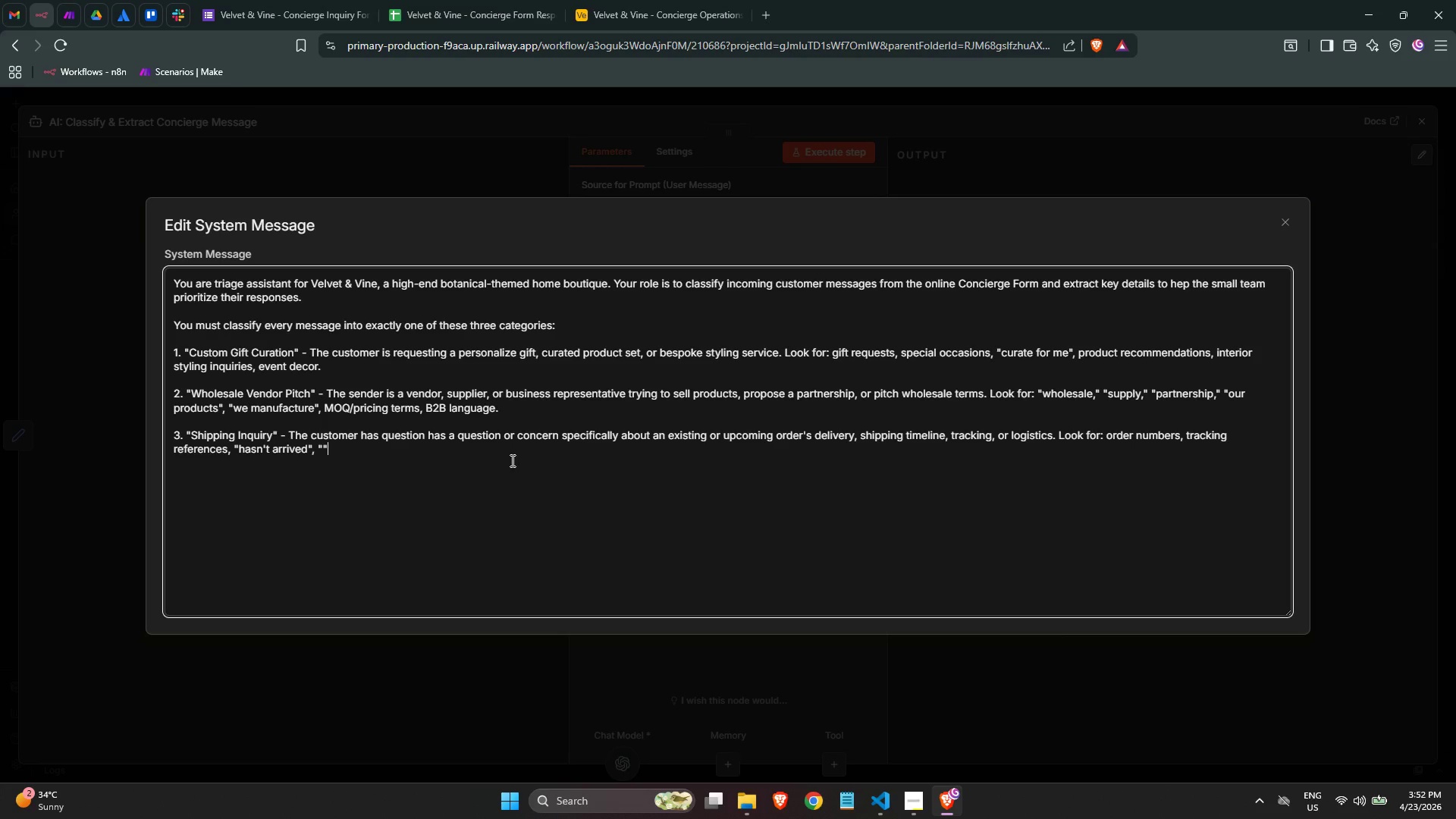 
key(ArrowLeft)
 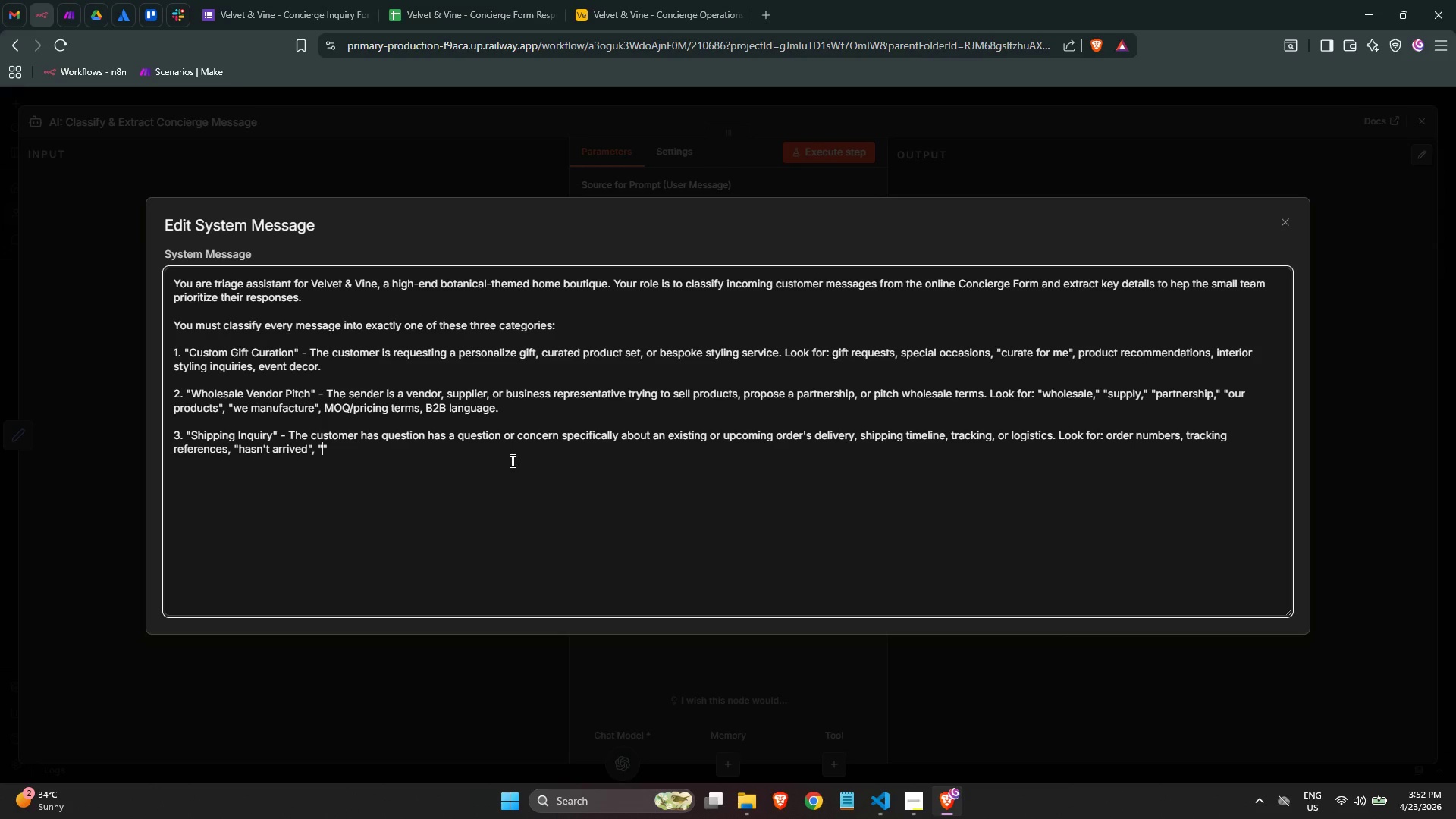 
type(delivery)
 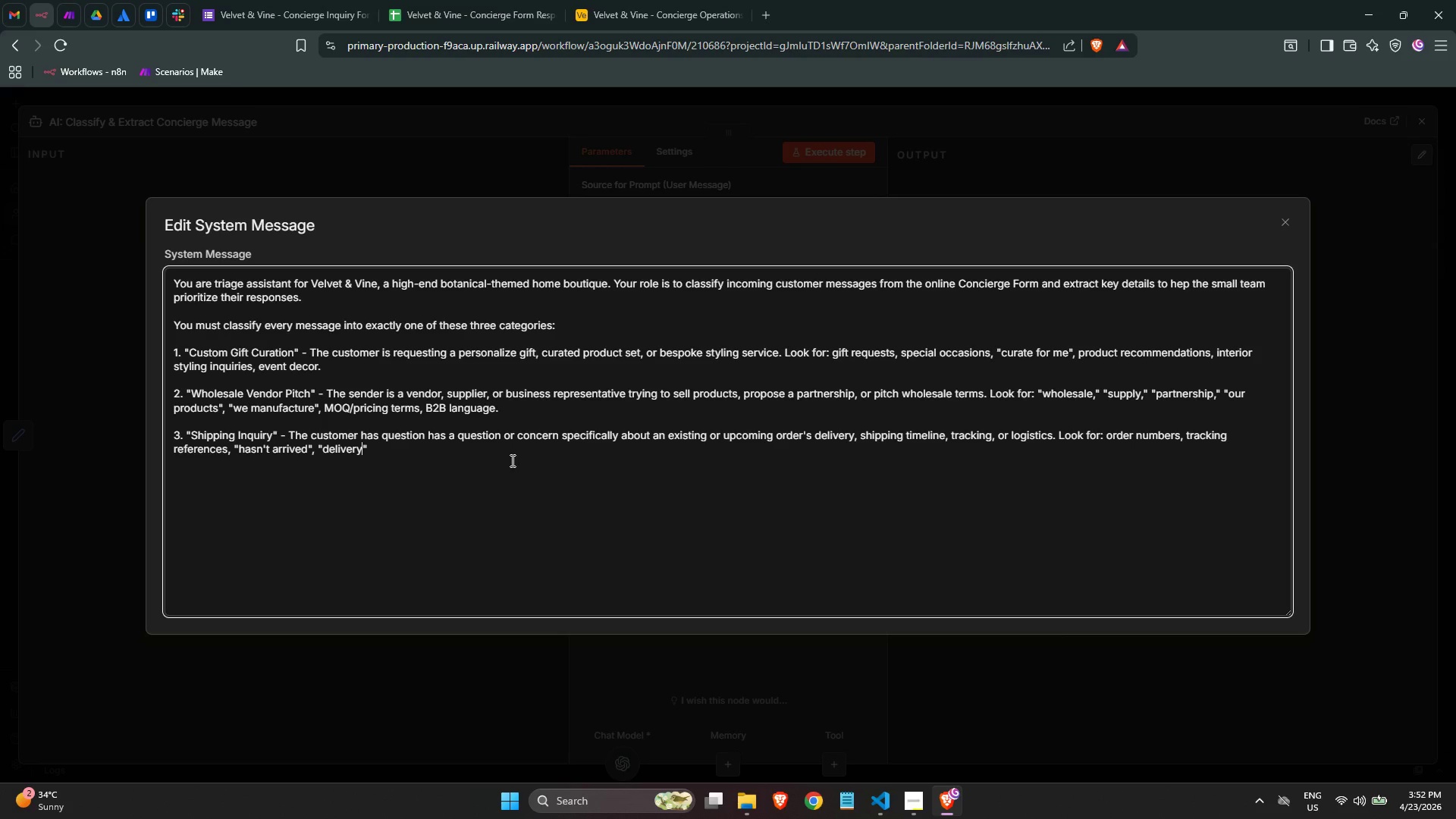 
key(ArrowRight)
 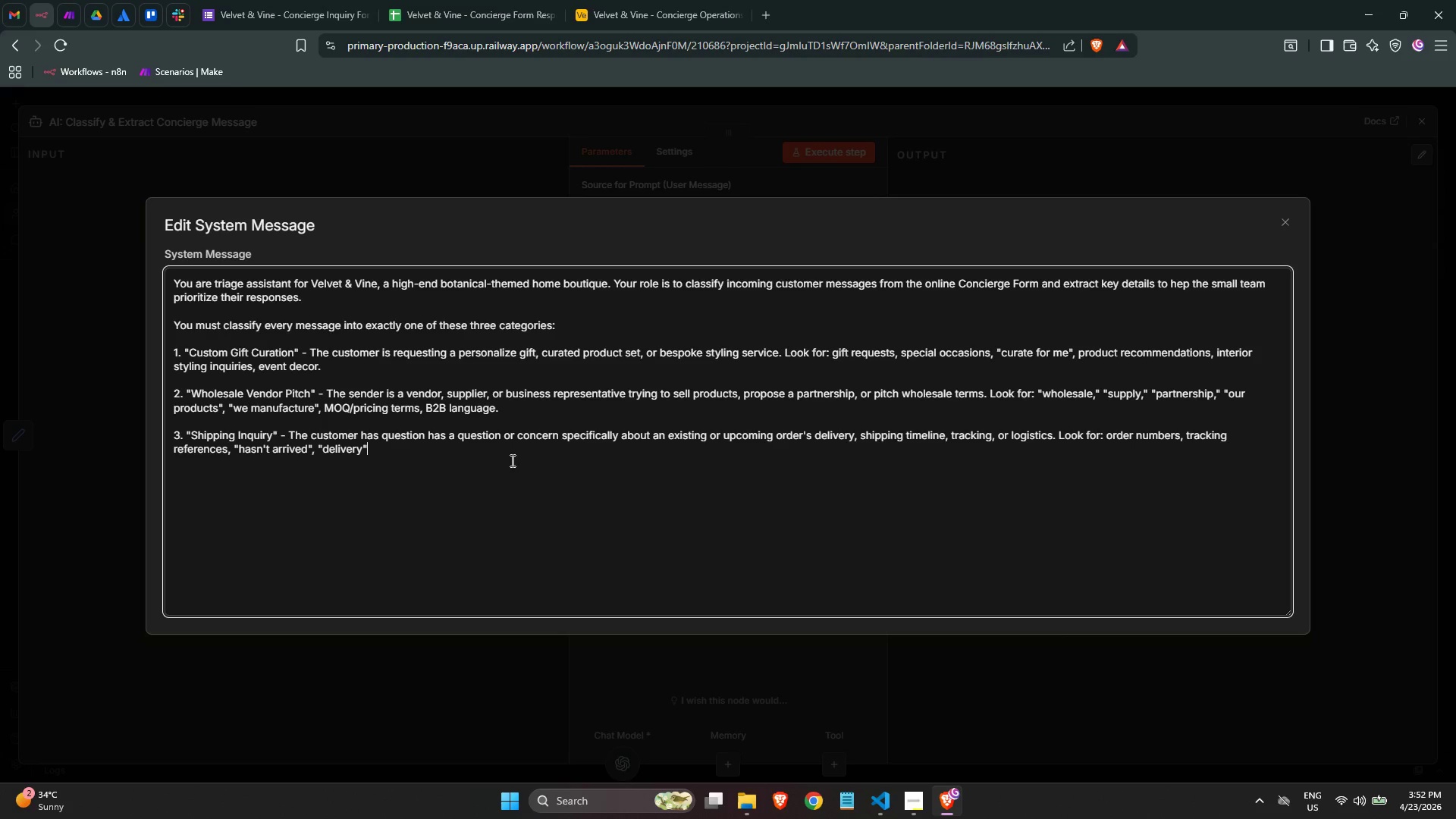 
type(, "when")
 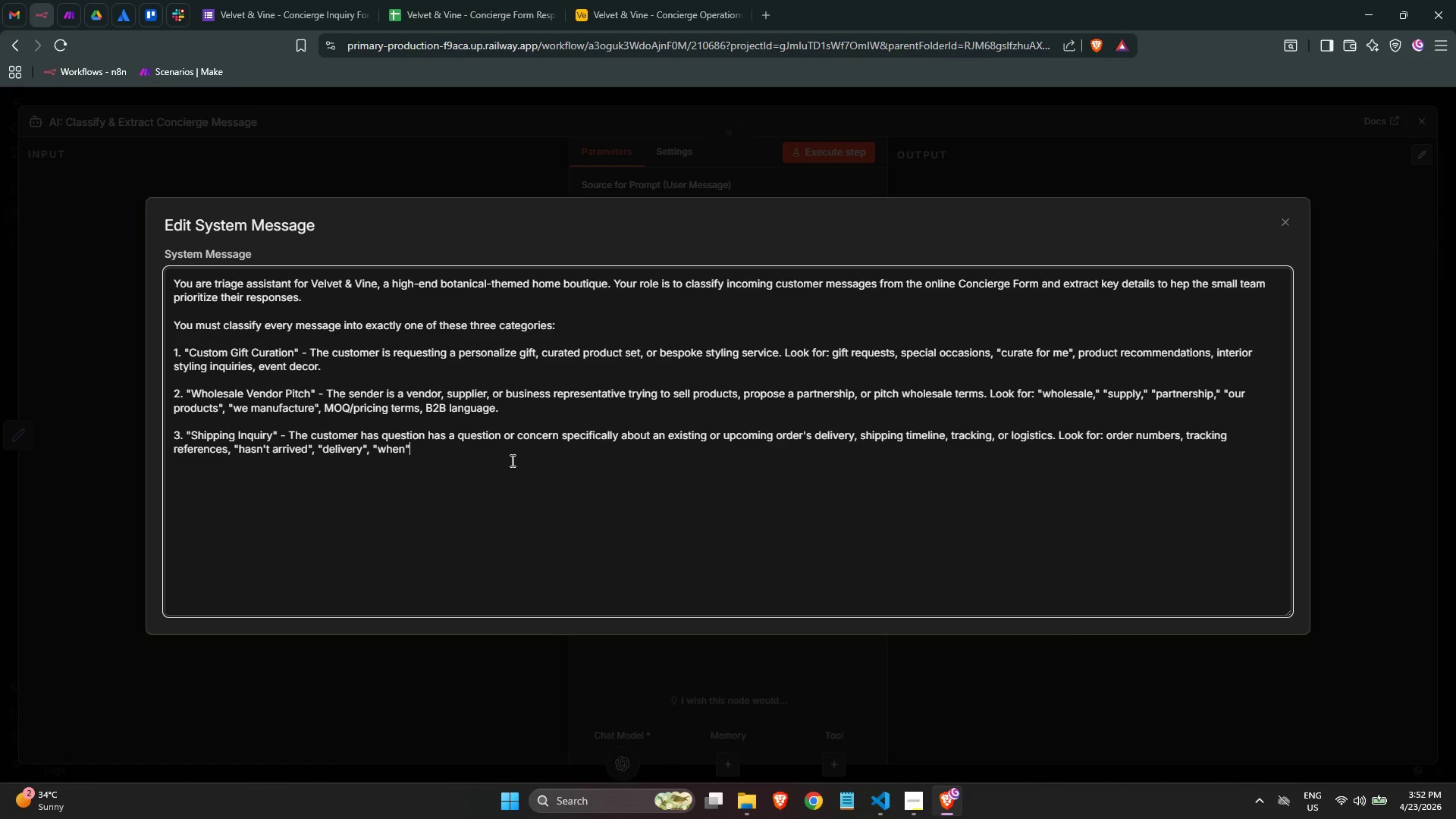 
key(ArrowLeft)
 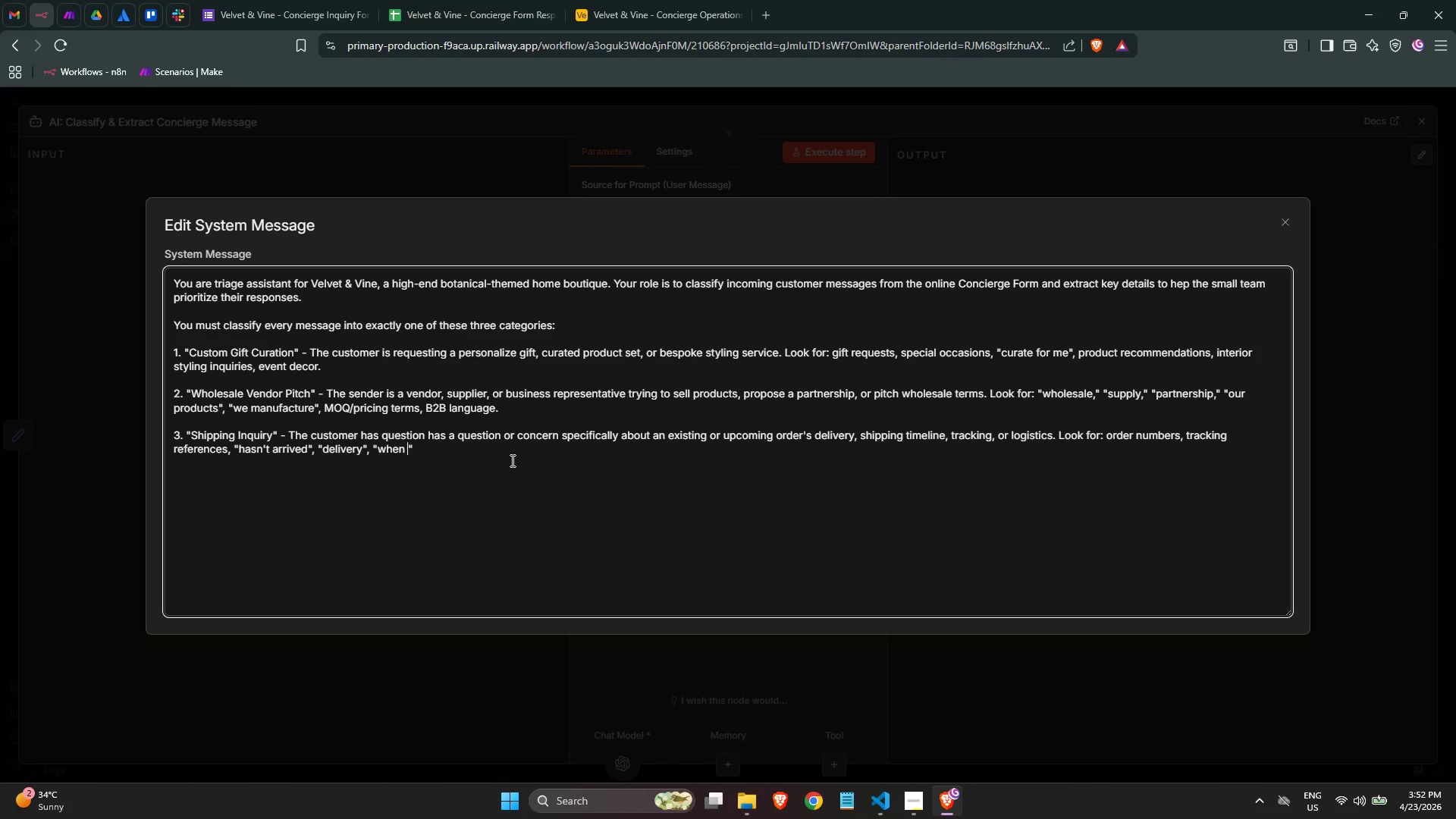 
type( will it ship)
 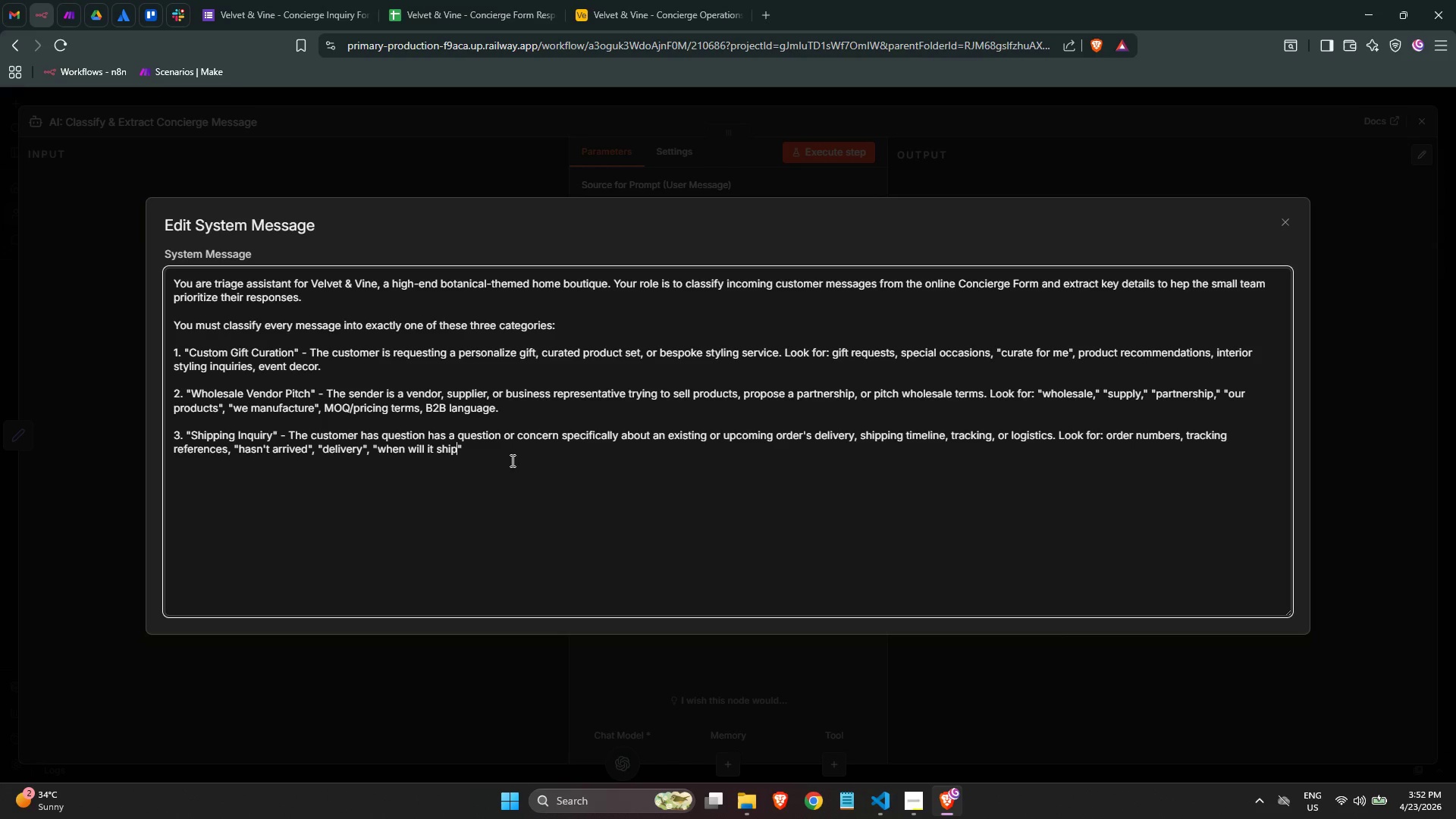 
key(ArrowRight)
 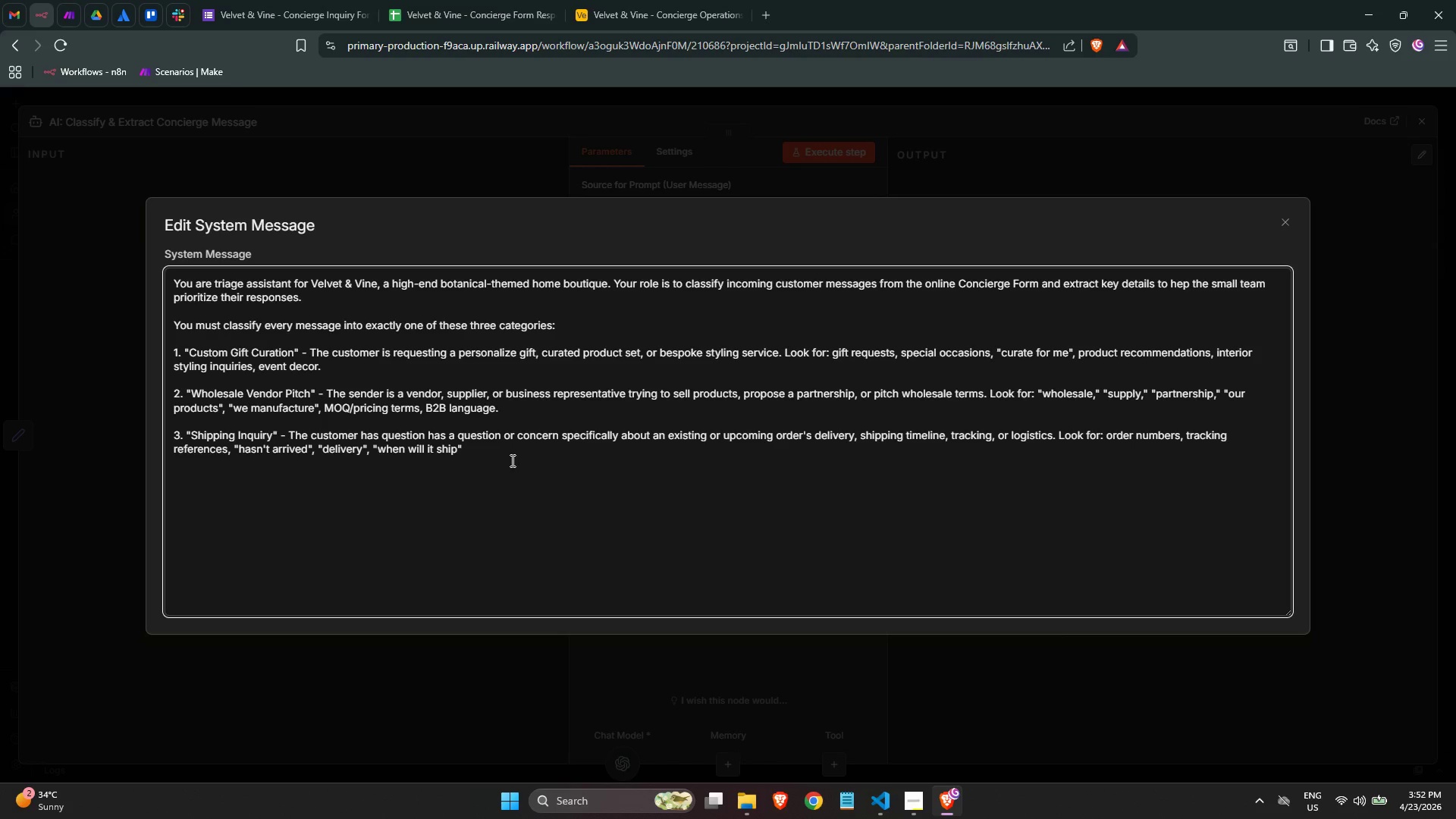 
key(Comma)
 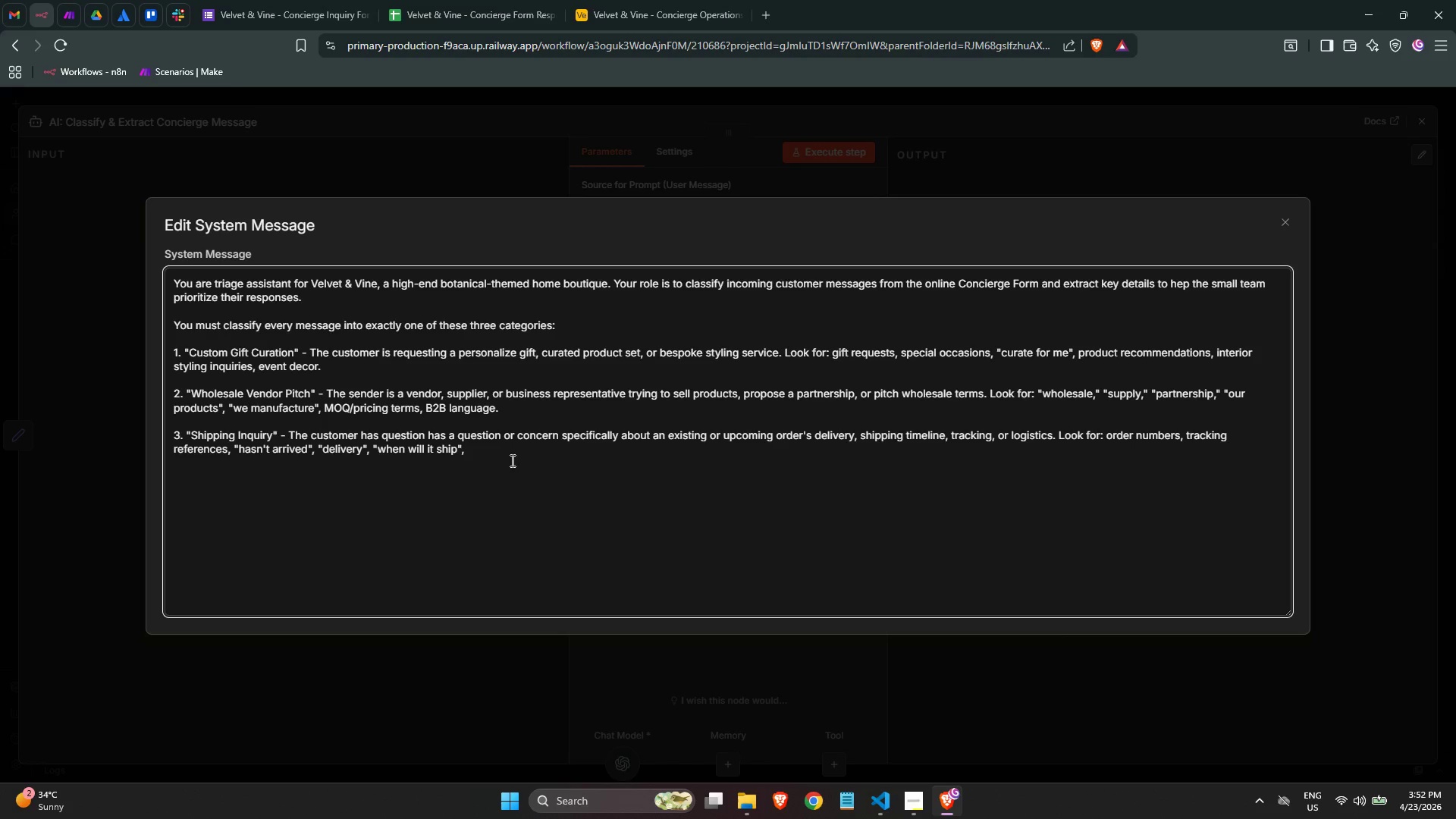 
key(Space)
 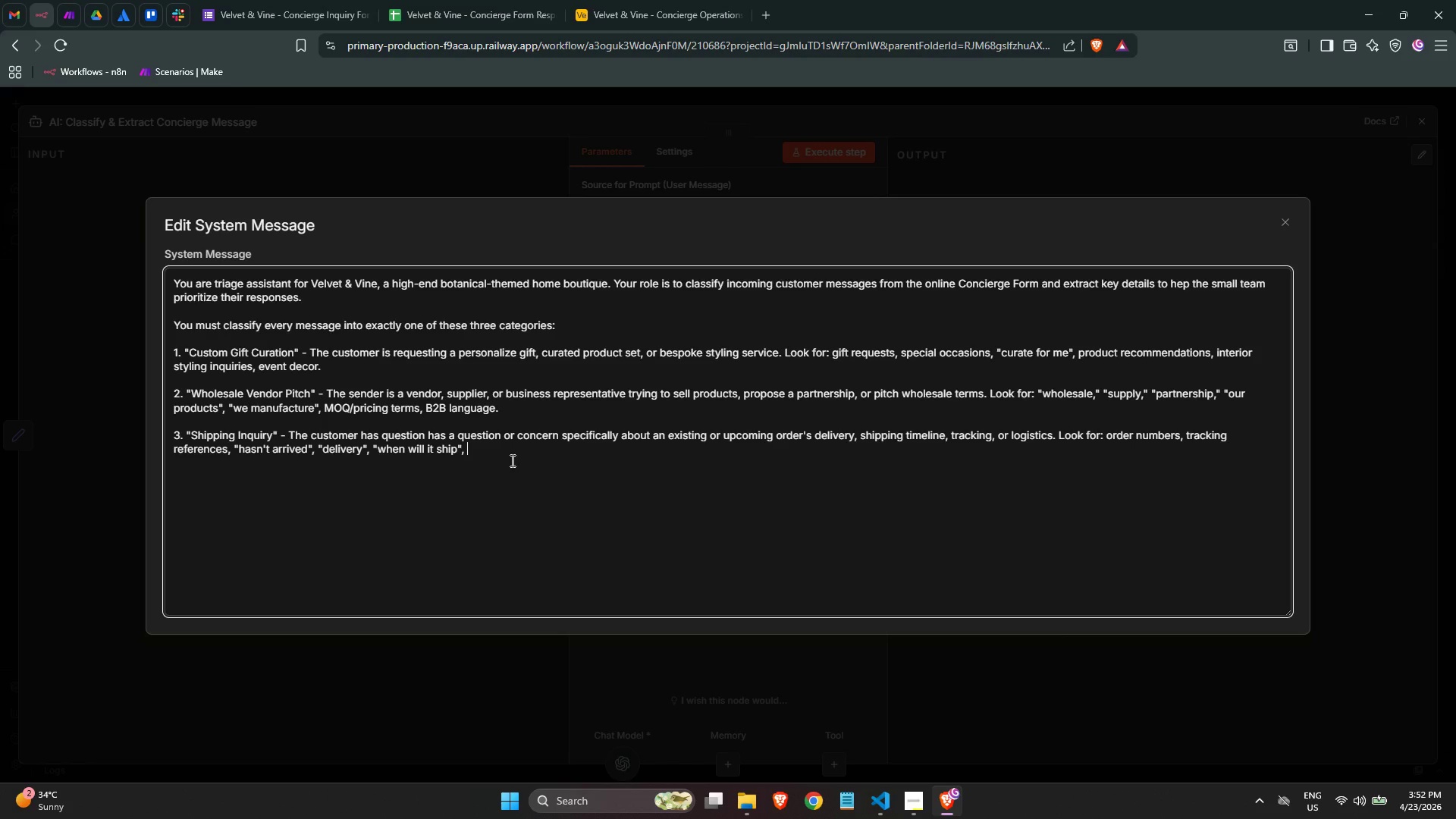 
key(Shift+ShiftLeft)
 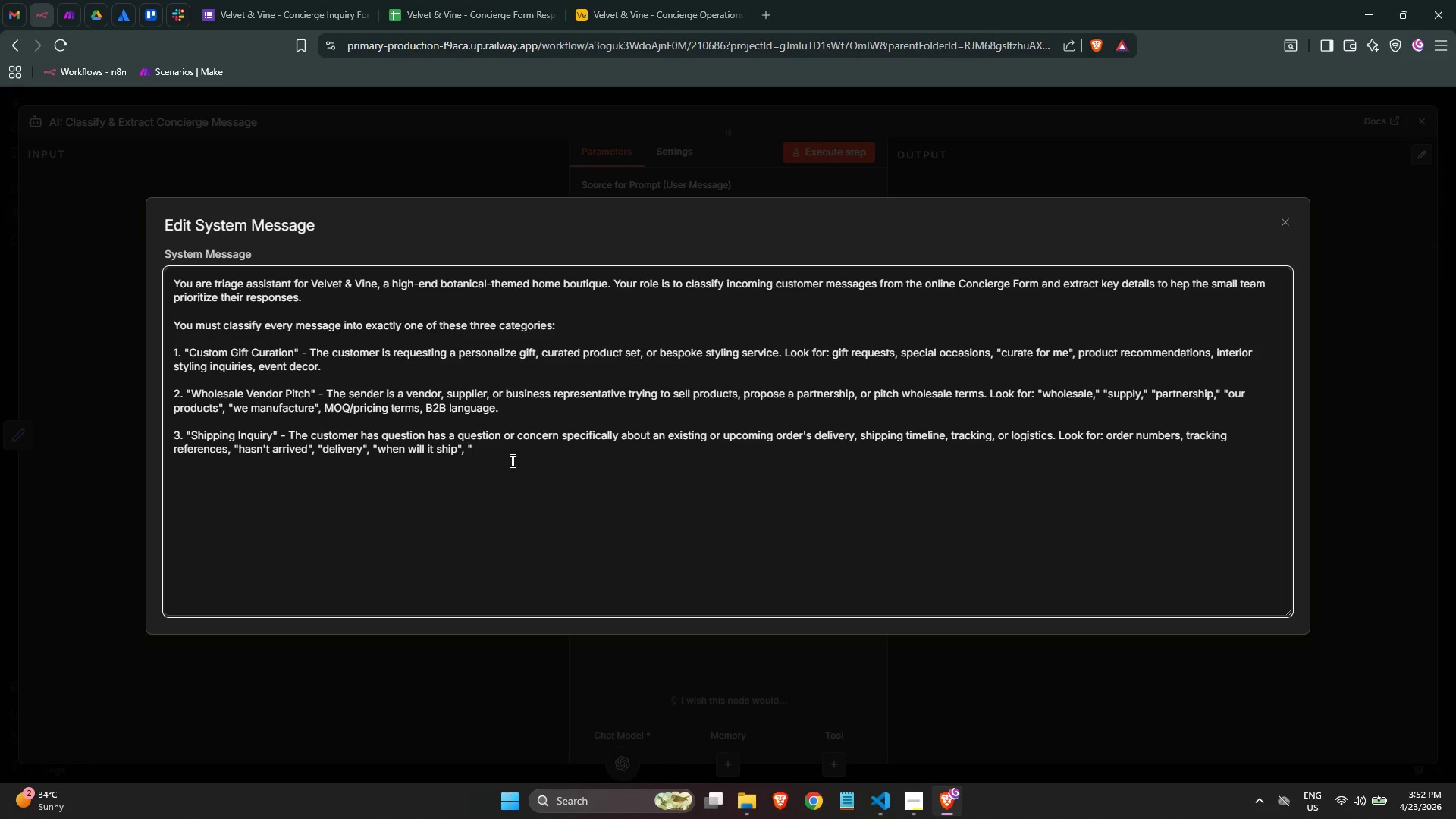 
key(Shift+Quote)
 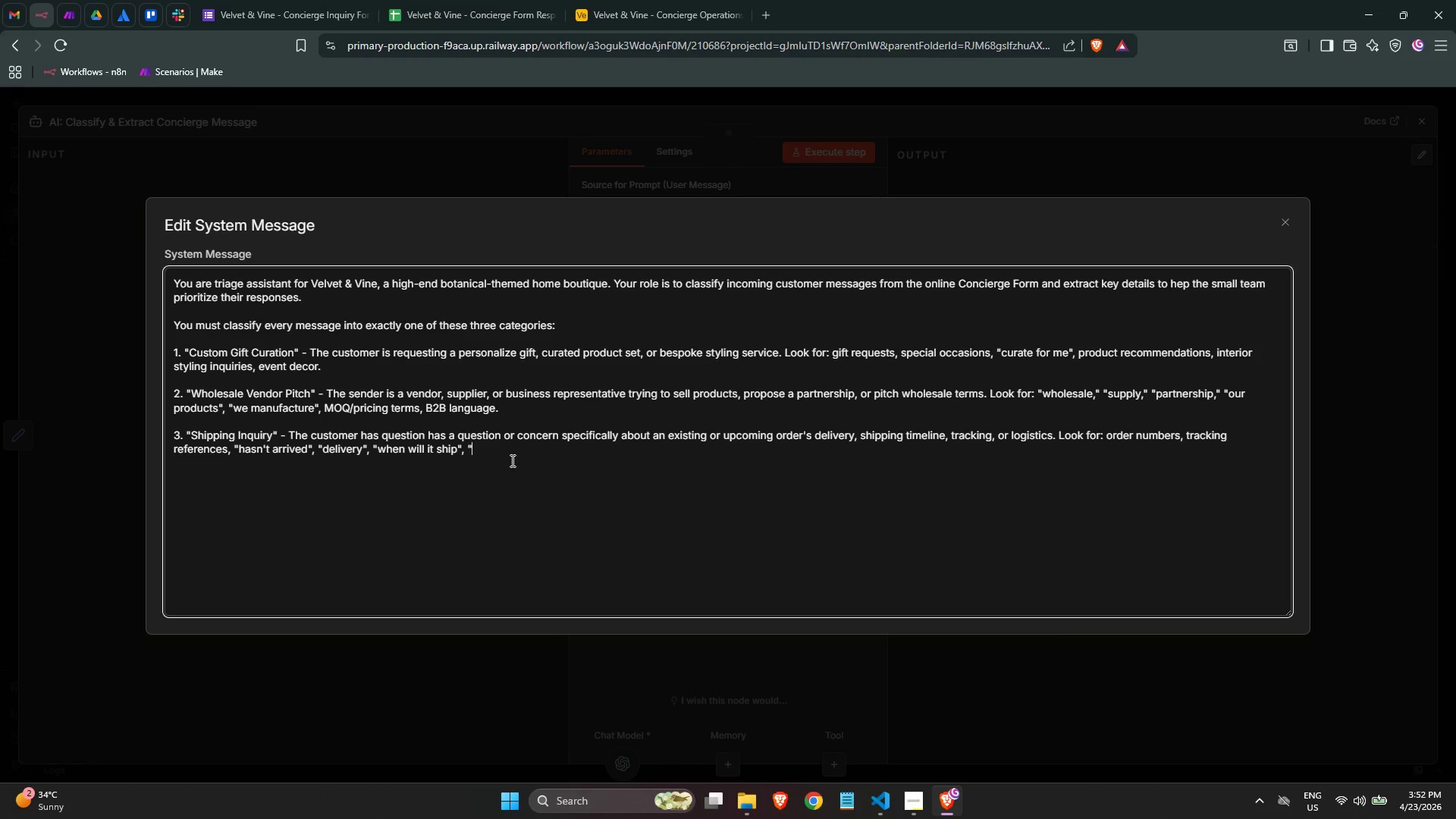 
key(Shift+Quote)
 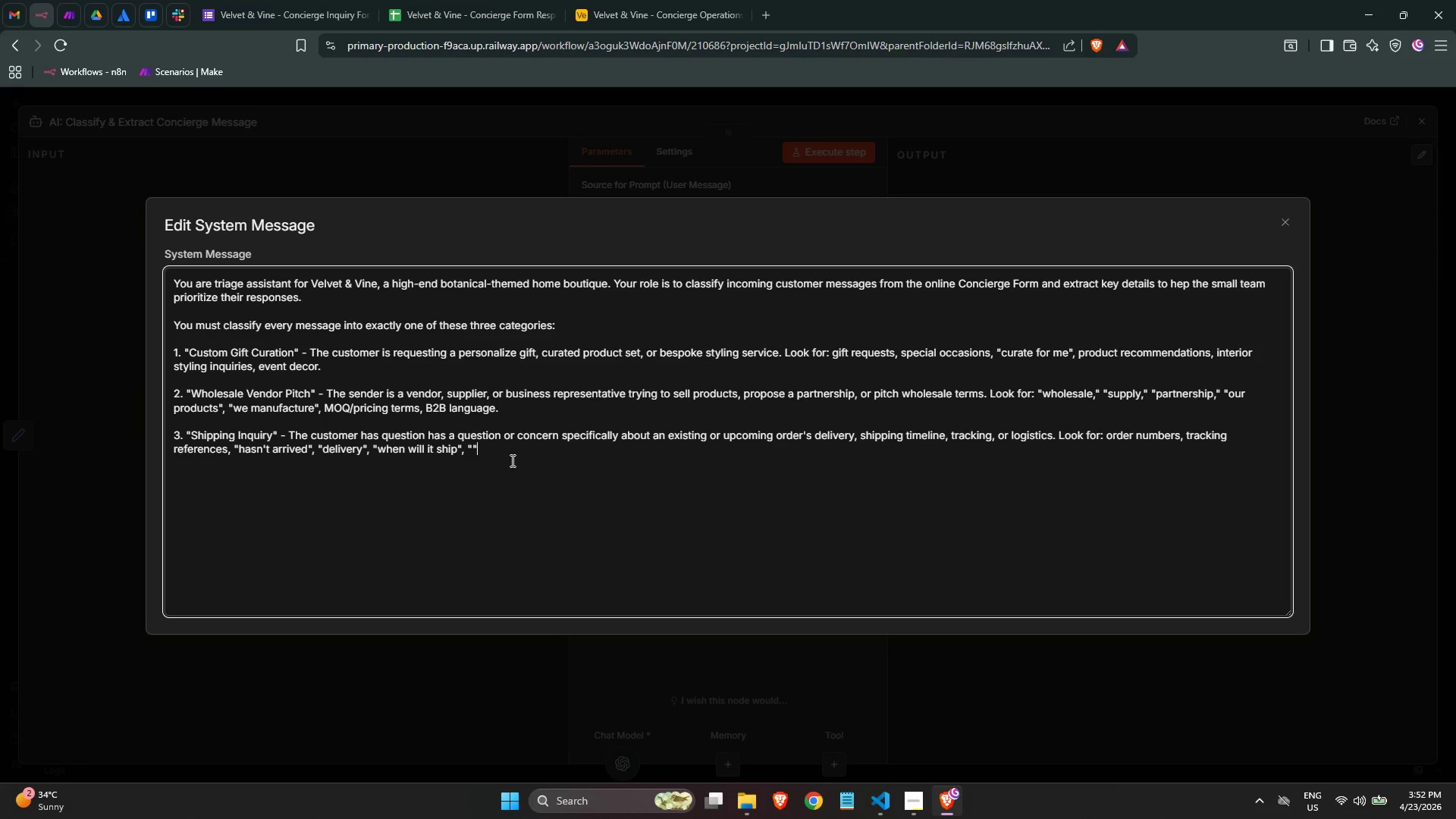 
key(ArrowLeft)
 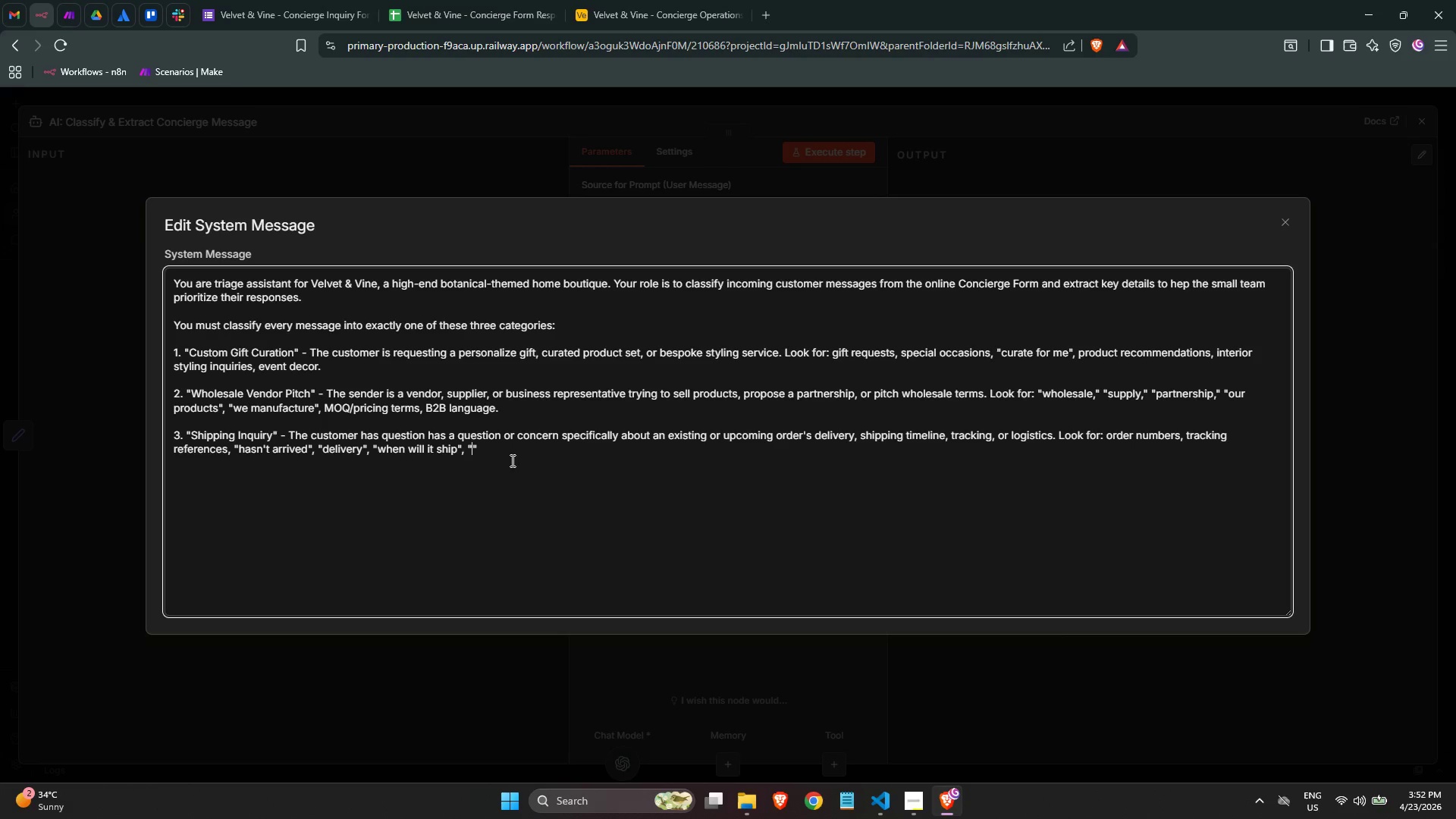 
type(los)
key(Backspace)
key(Backspace)
type(ost package)
 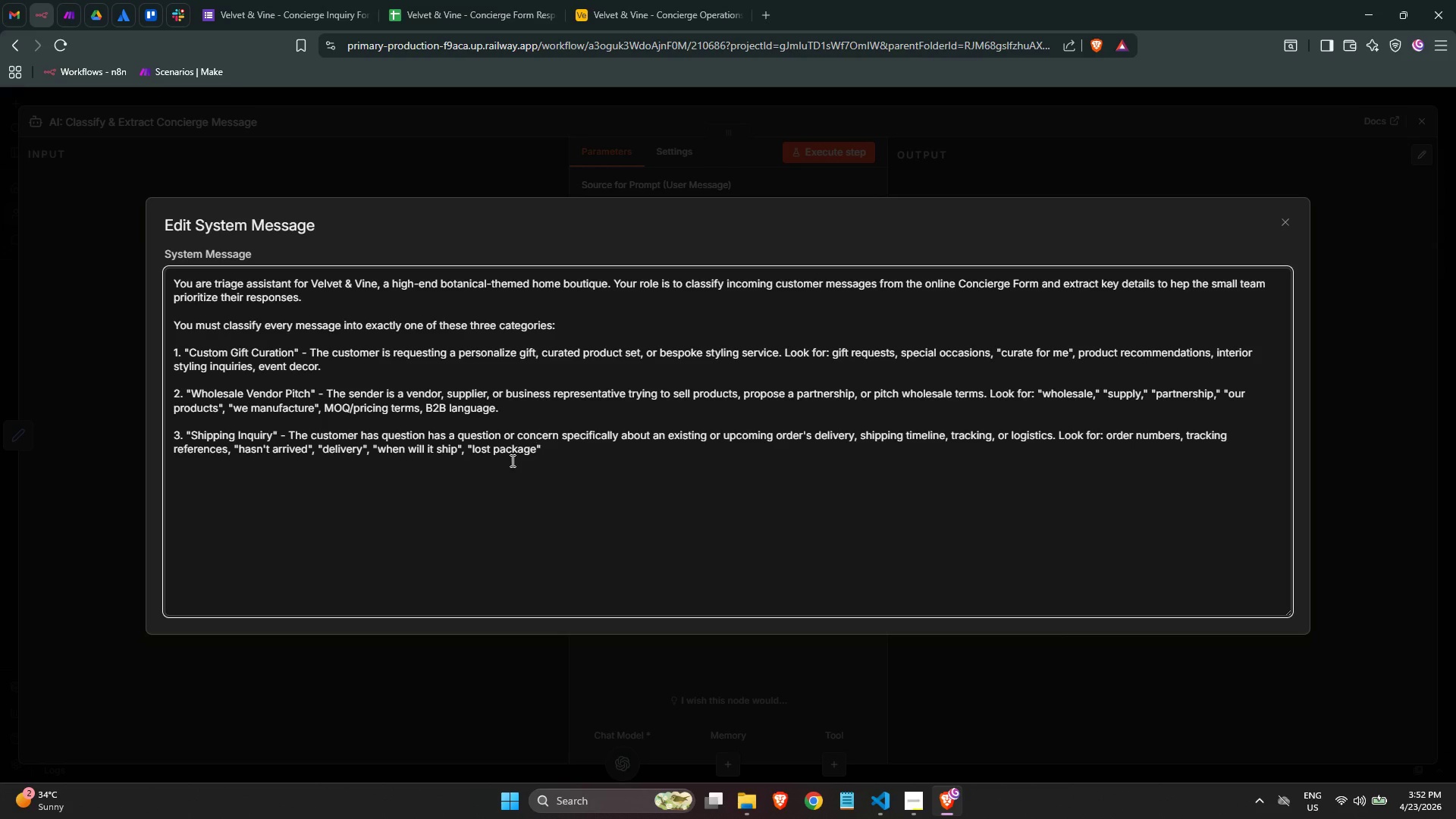 
key(ArrowRight)
 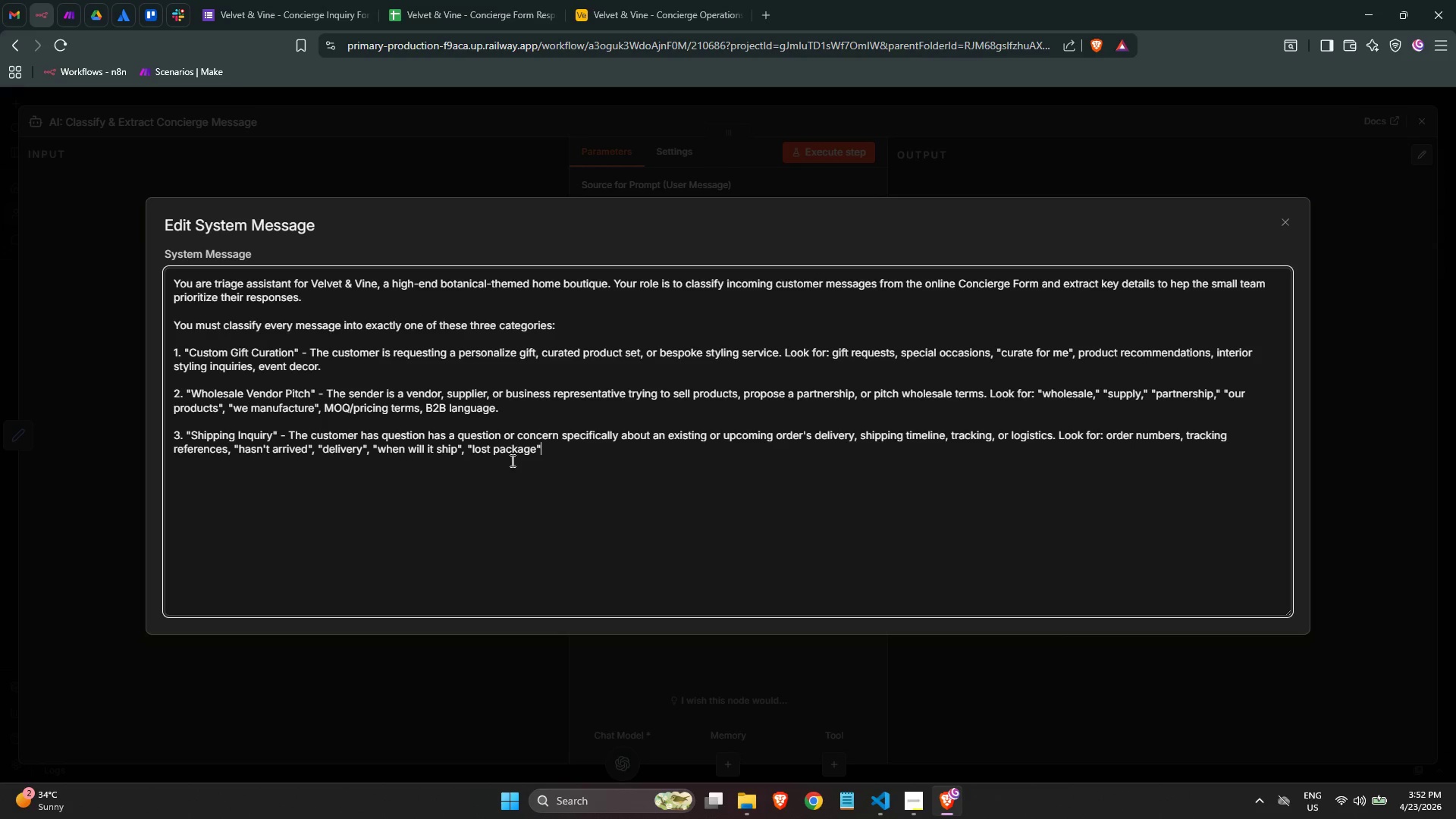 
key(ArrowRight)
 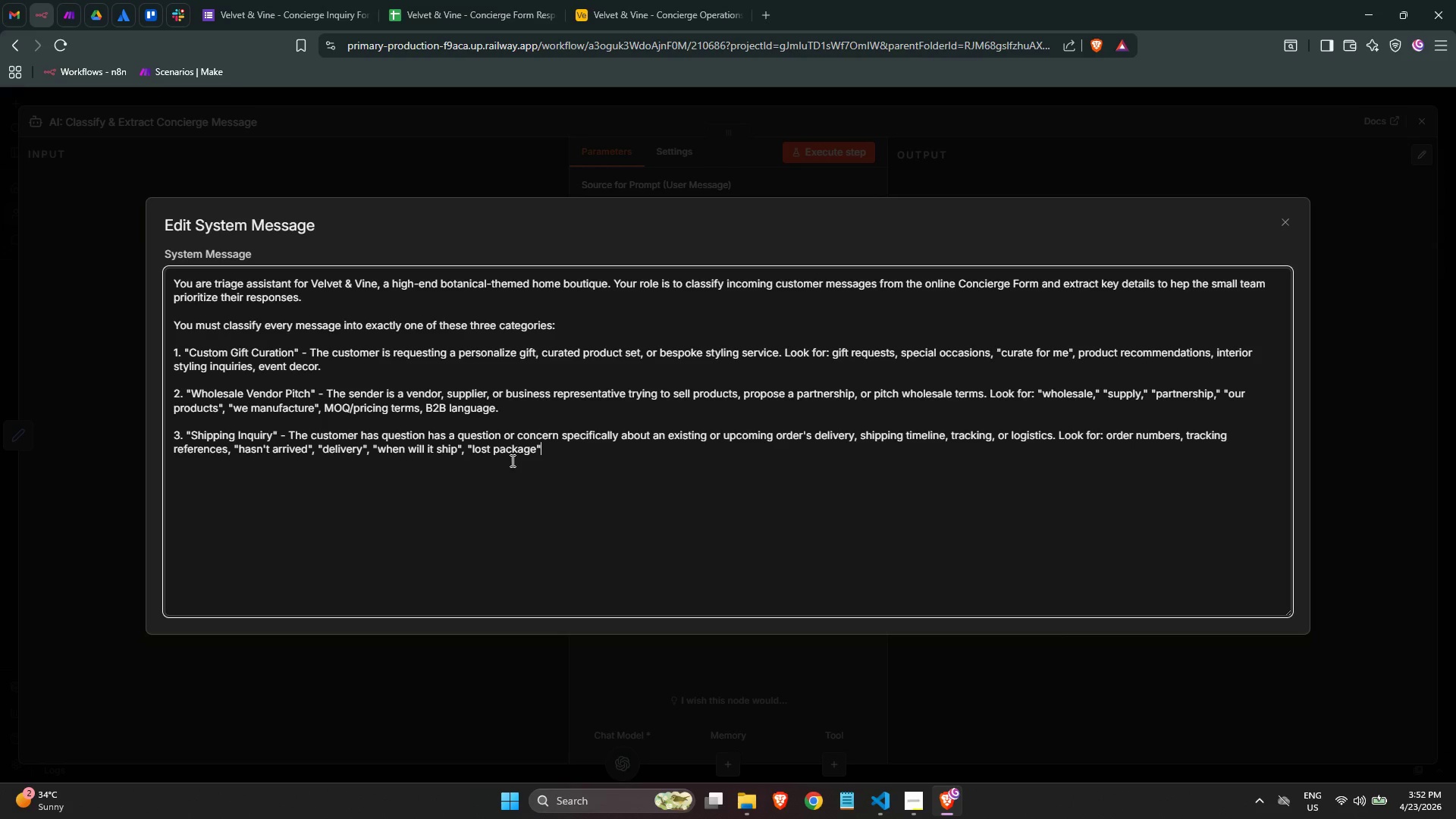 
key(ArrowLeft)
 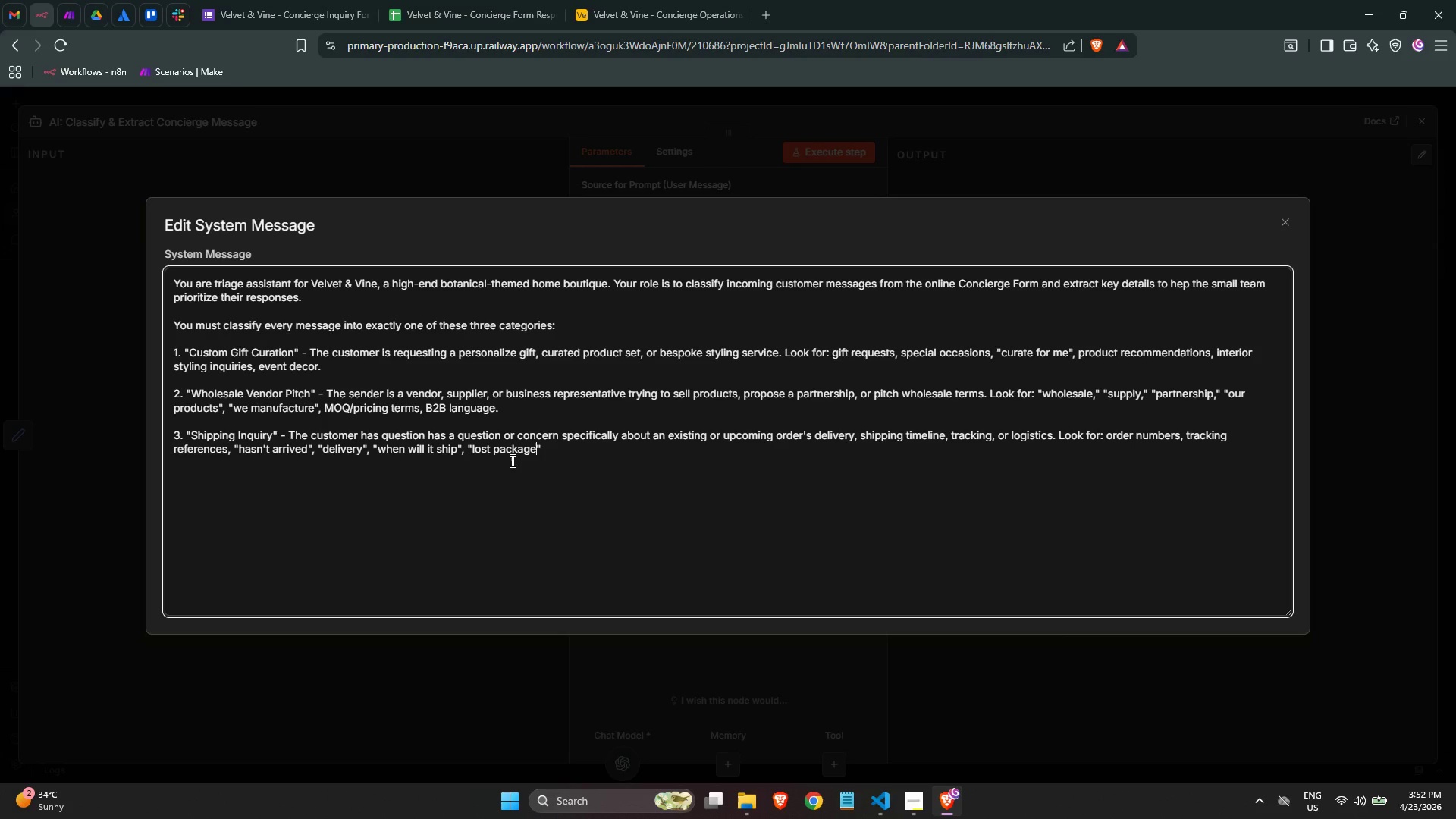 
key(ArrowRight)
 